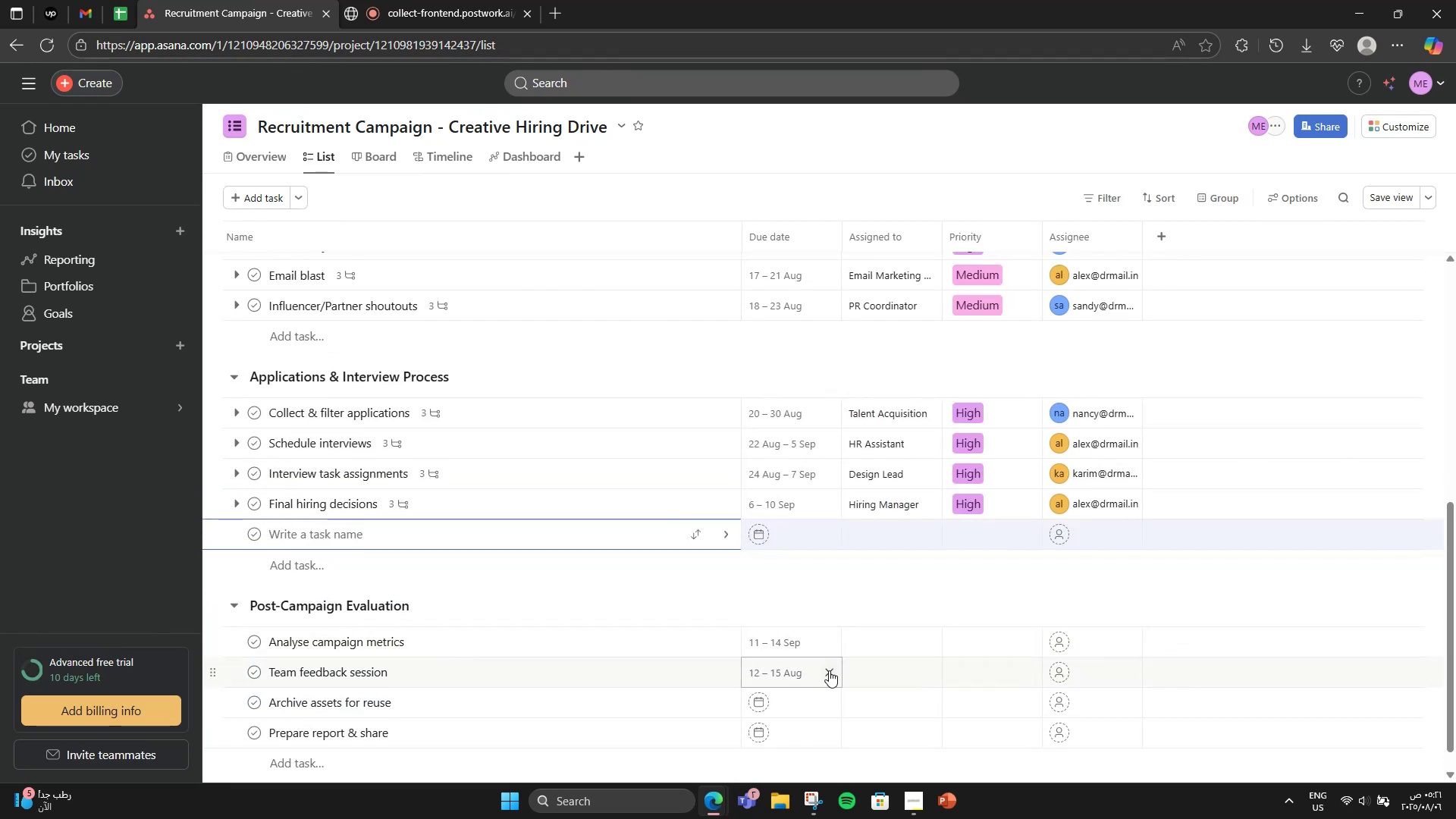 
left_click([827, 670])
 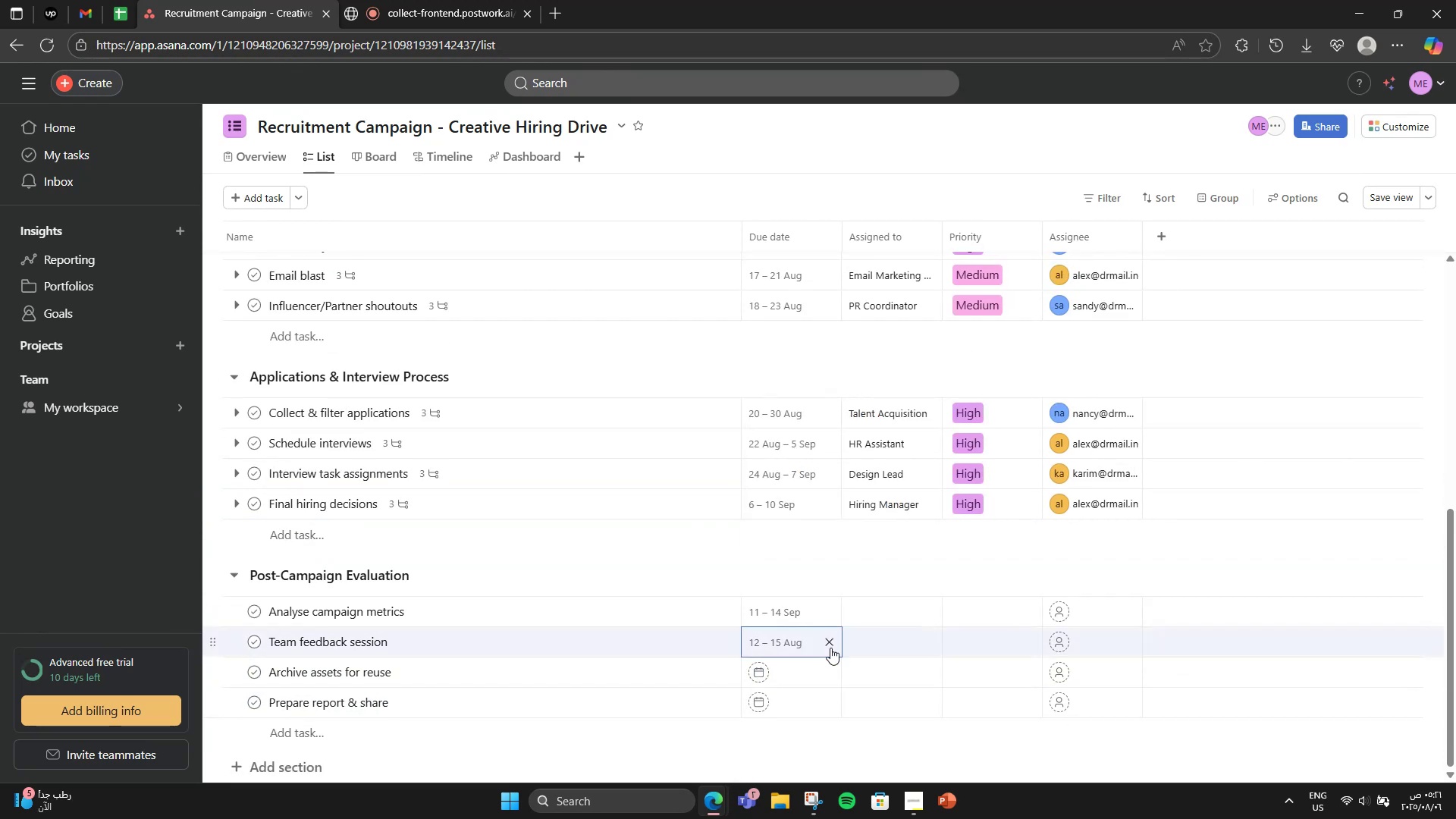 
double_click([830, 641])
 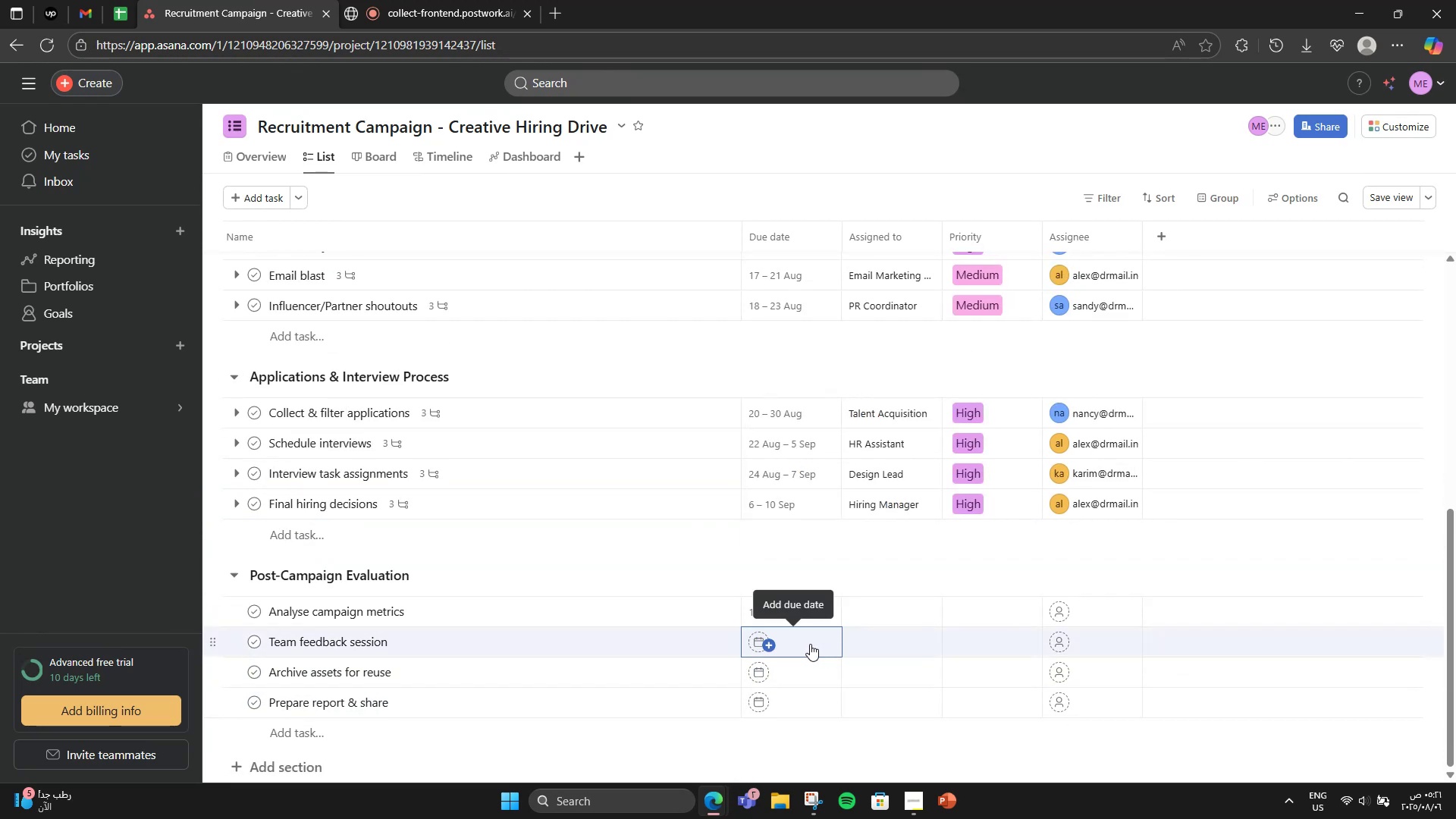 
triple_click([810, 644])
 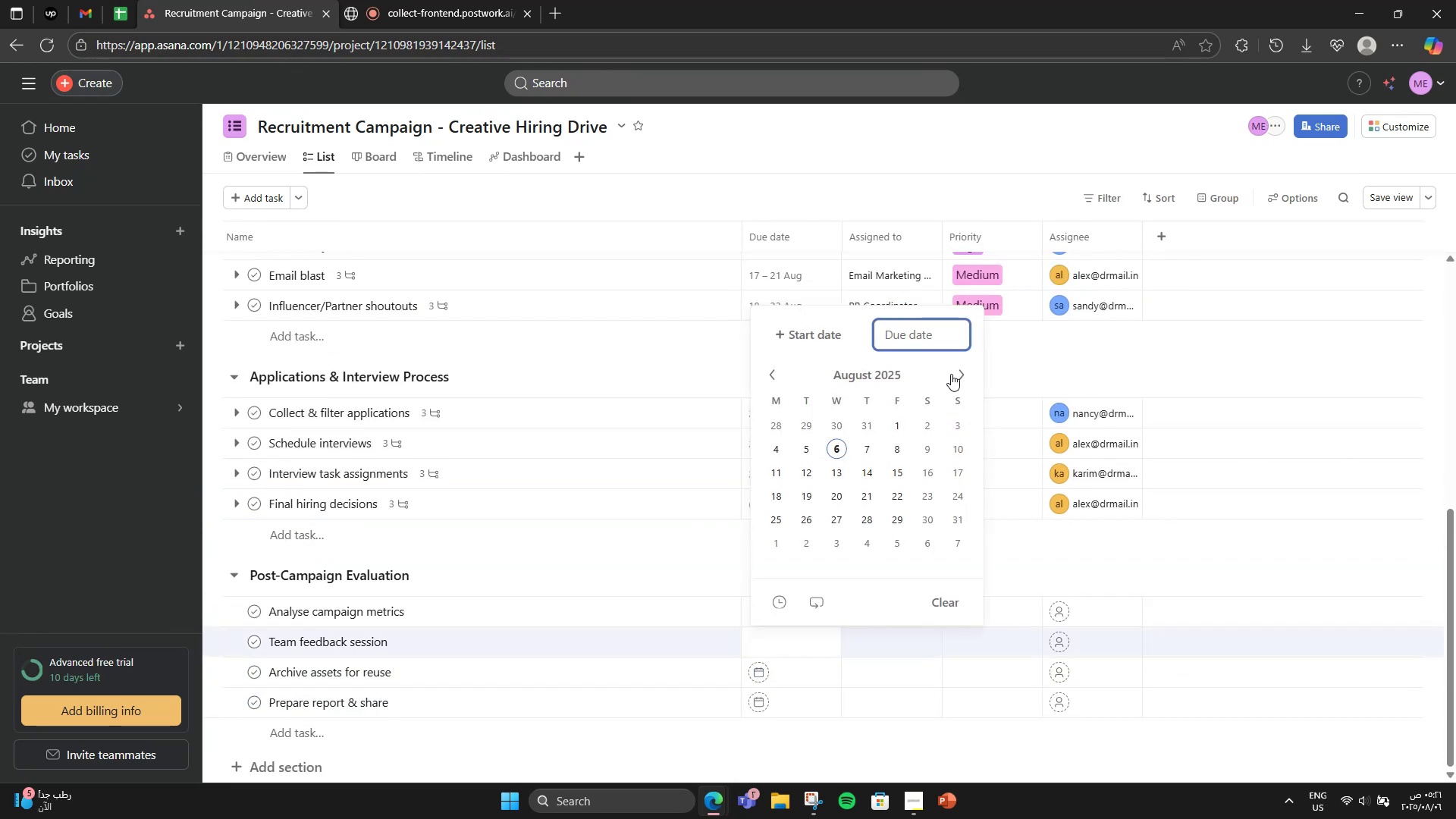 
left_click([962, 380])
 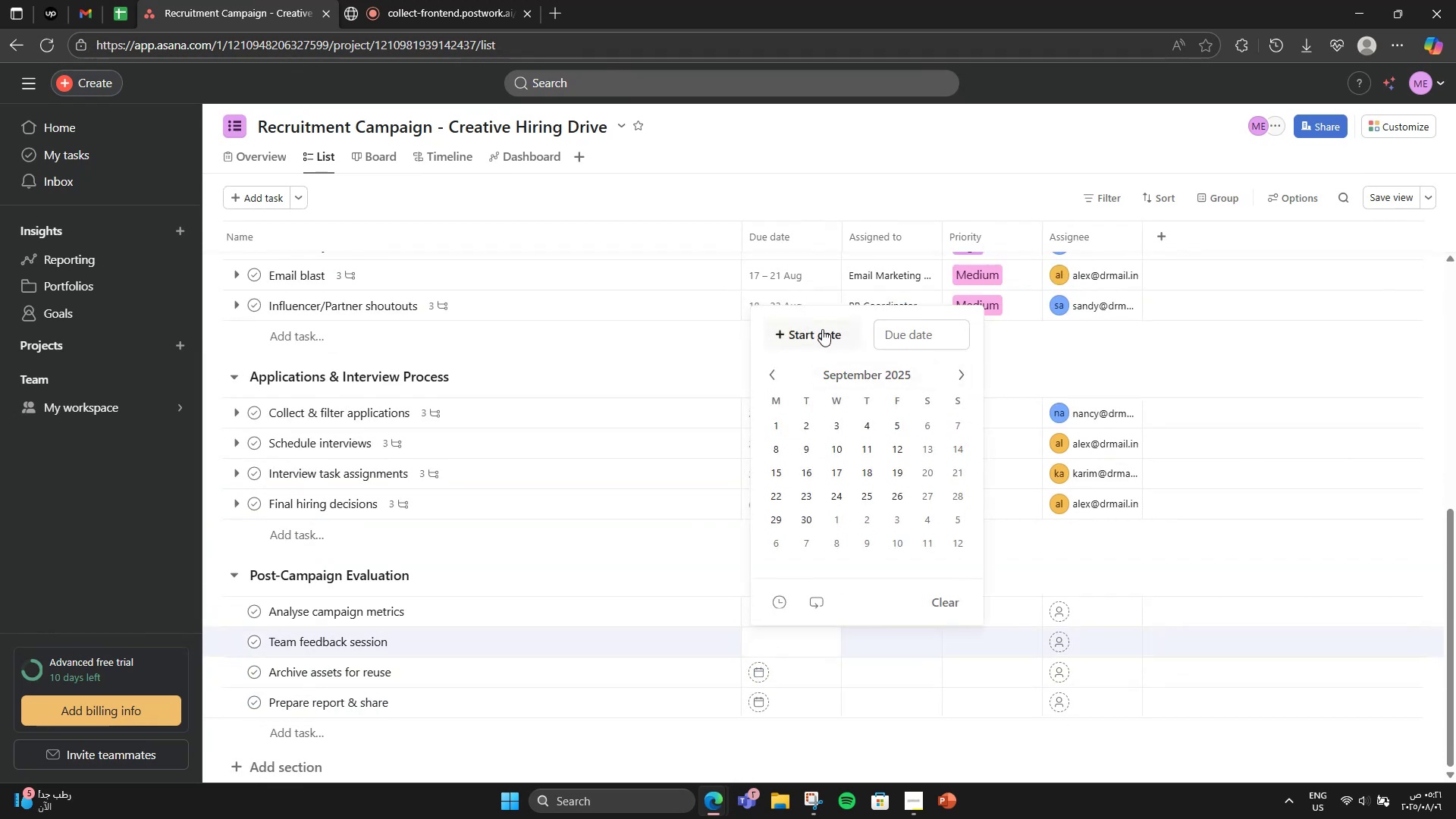 
left_click([824, 332])
 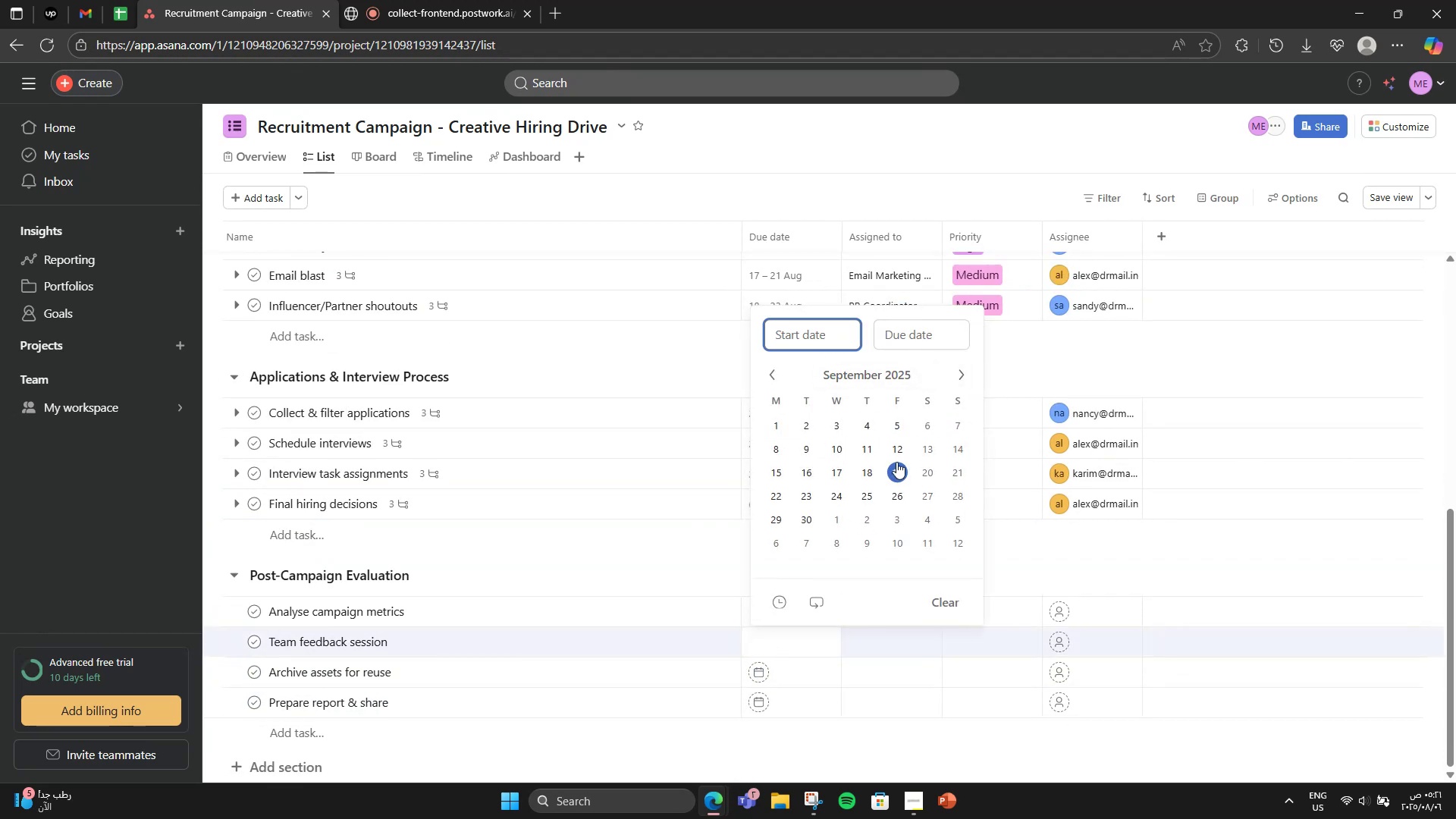 
left_click([896, 462])
 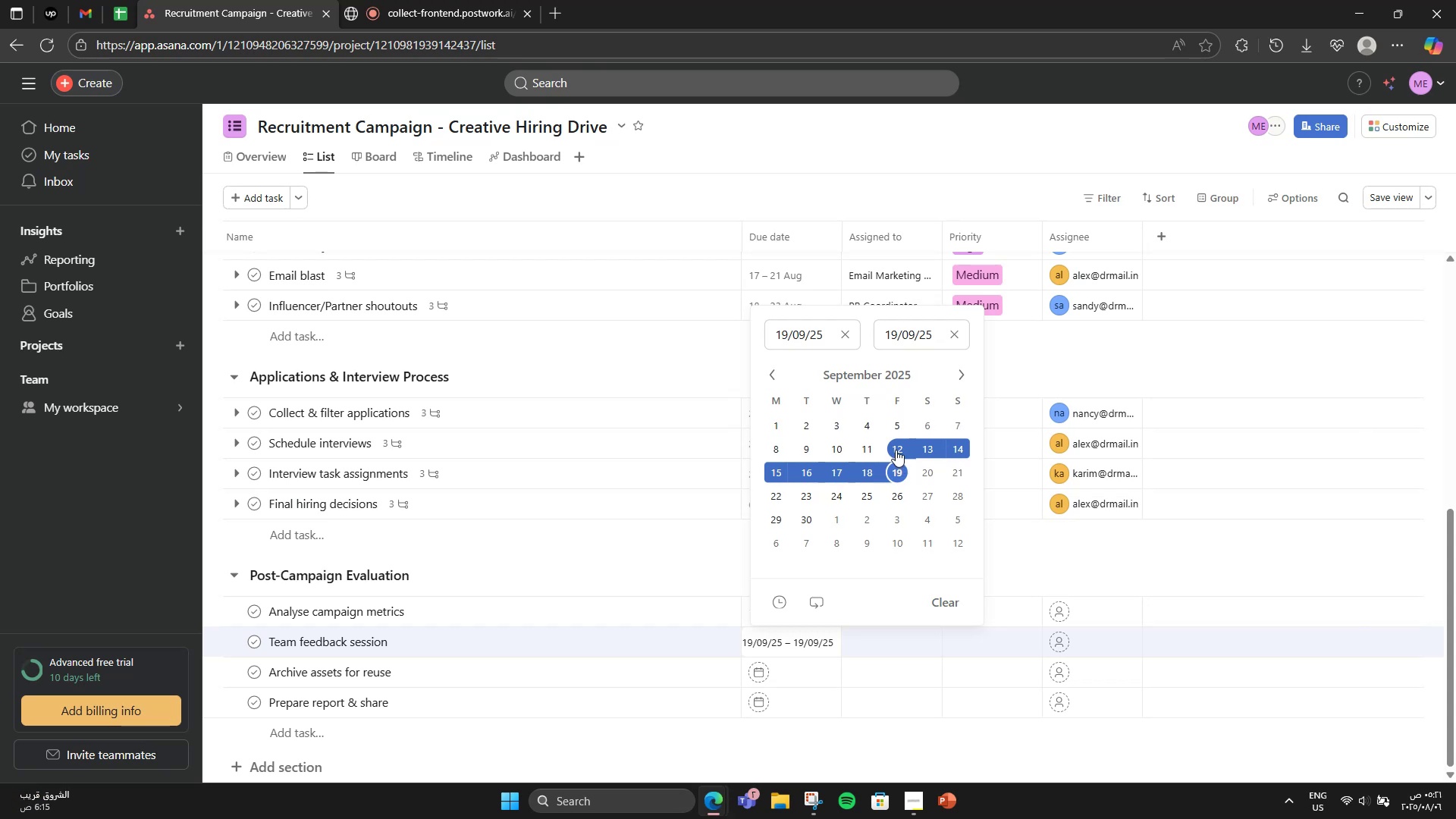 
left_click([896, 450])
 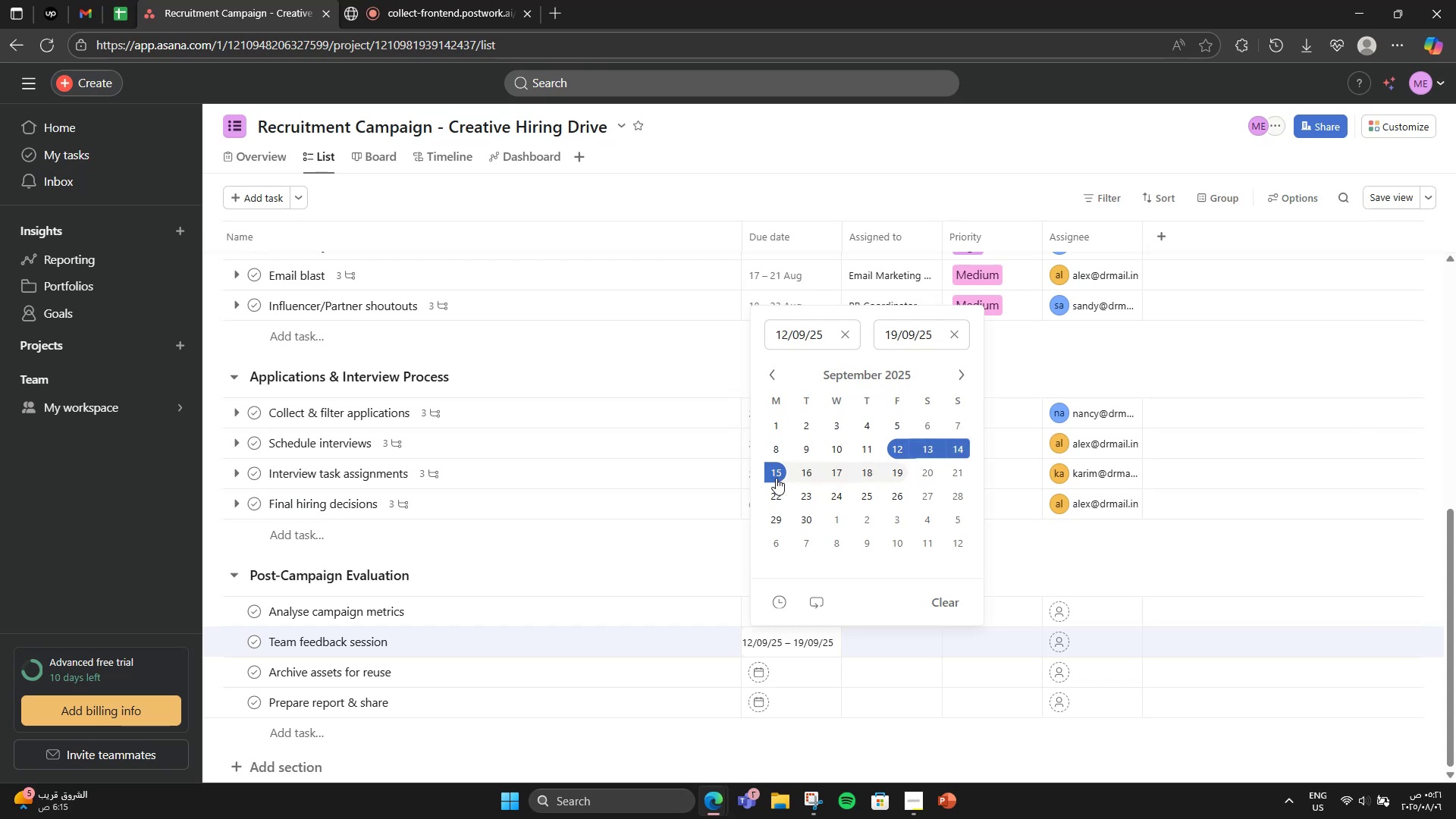 
left_click([776, 478])
 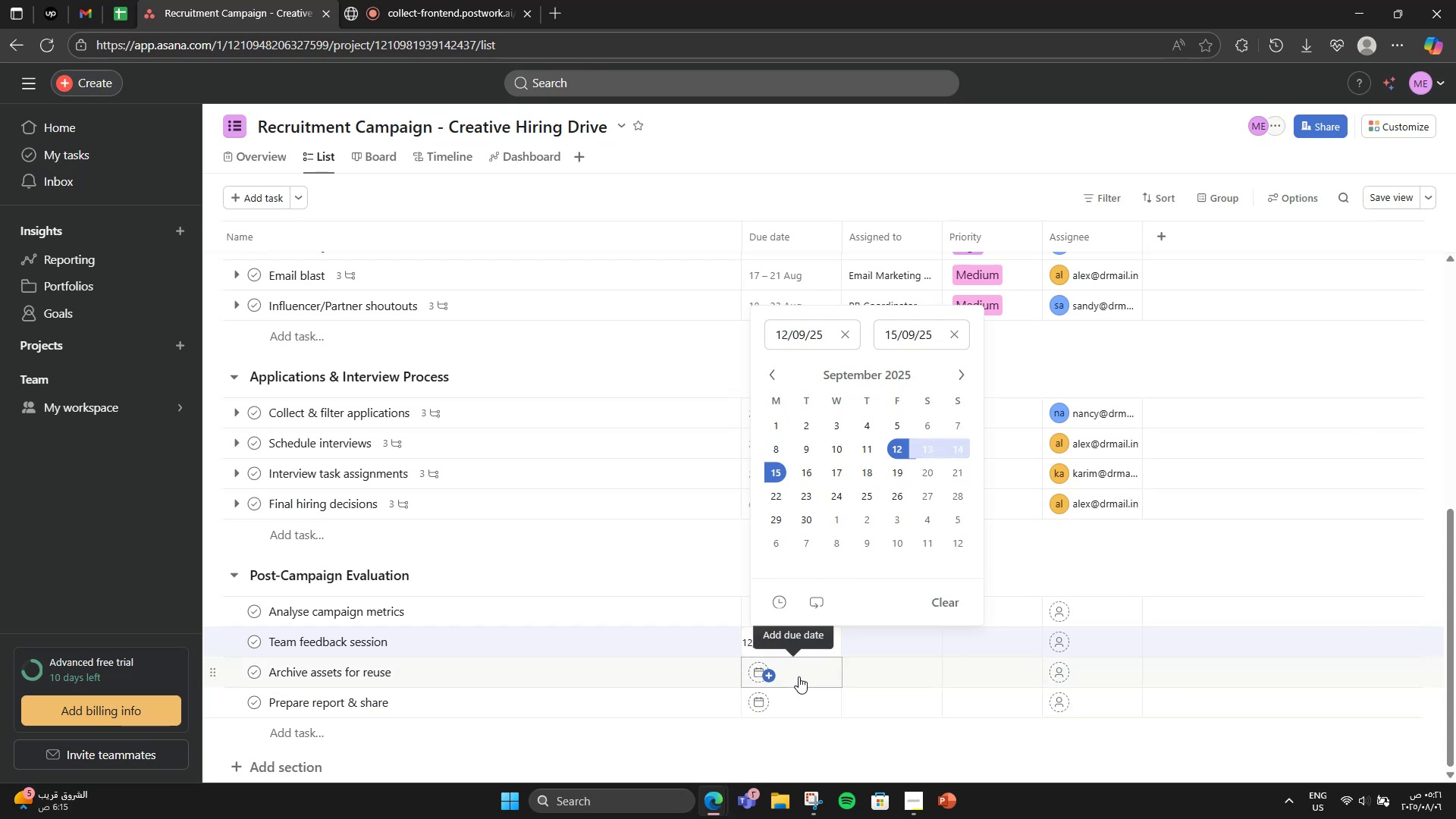 
left_click([799, 676])
 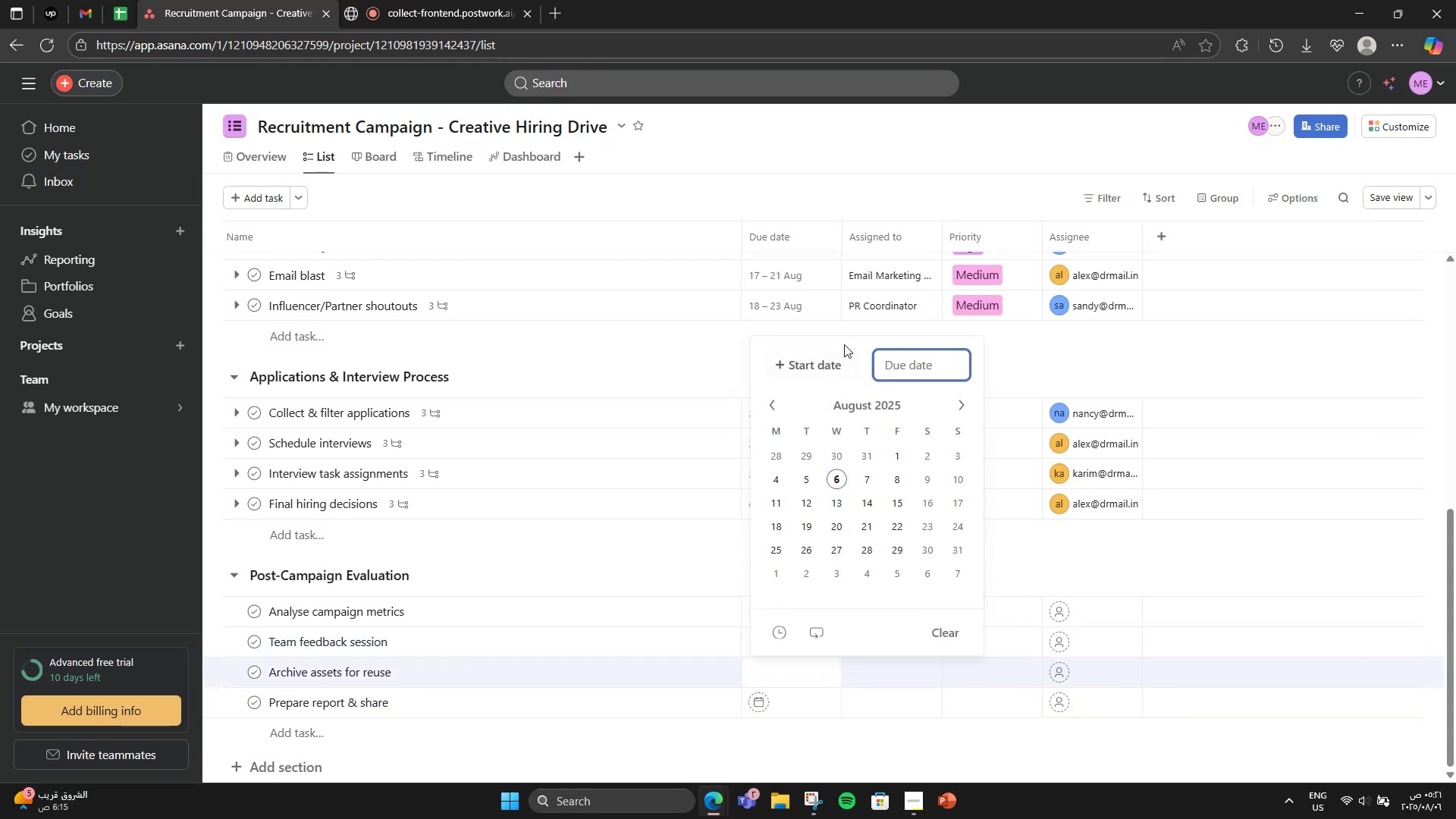 
left_click([965, 401])
 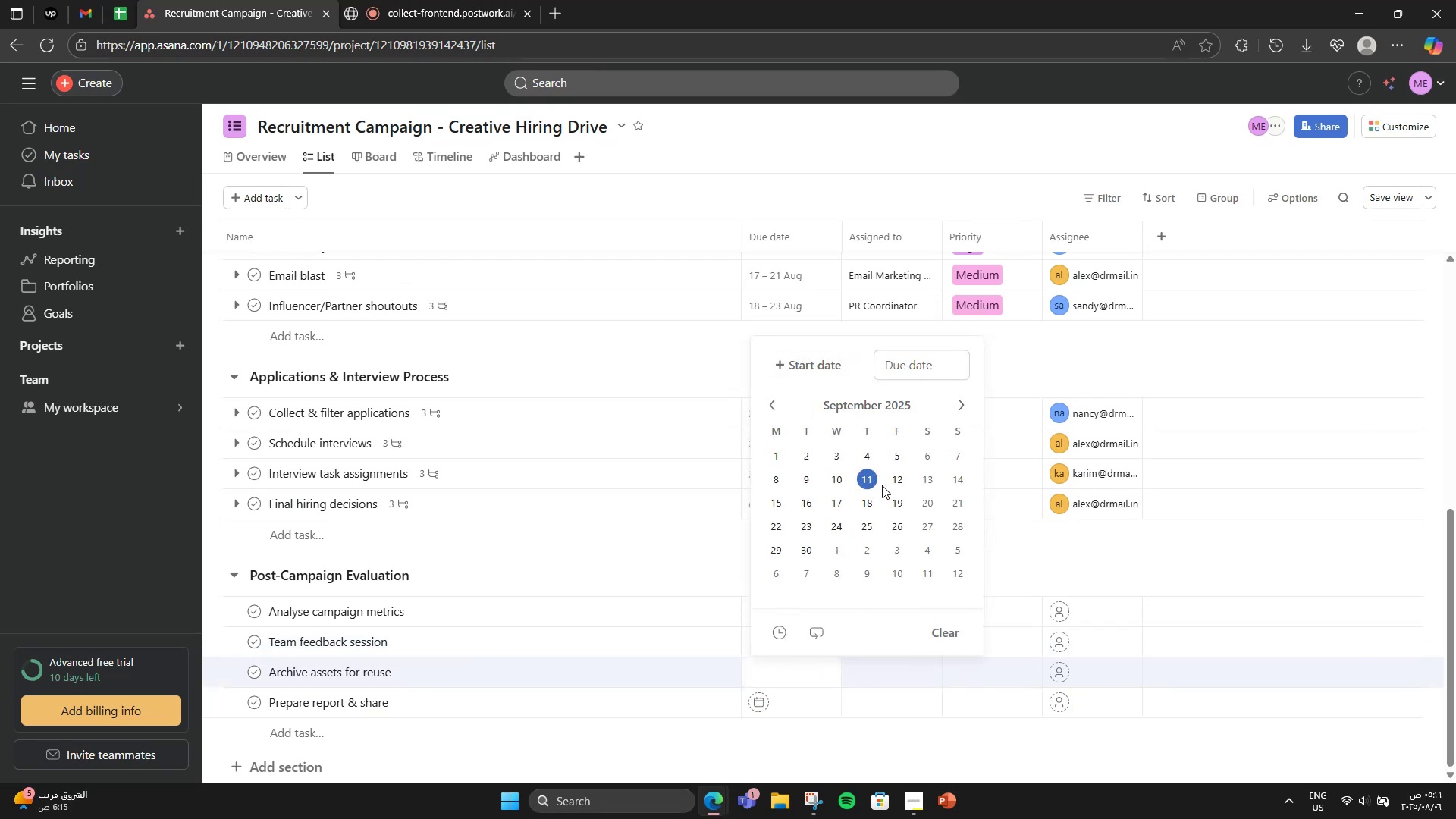 
left_click([906, 482])
 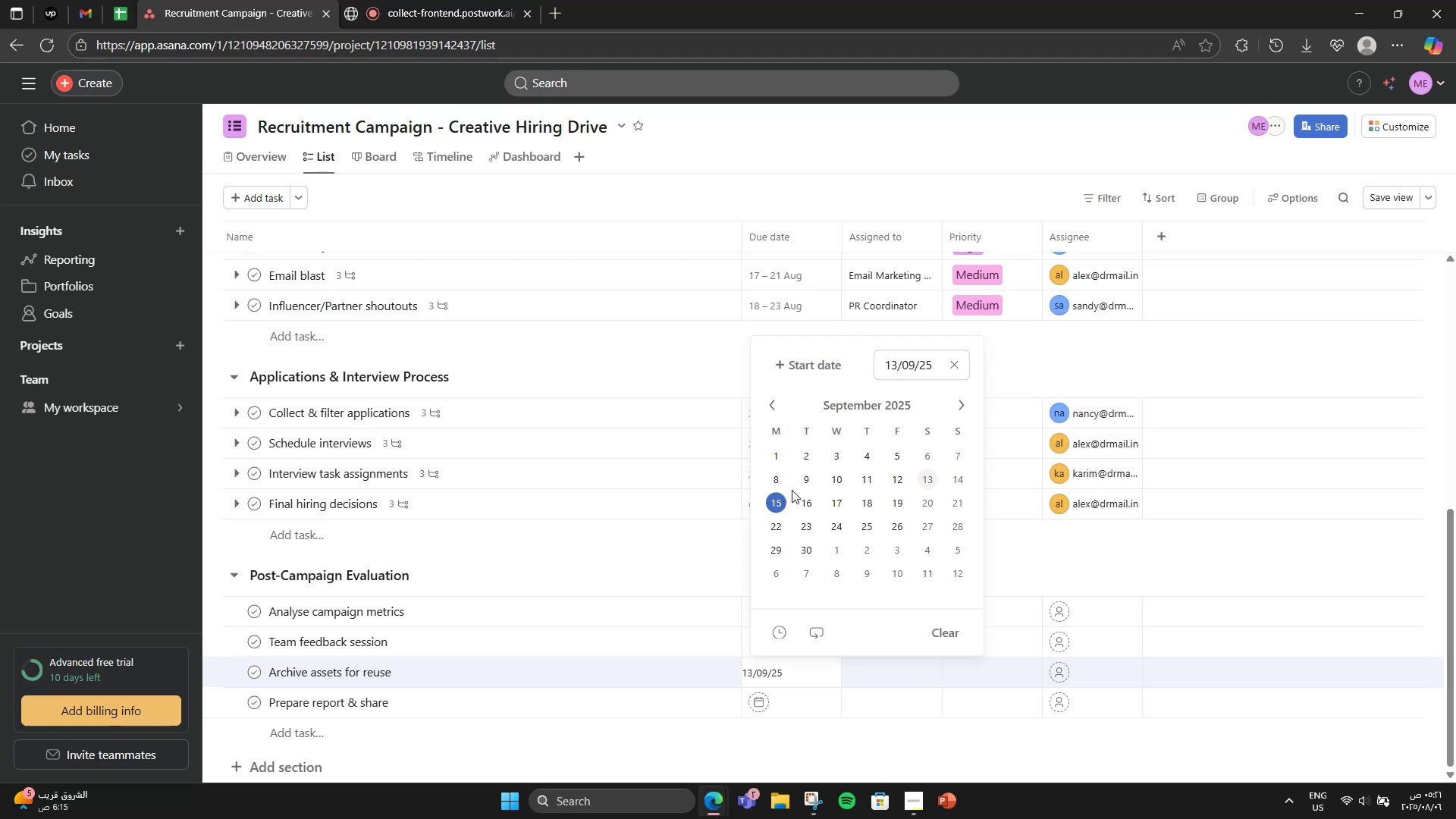 
left_click([822, 356])
 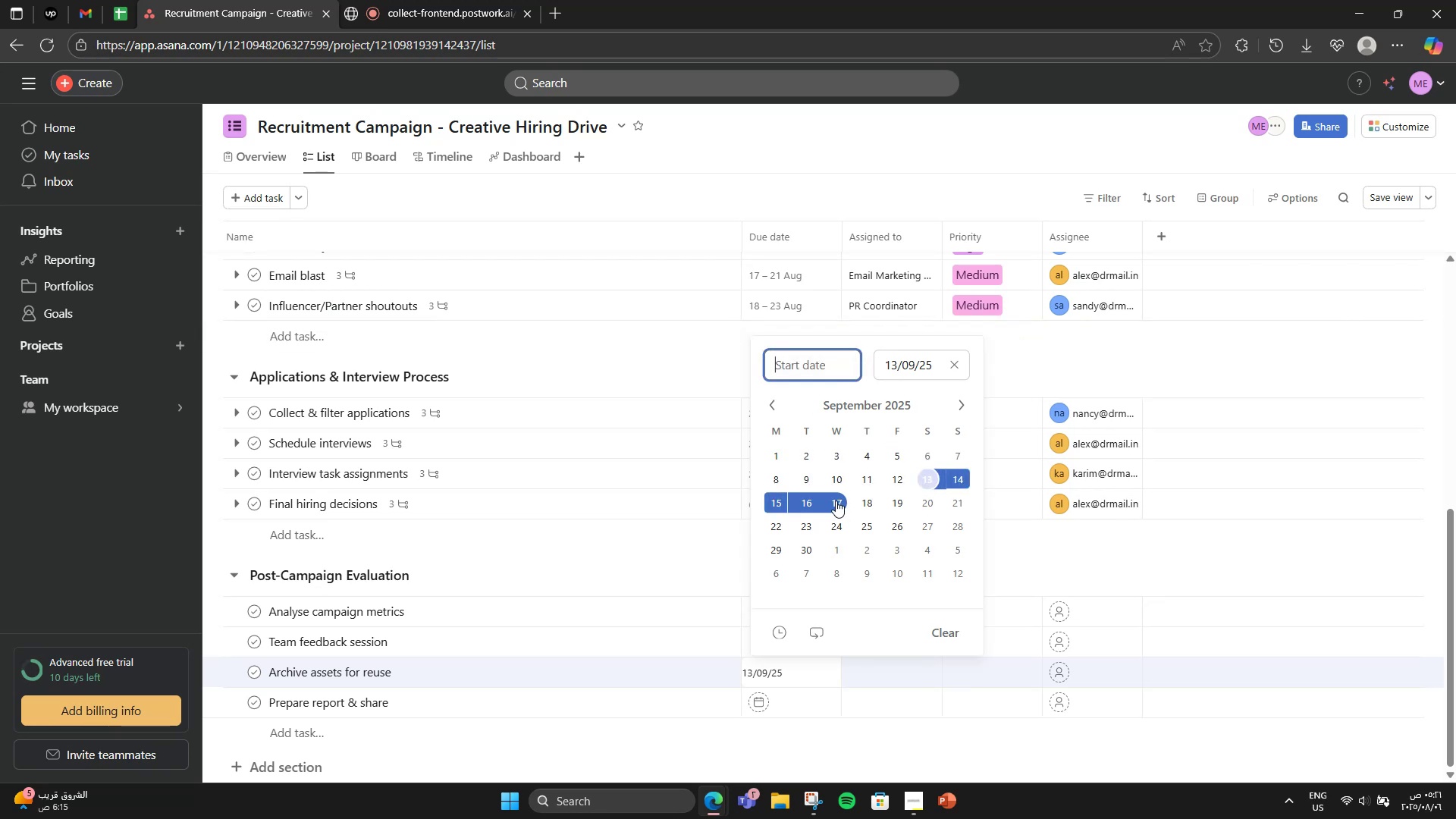 
left_click([817, 500])
 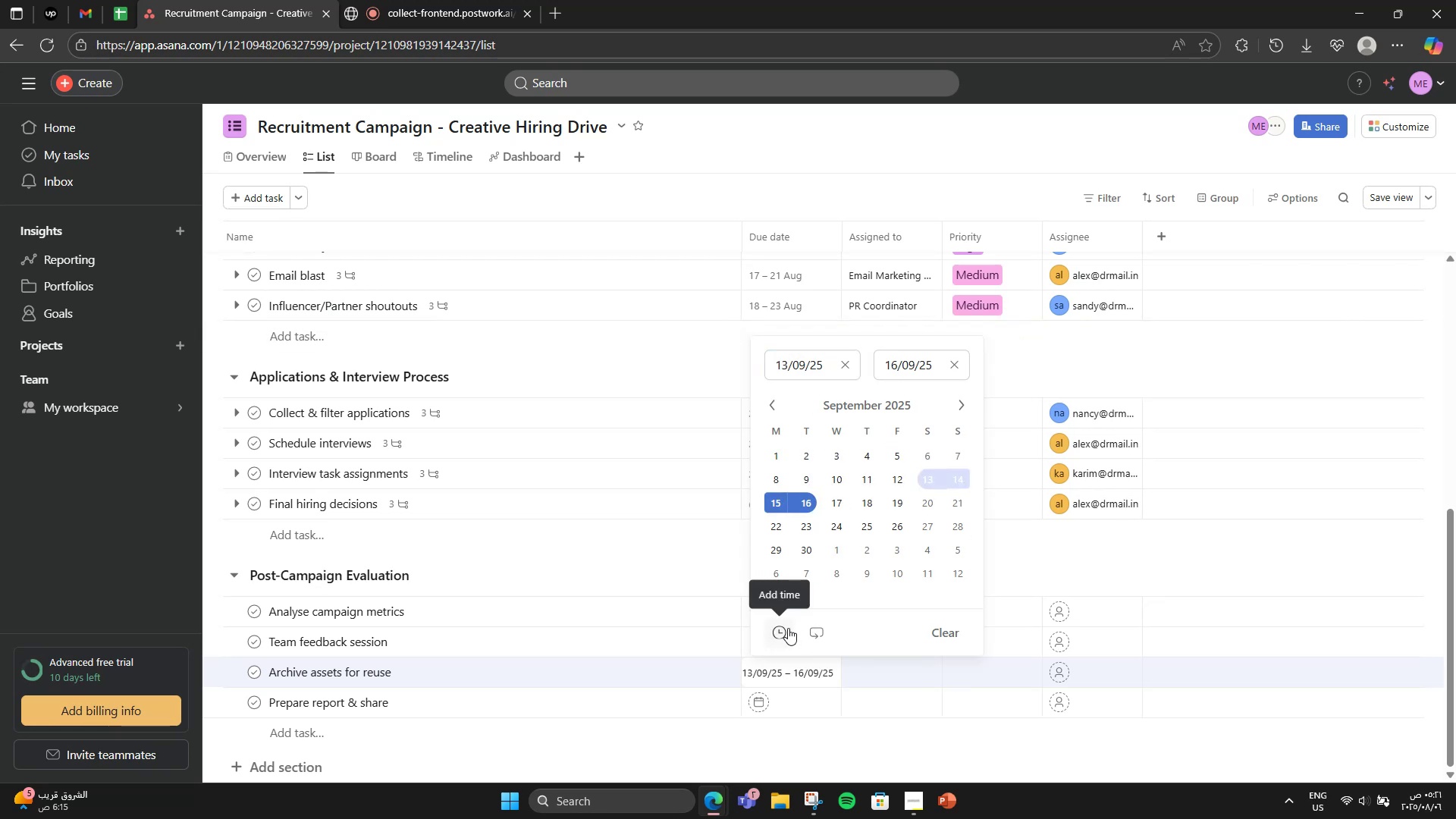 
left_click([717, 580])
 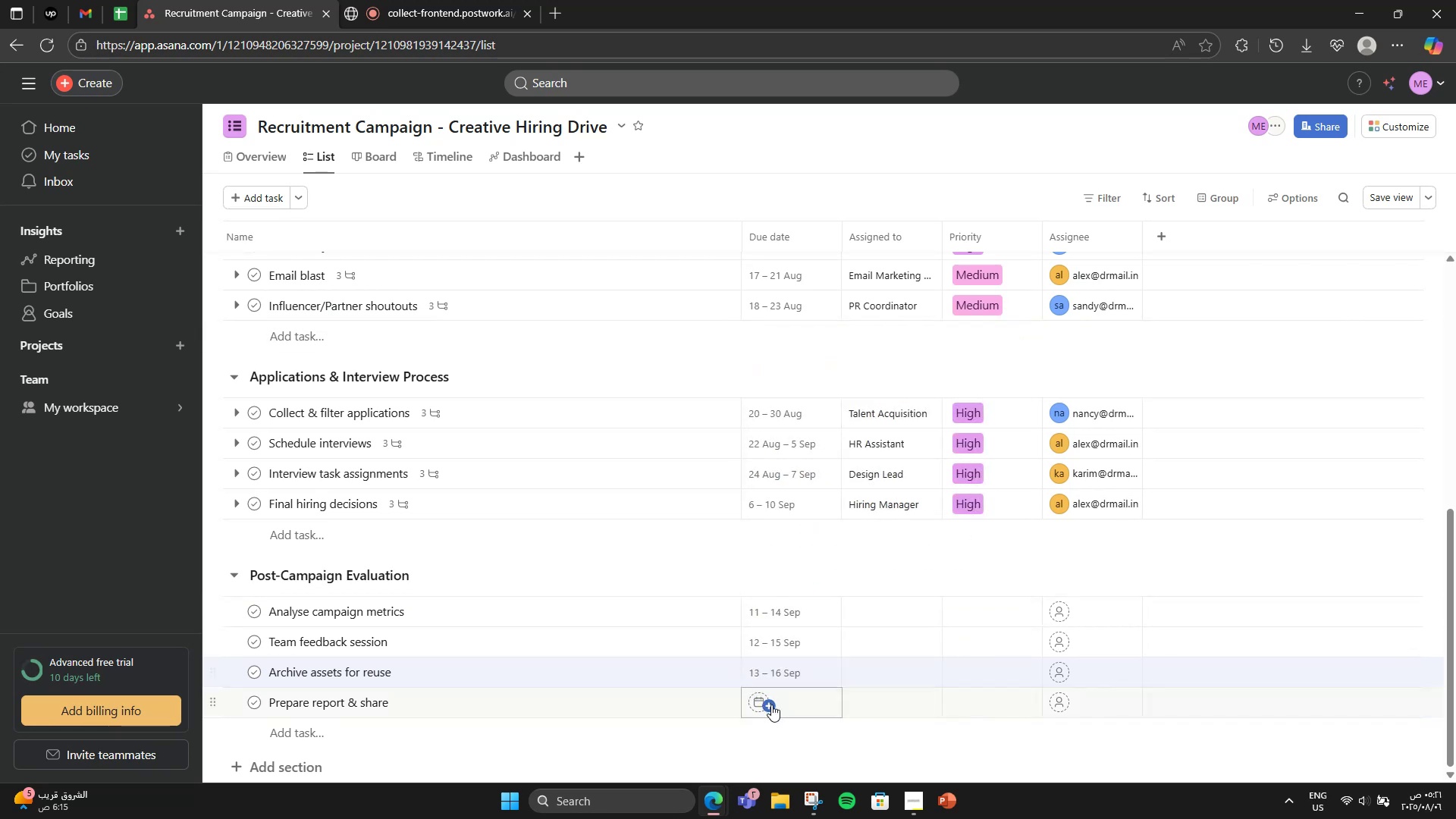 
left_click([772, 705])
 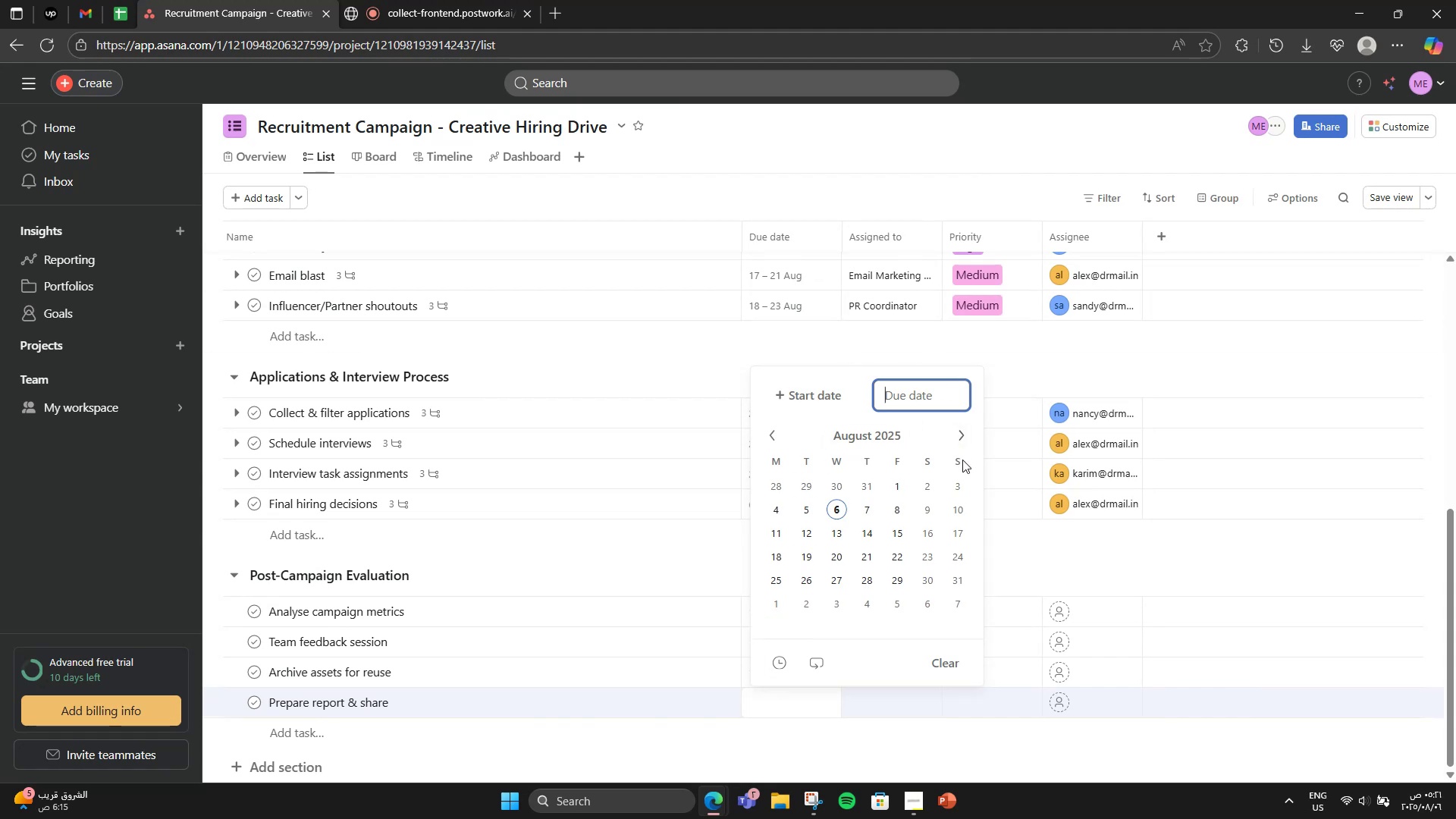 
left_click([959, 442])
 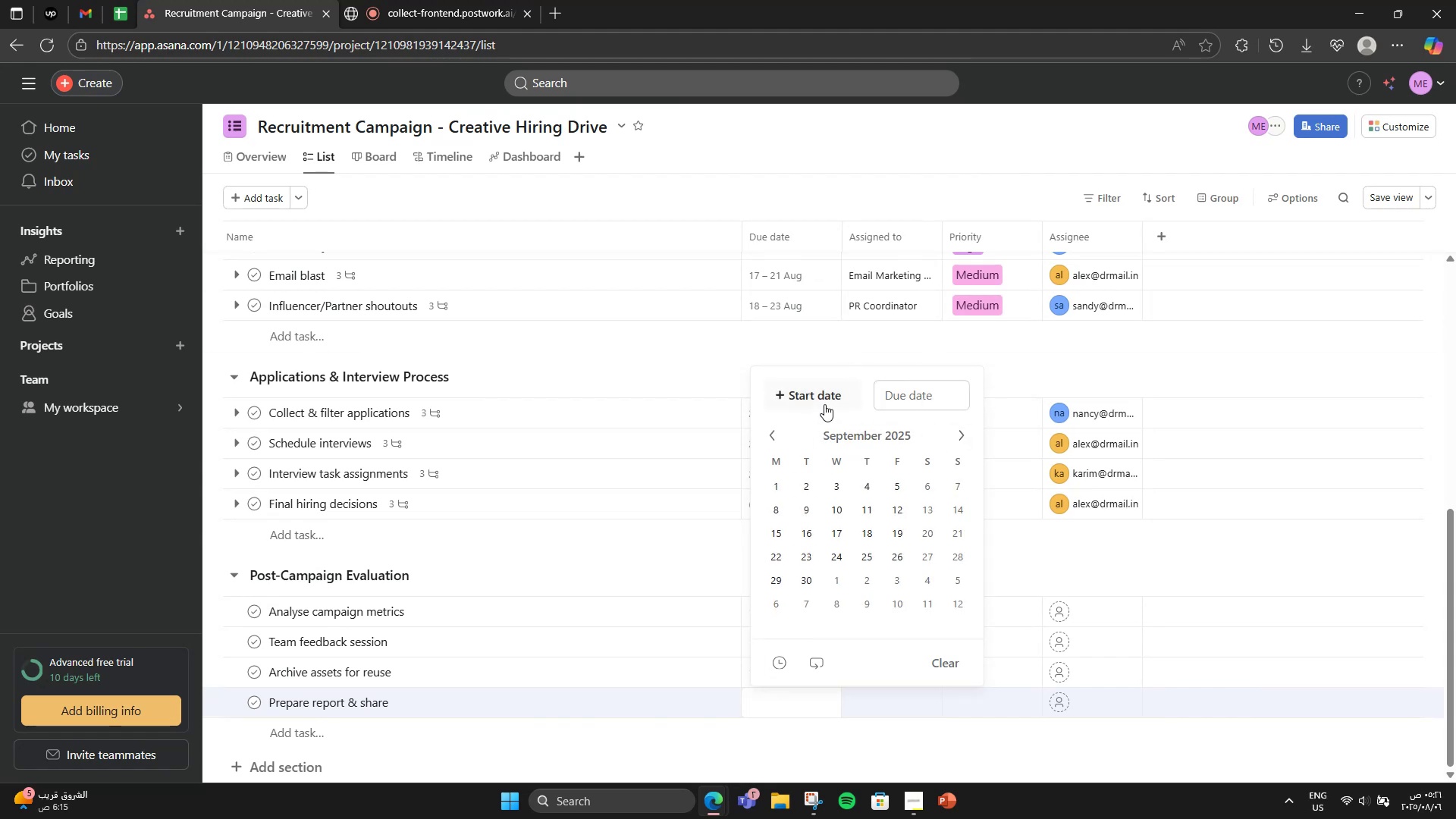 
left_click([824, 404])
 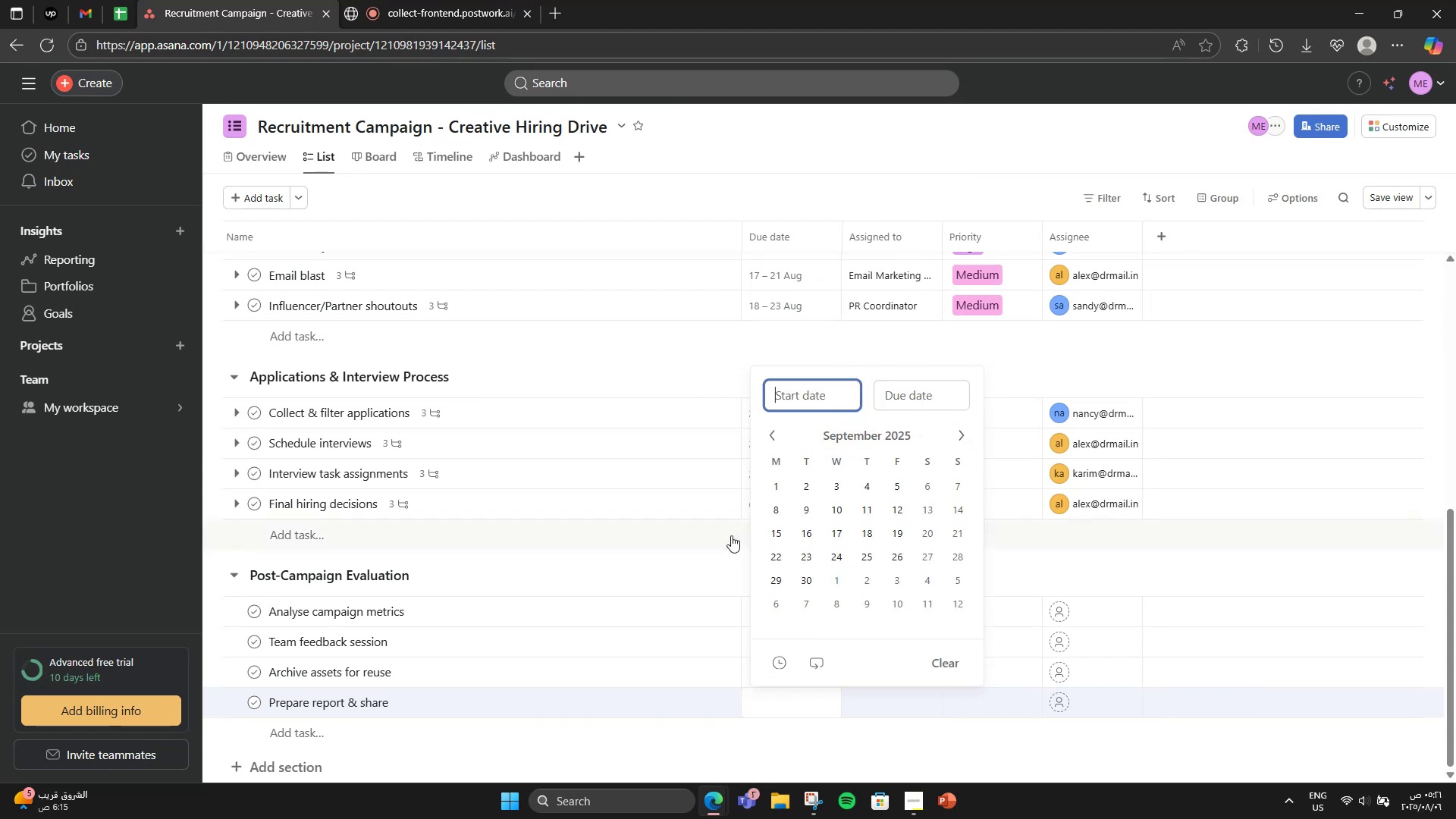 
left_click([778, 528])
 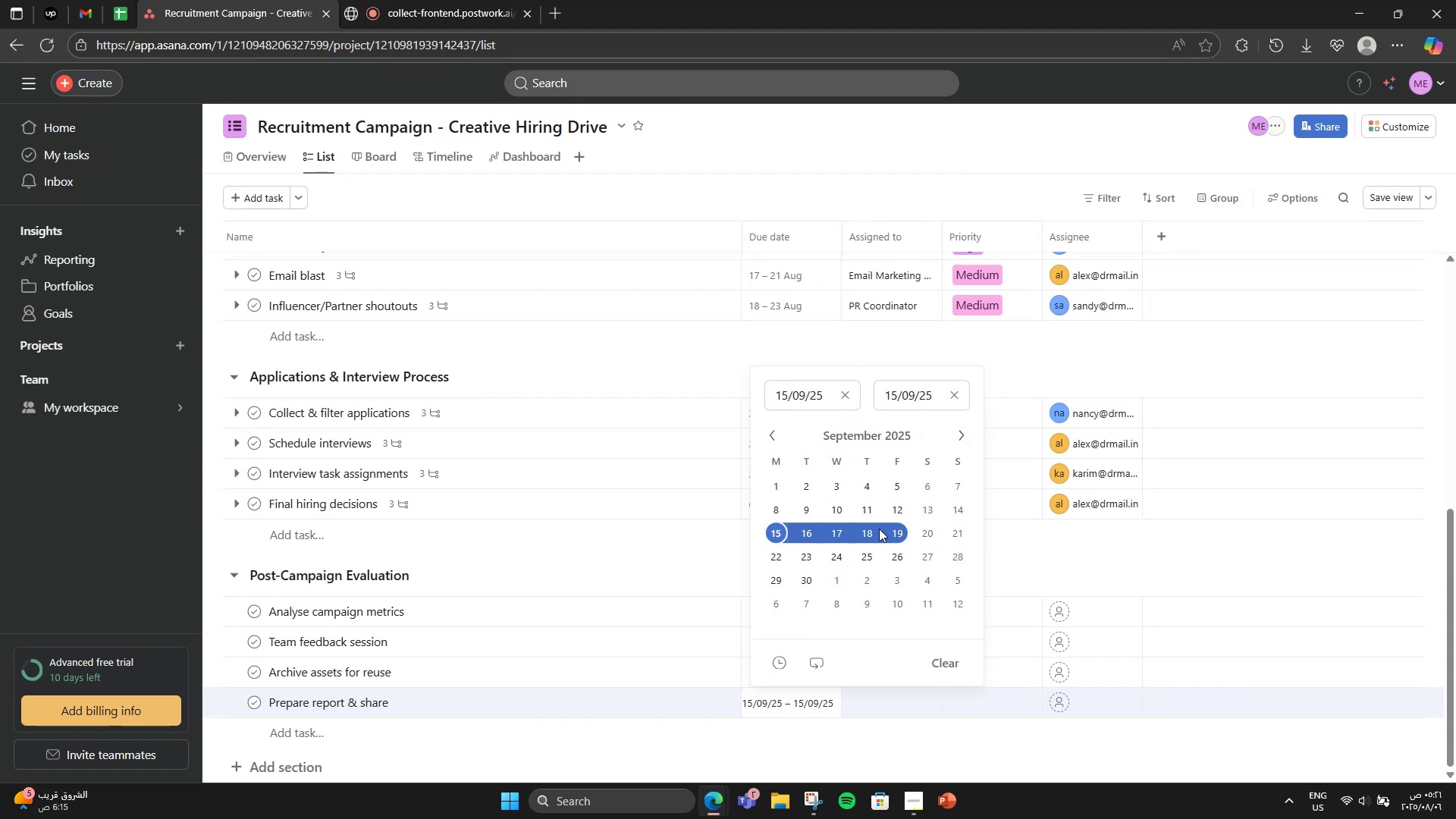 
left_click([869, 529])
 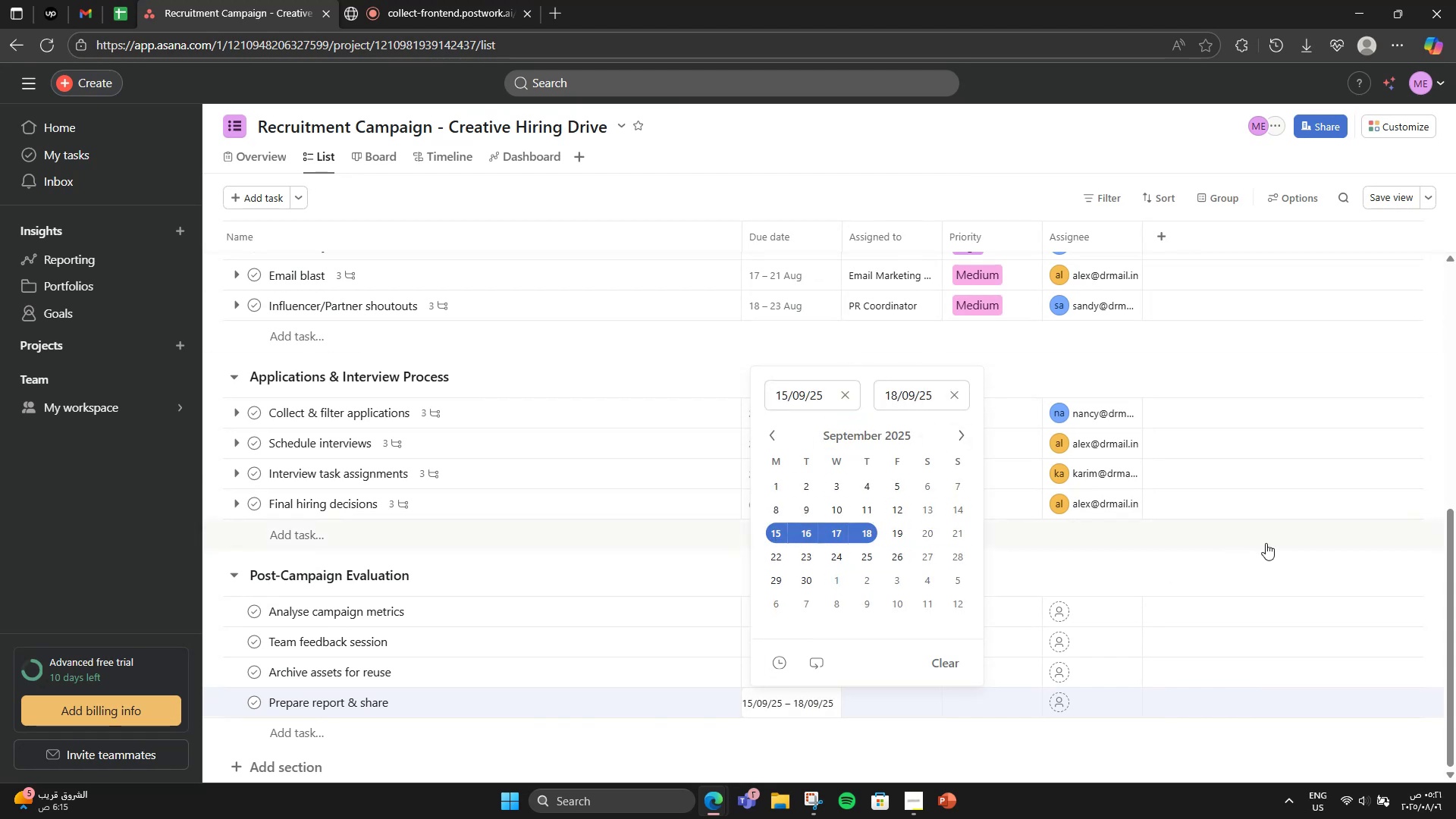 
left_click([1131, 571])
 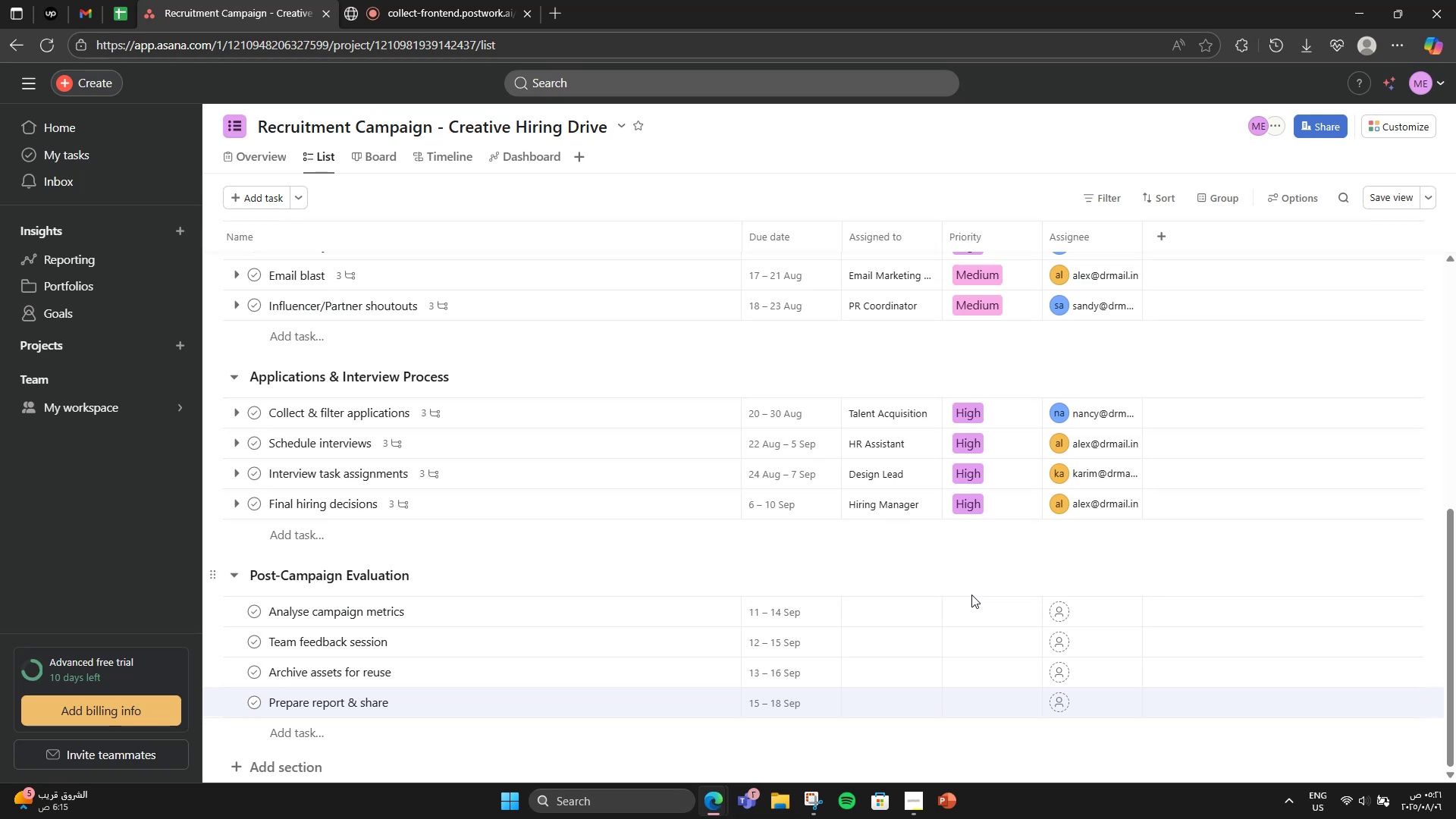 
left_click([971, 617])
 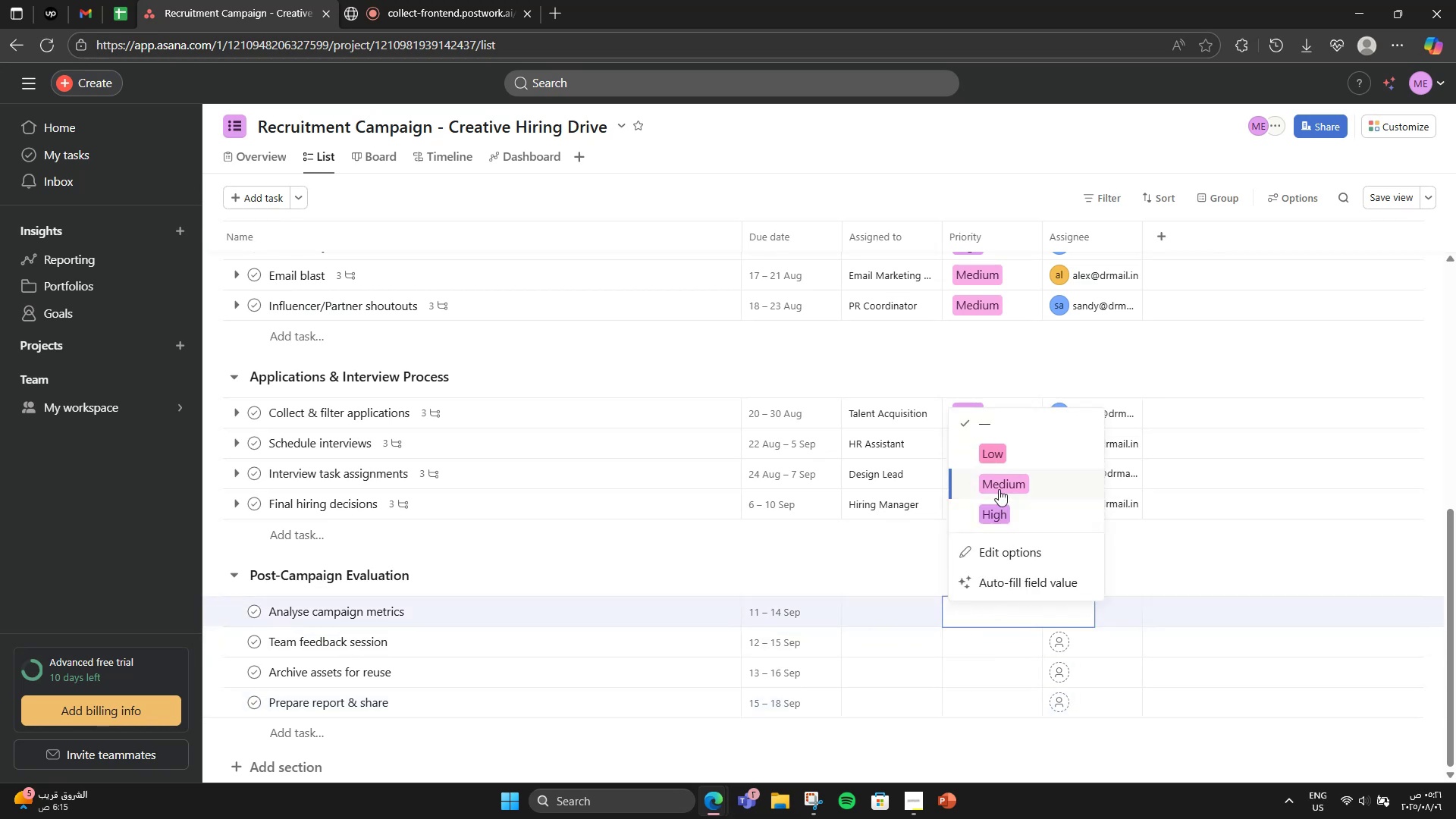 
left_click([999, 482])
 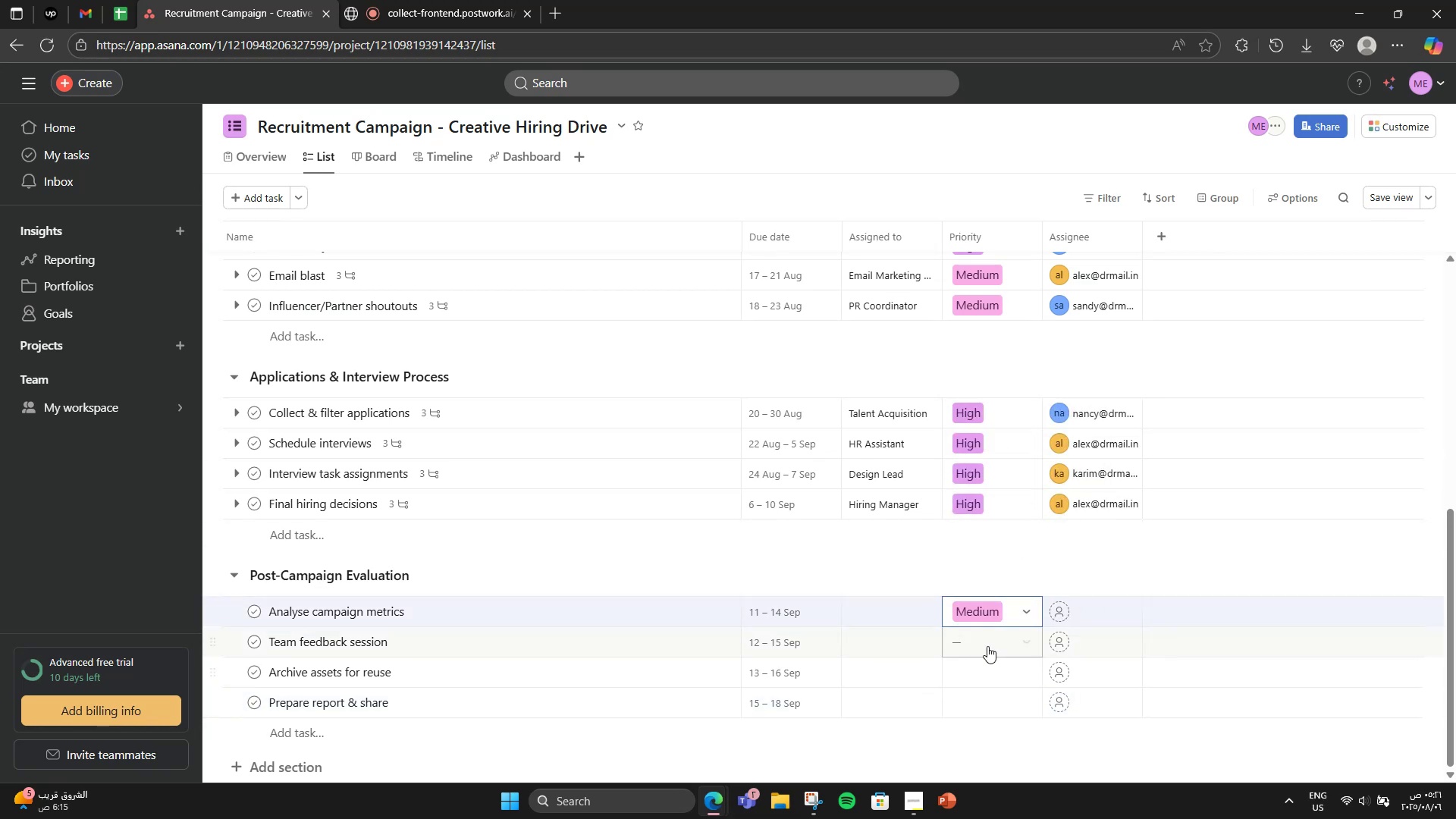 
left_click([987, 645])
 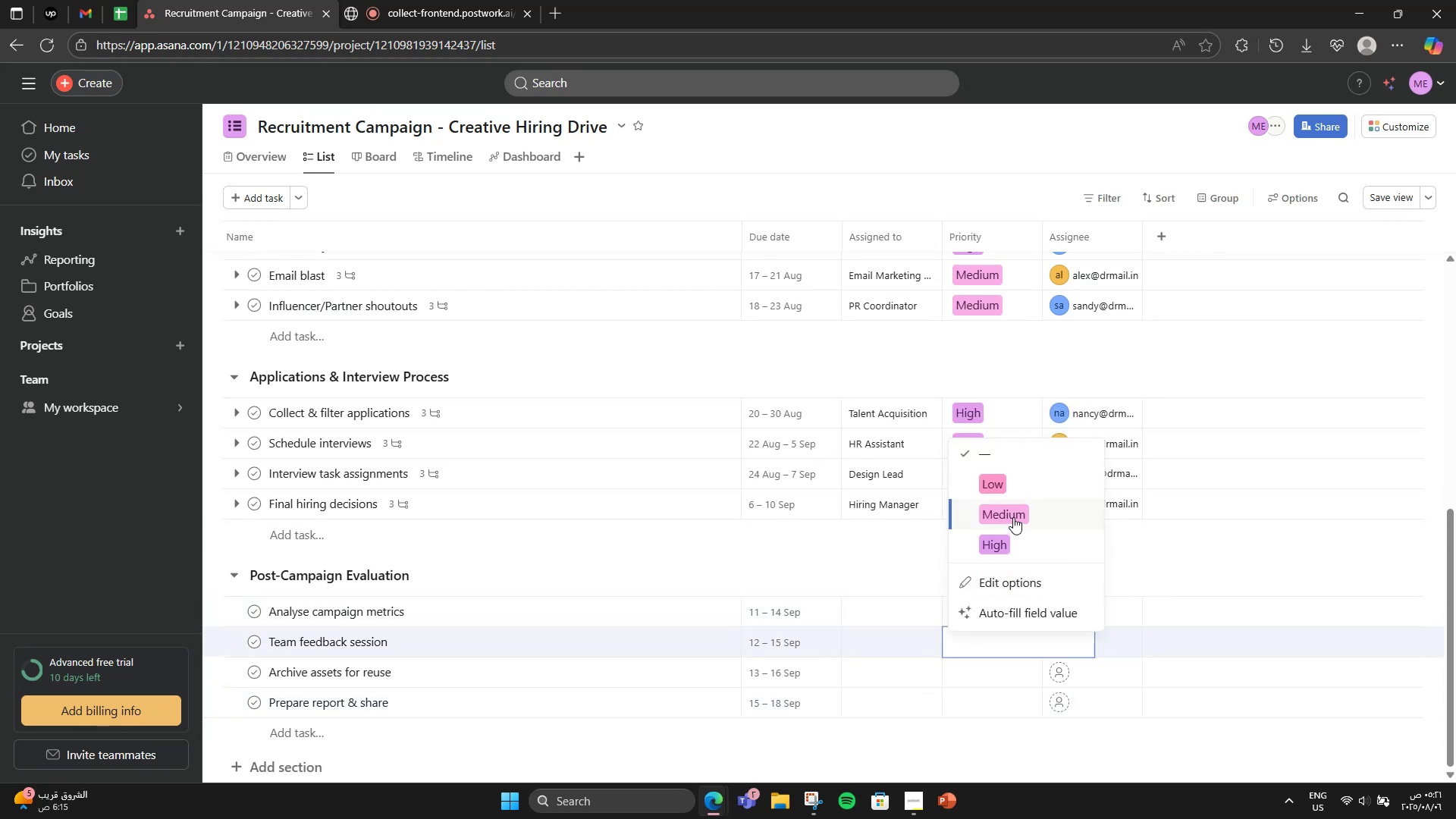 
left_click([1013, 517])
 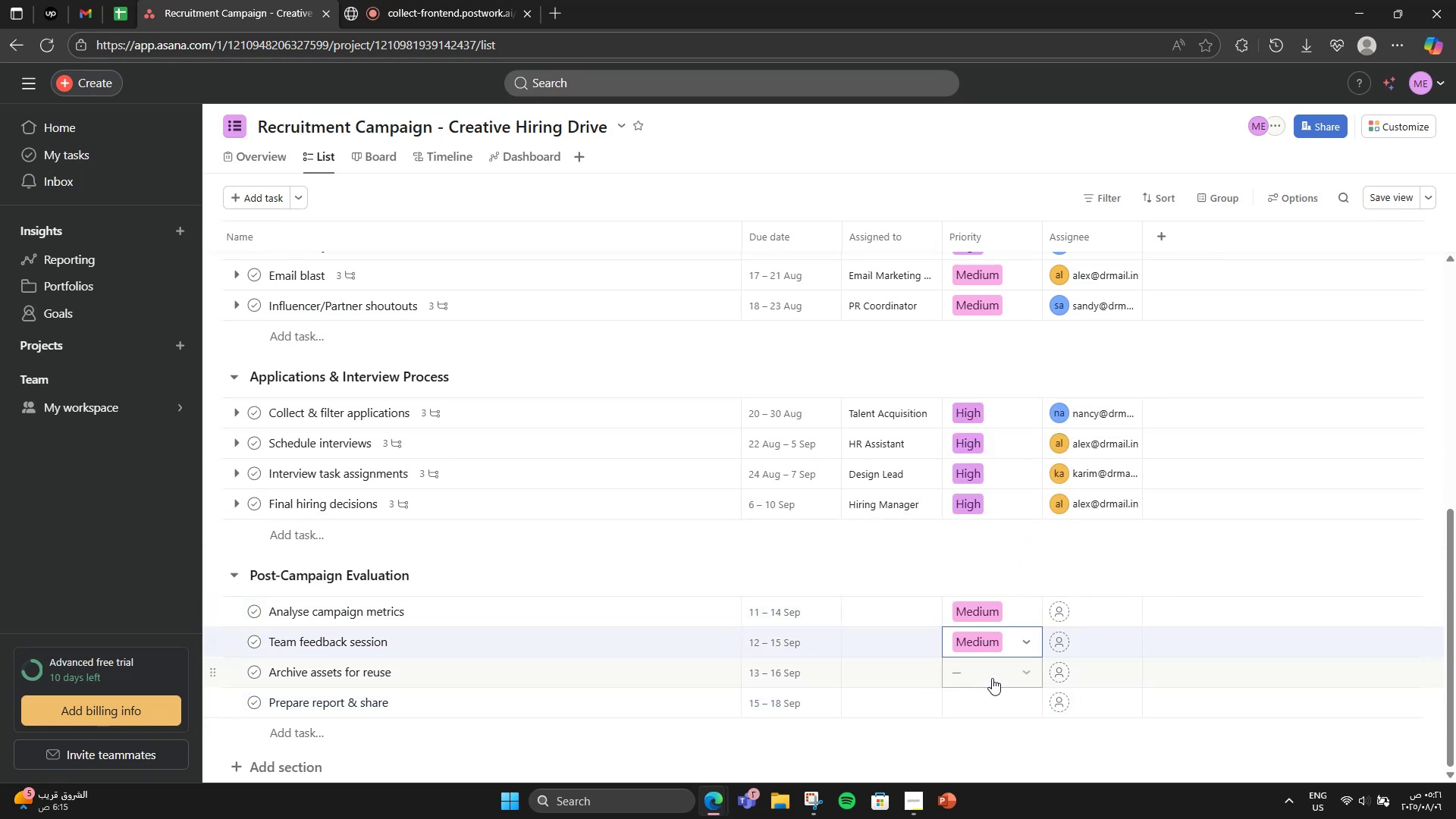 
left_click([992, 678])
 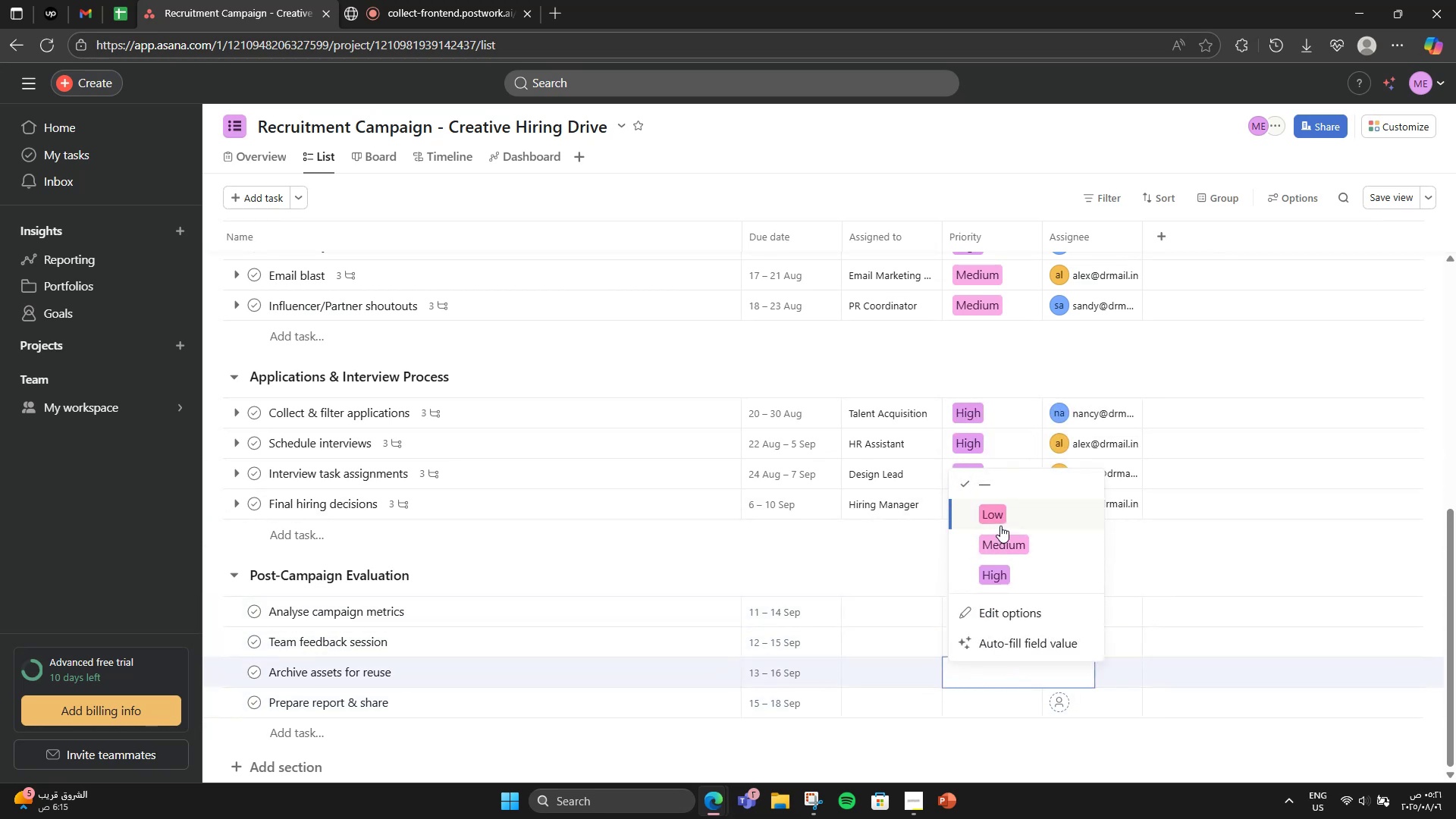 
left_click([1000, 526])
 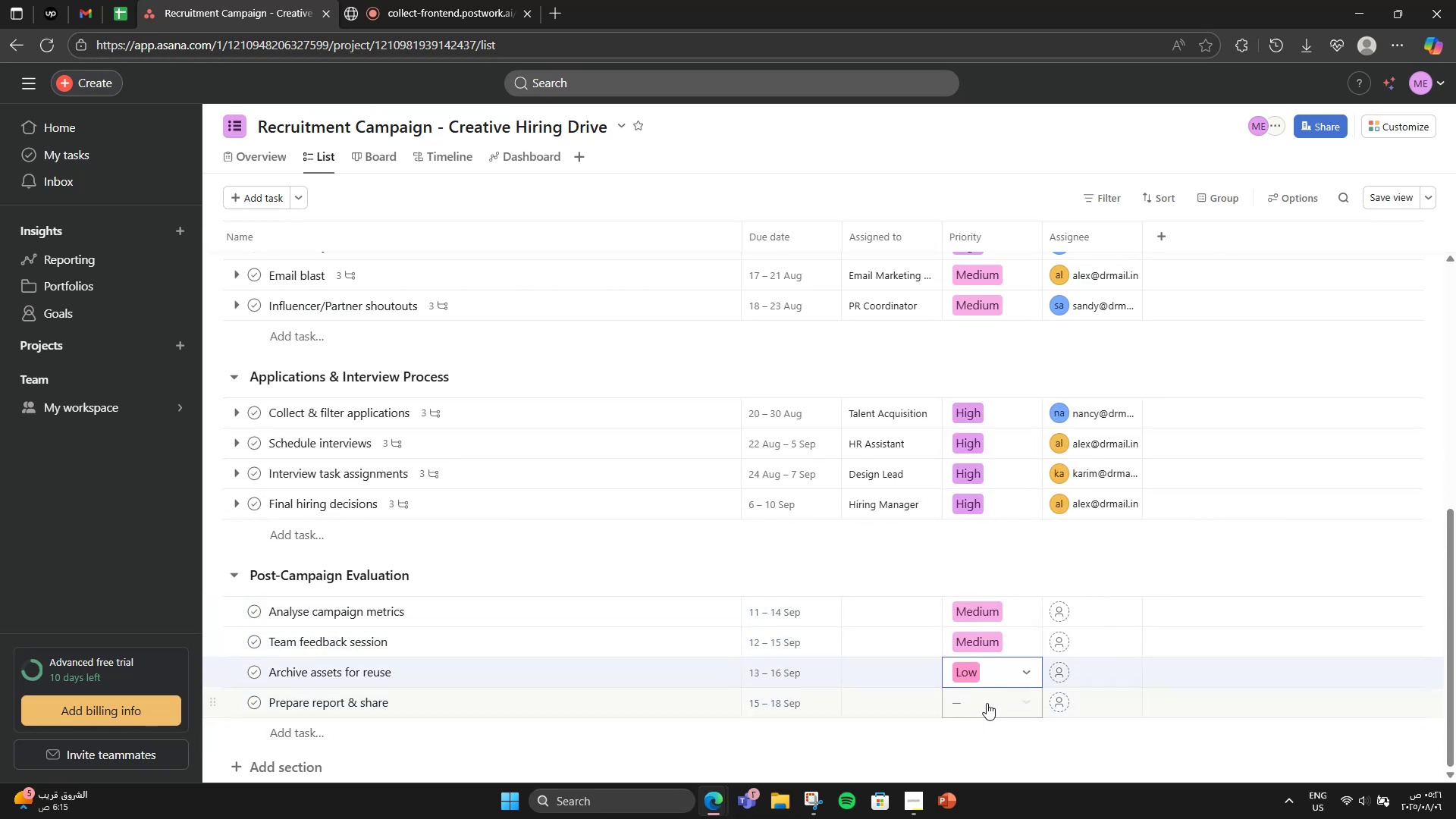 
left_click([987, 698])
 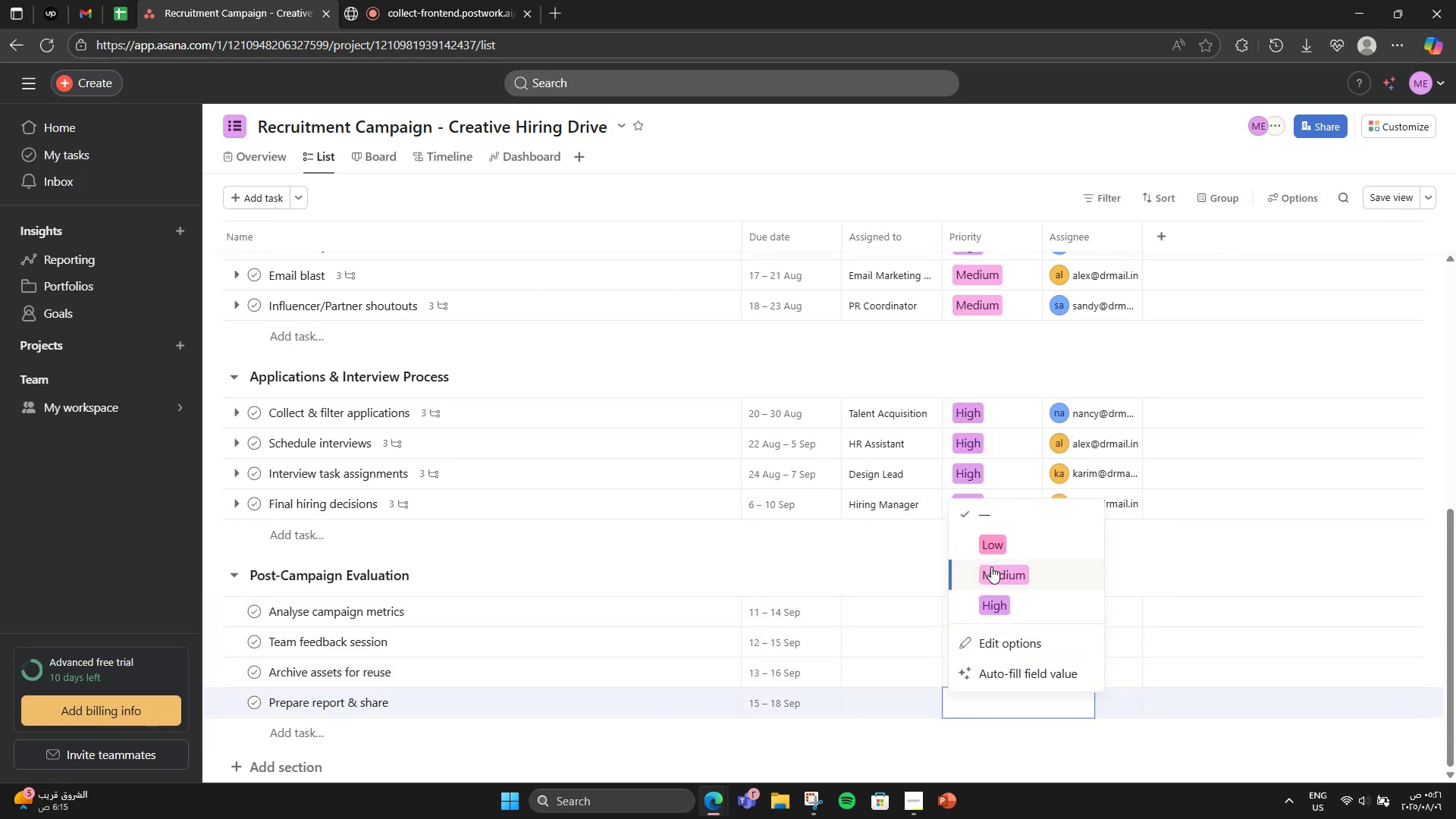 
left_click([991, 566])
 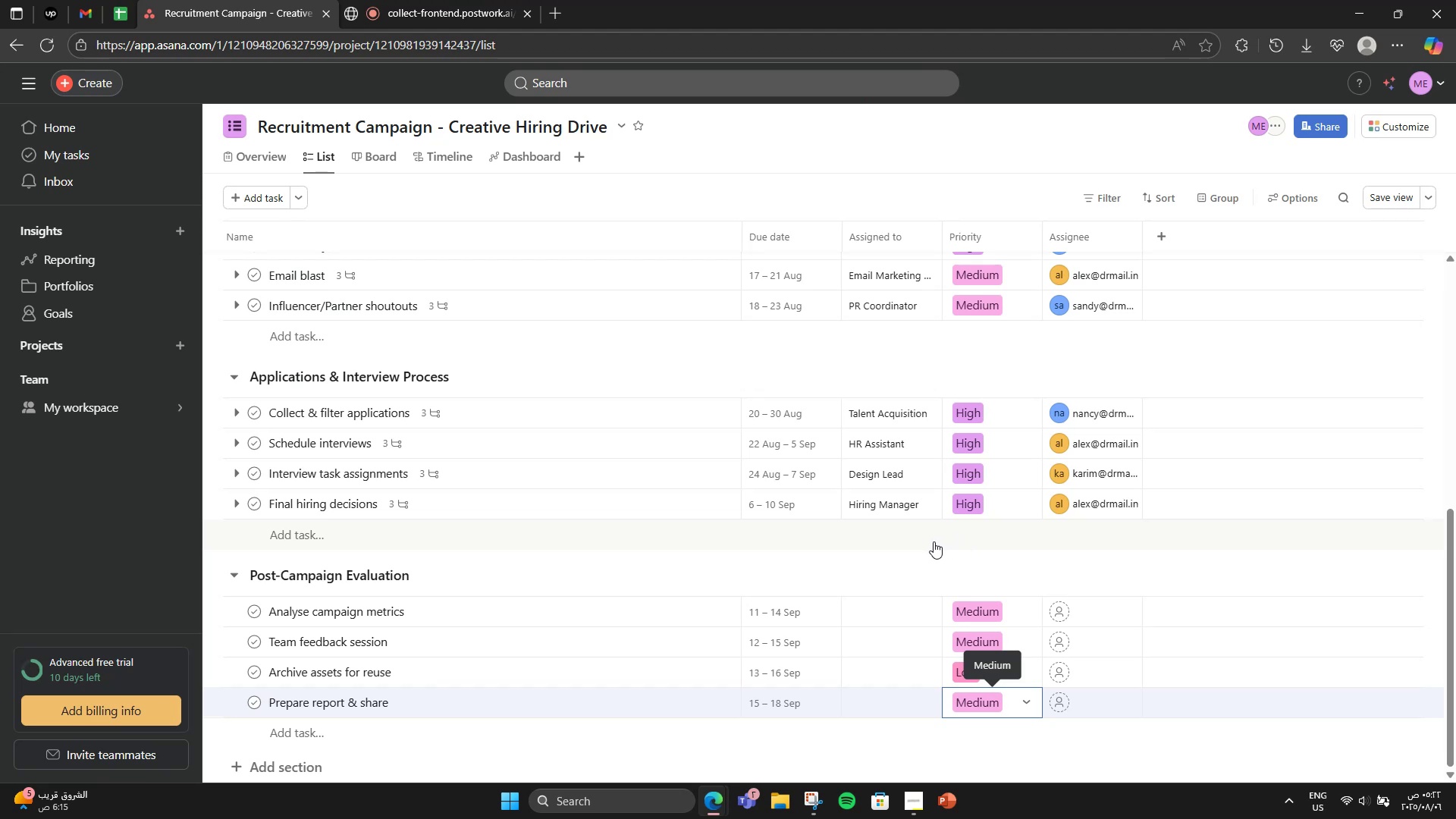 
wait(8.71)
 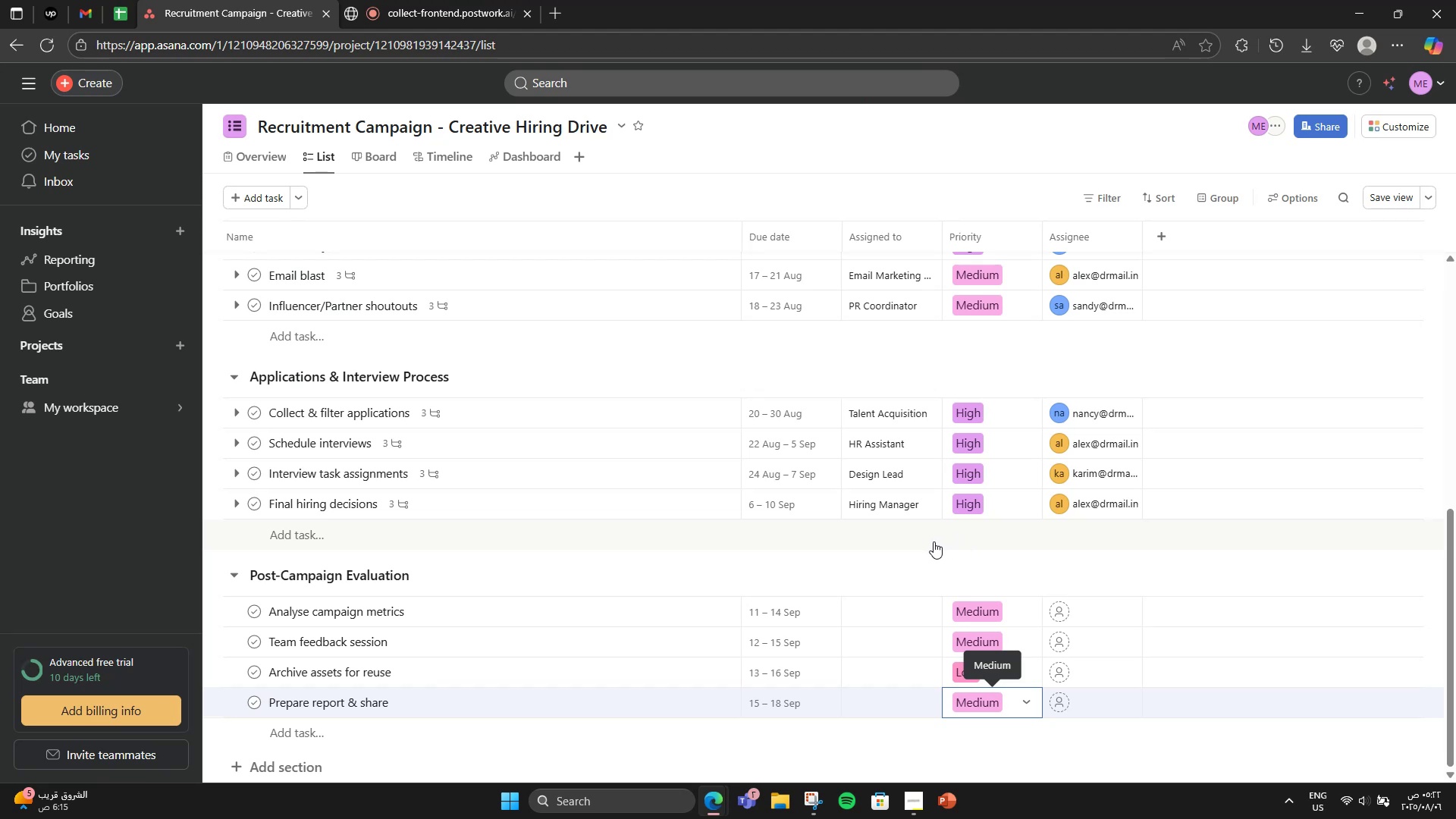 
left_click([877, 601])
 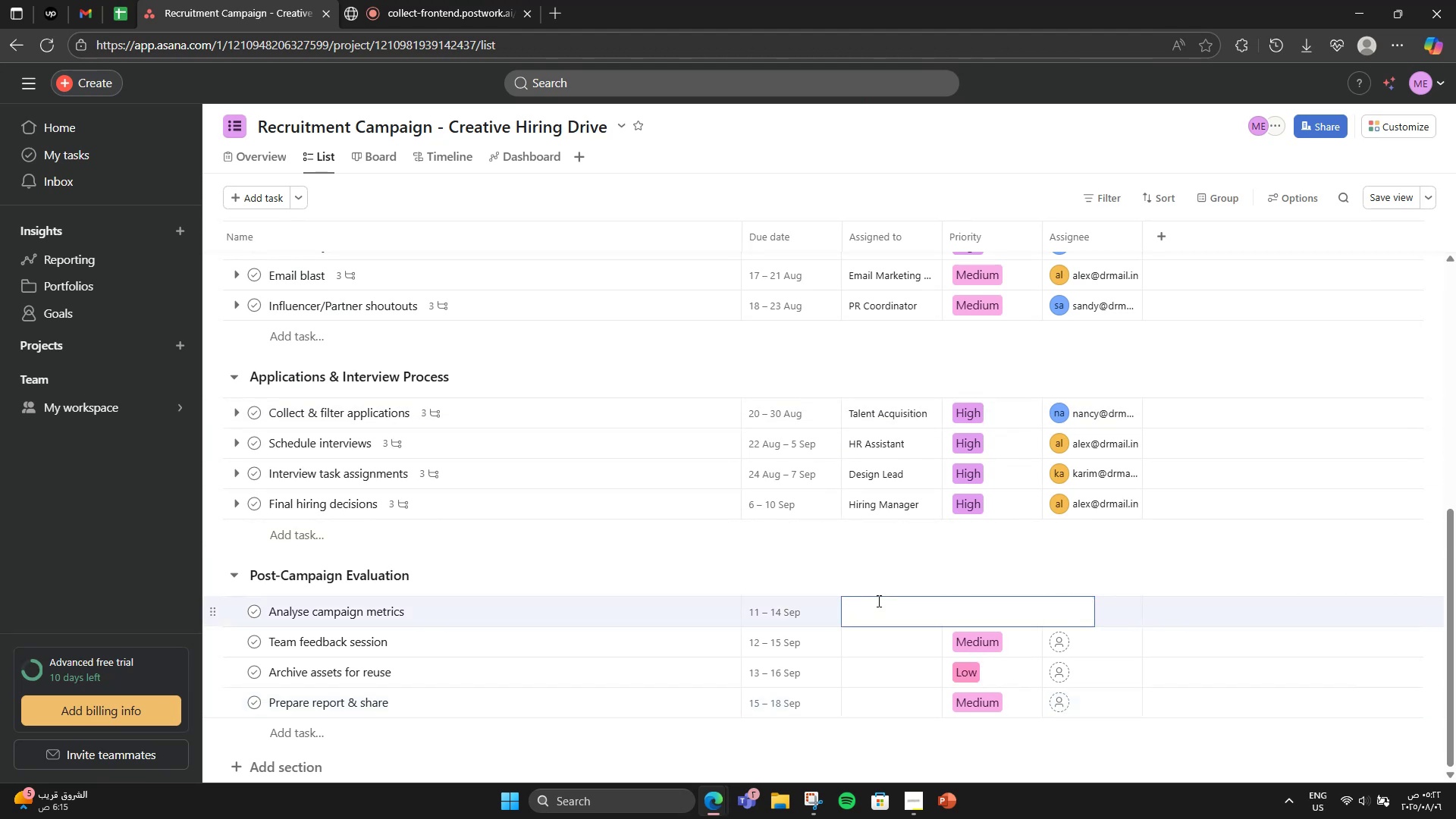 
type(Mrketing Marketing analysis)
 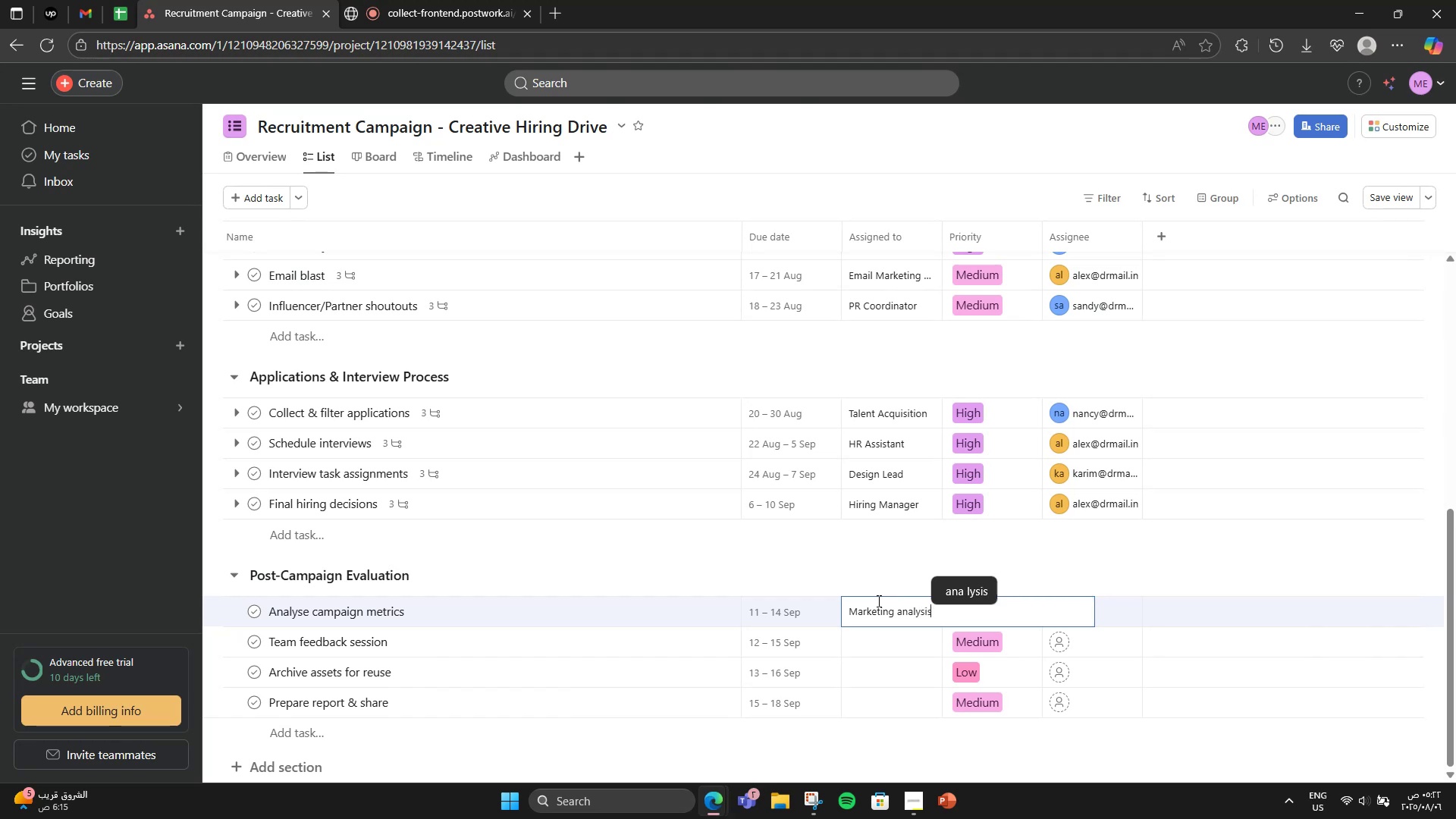 
hold_key(key=Backspace, duration=0.75)
 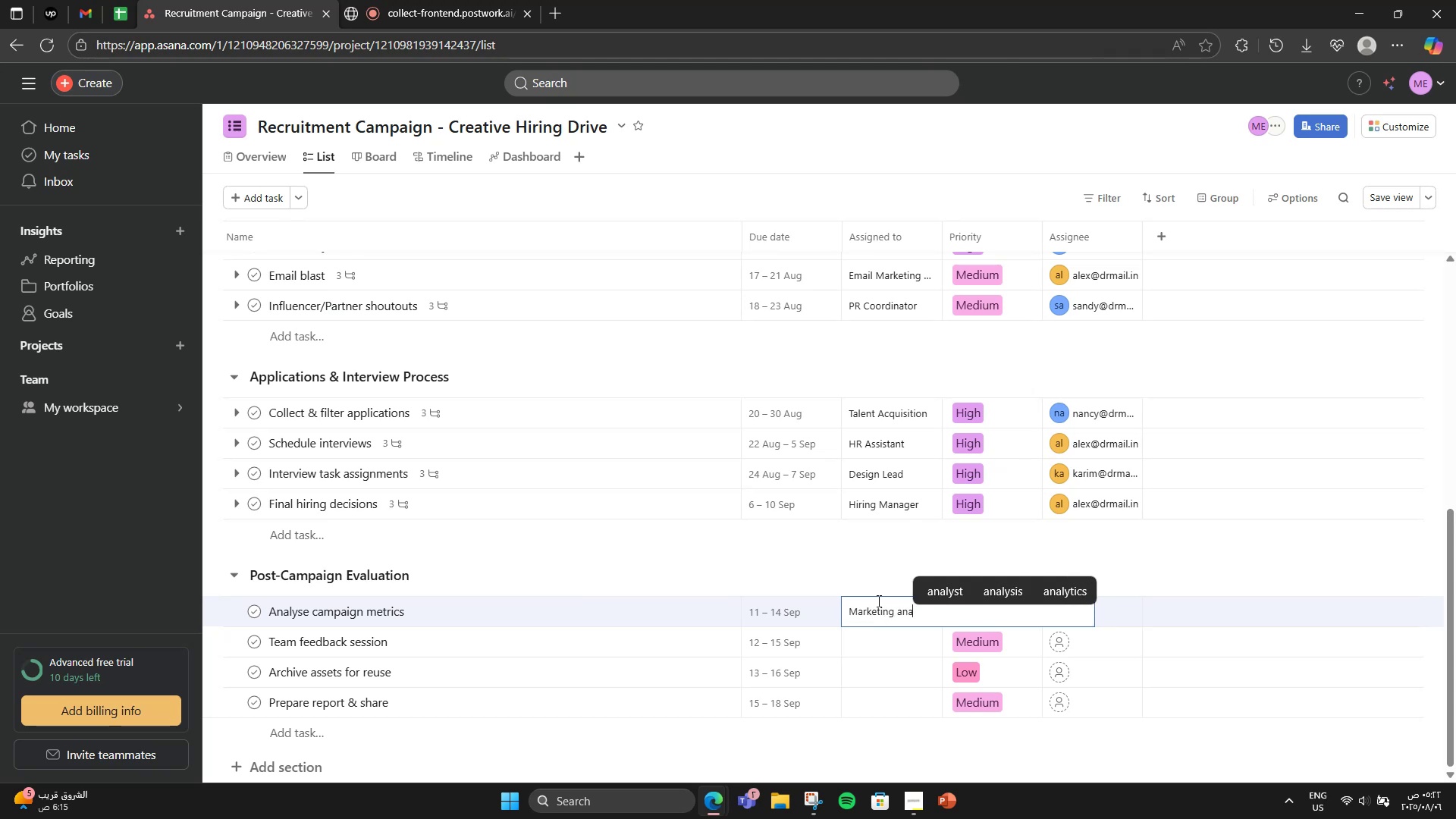 
left_click([900, 660])
 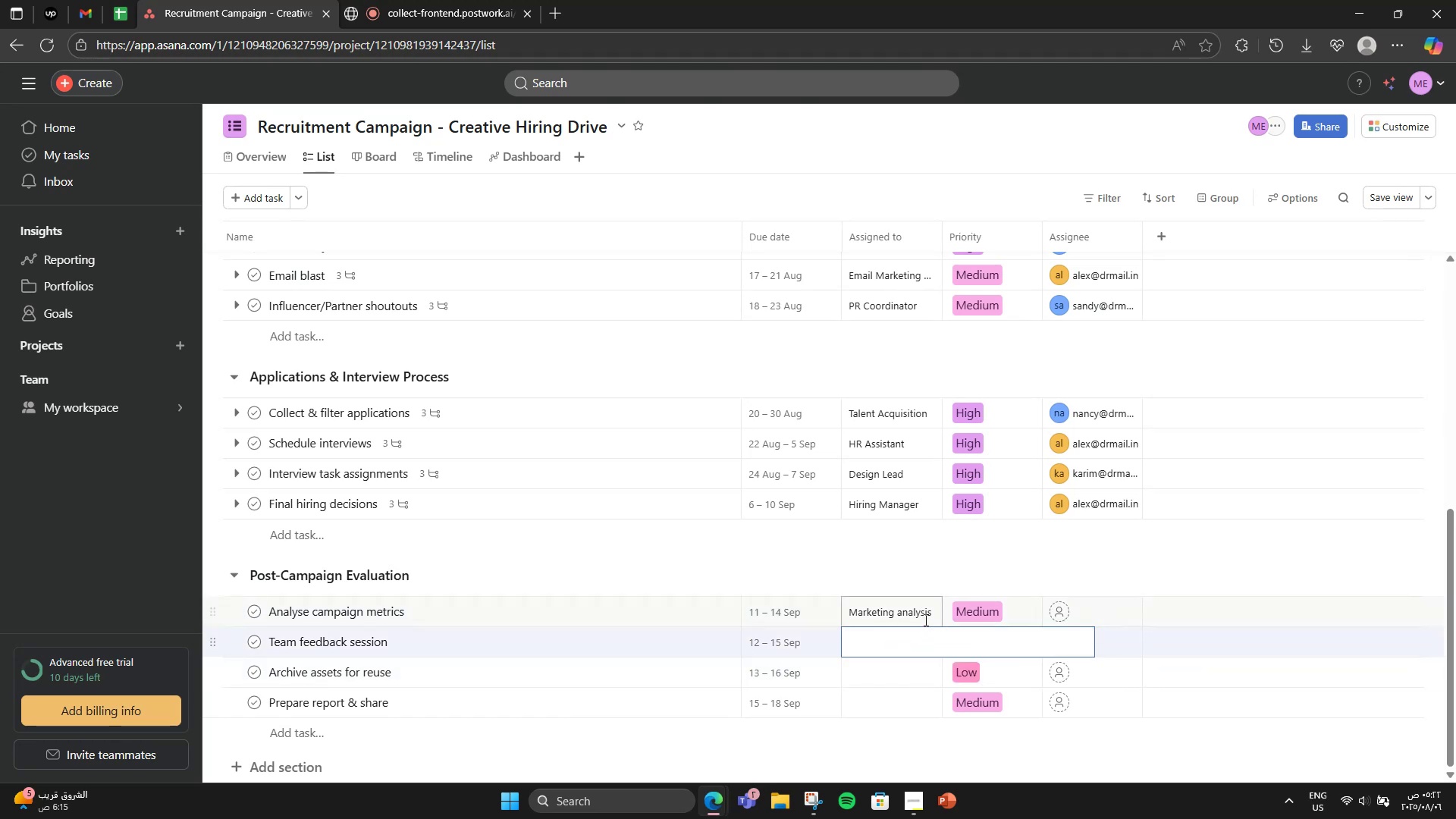 
left_click([937, 607])
 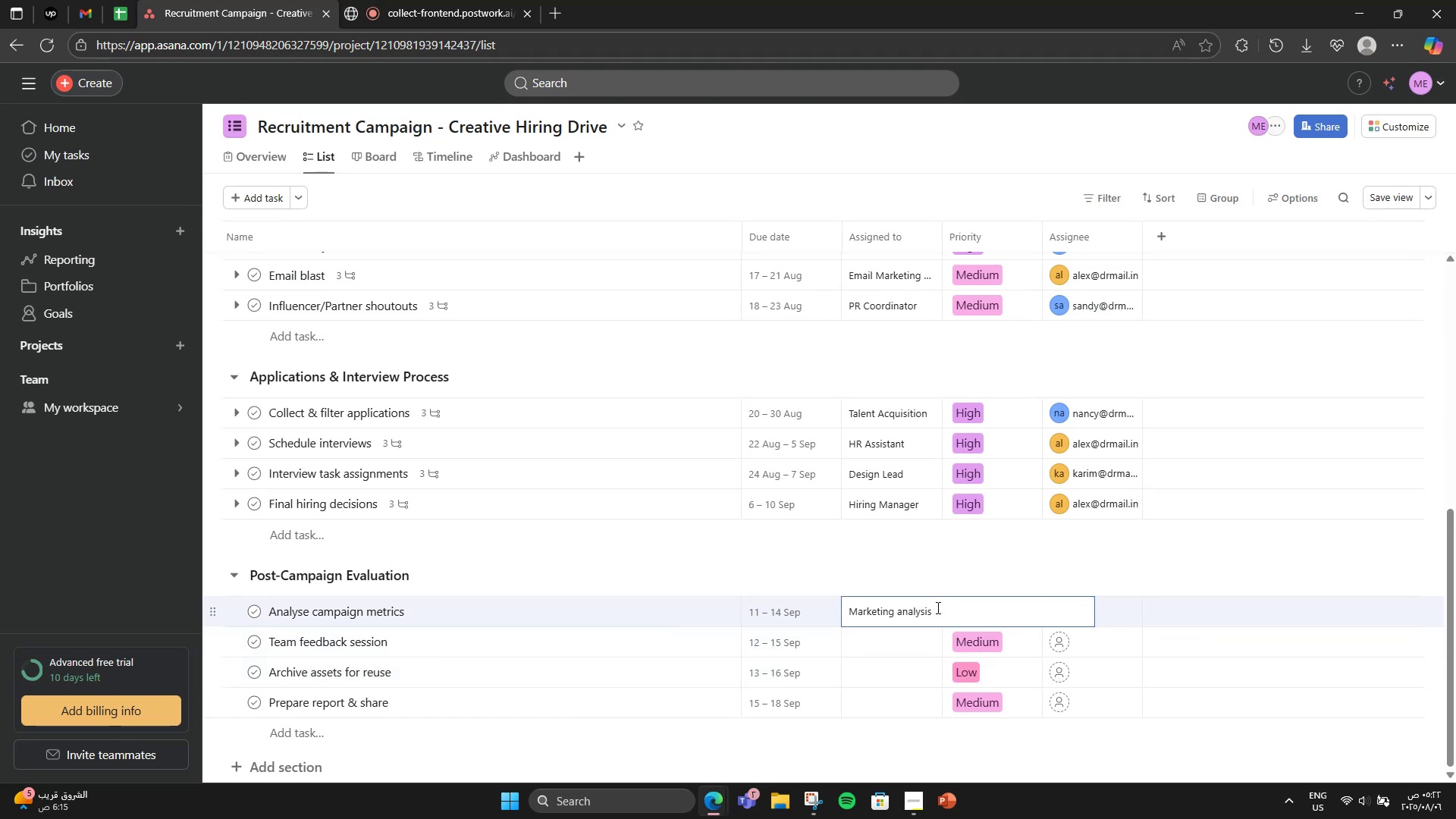 
key(Backspace)
 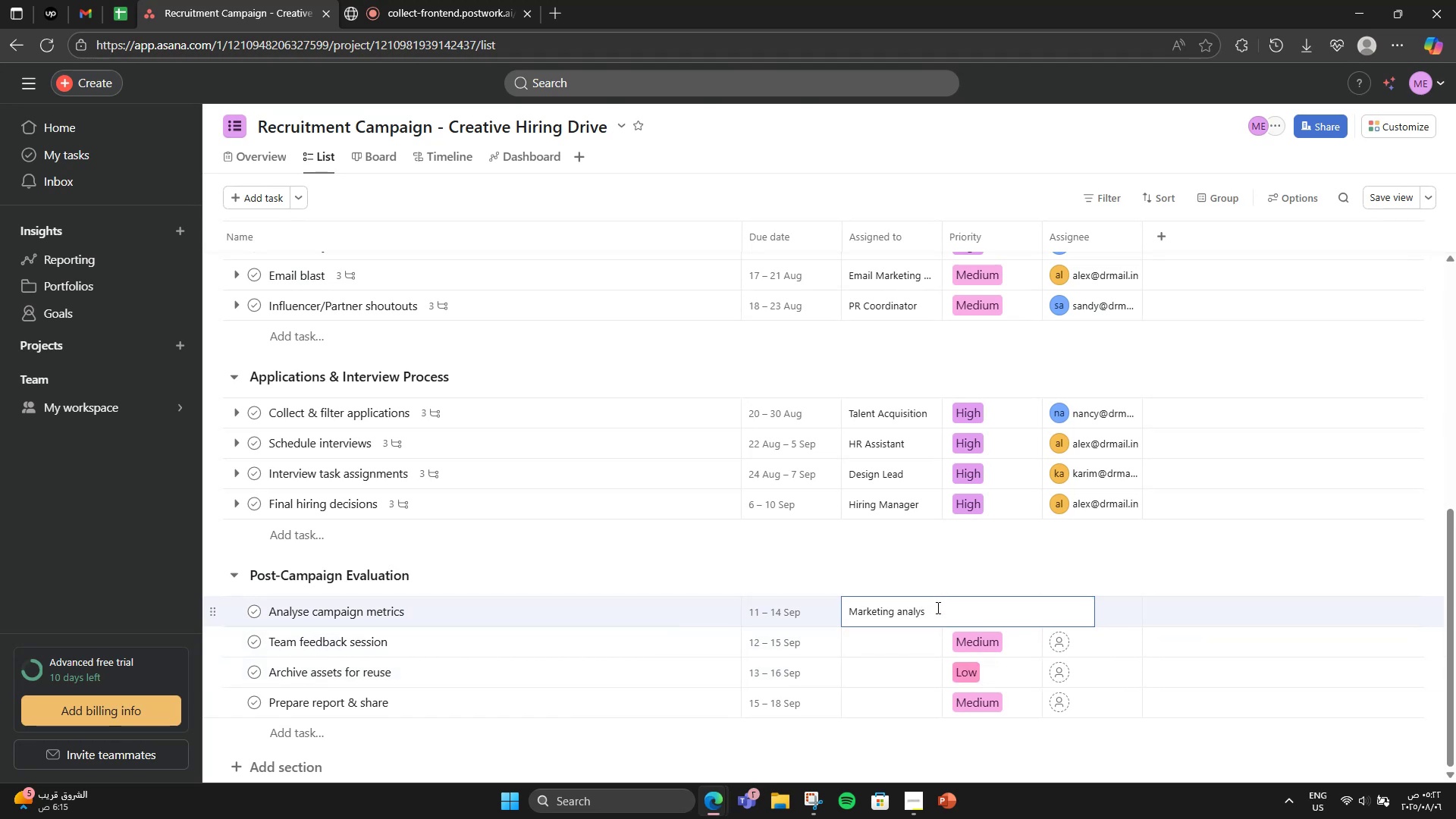 
key(Backspace)
 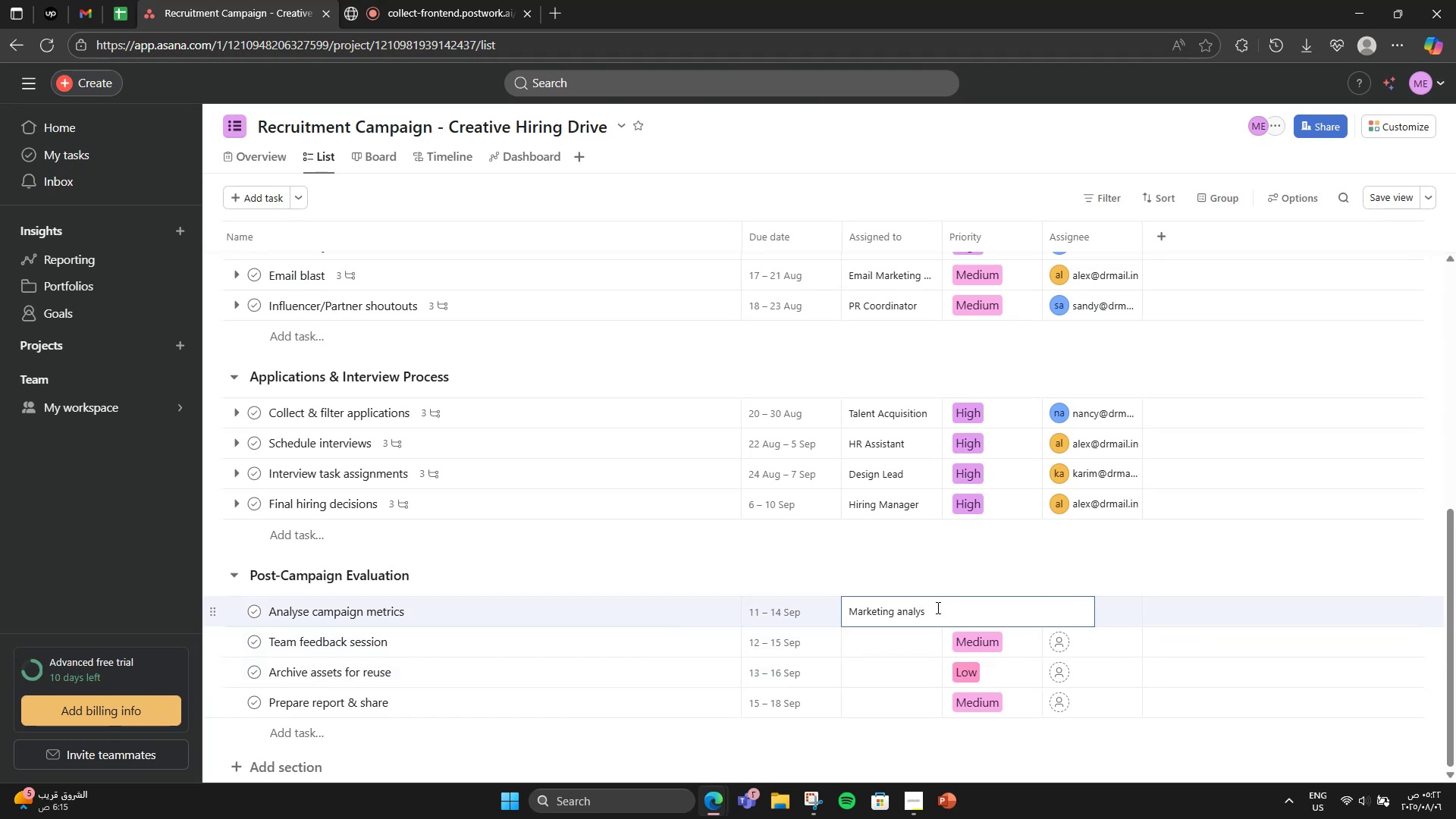 
key(T)
 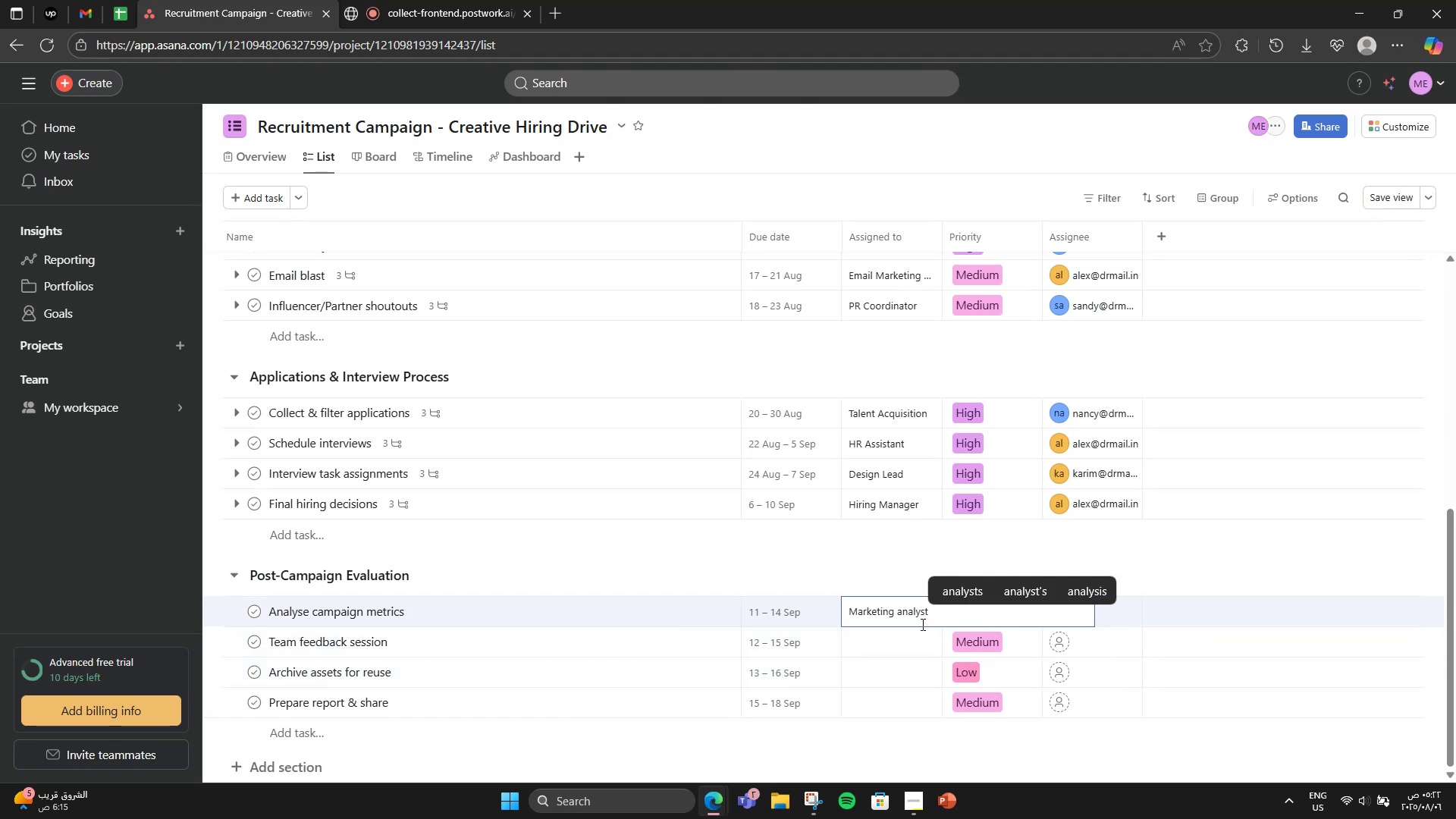 
left_click([912, 639])
 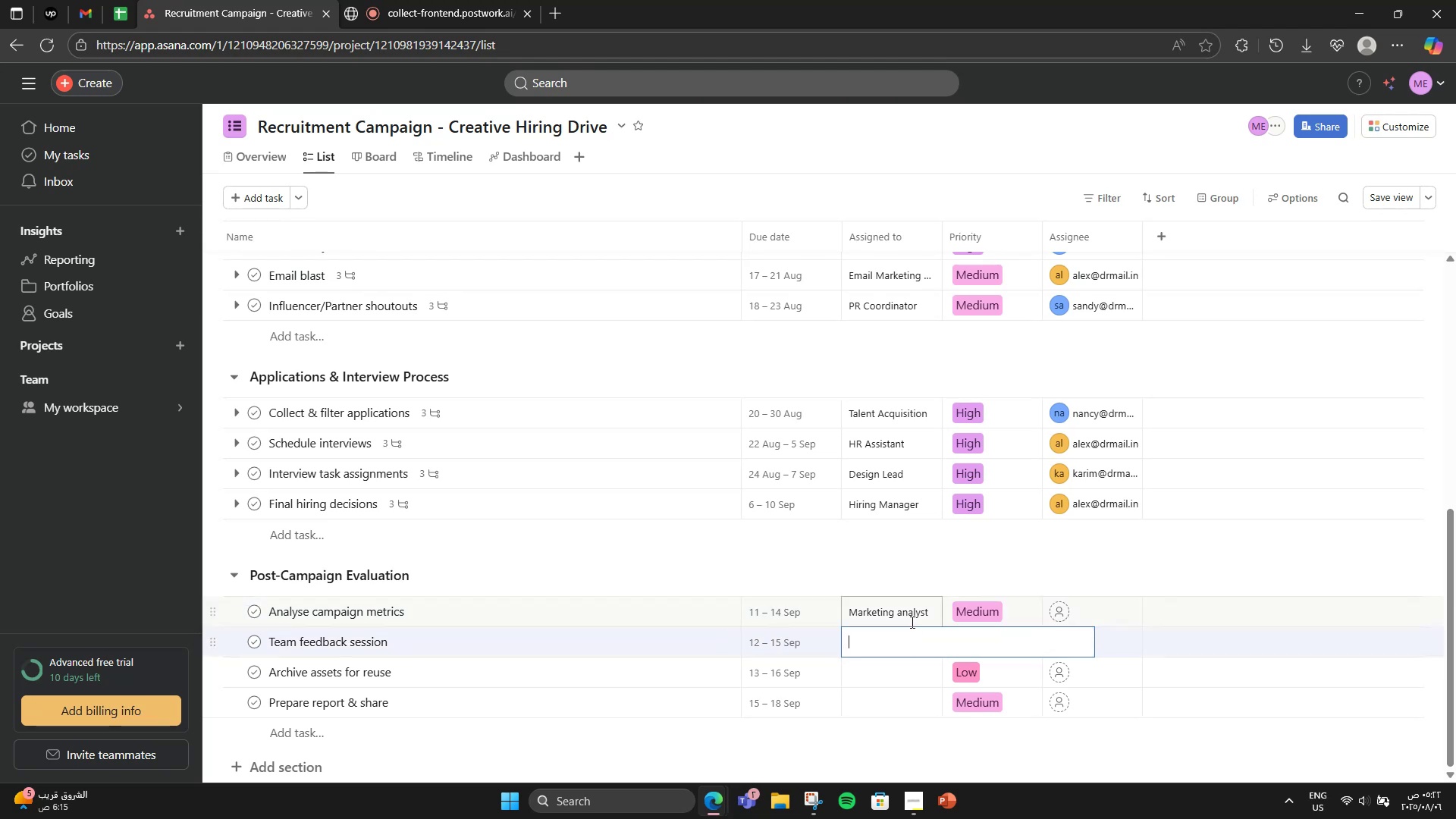 
left_click_drag(start_coordinate=[899, 615], to_coordinate=[895, 613])
 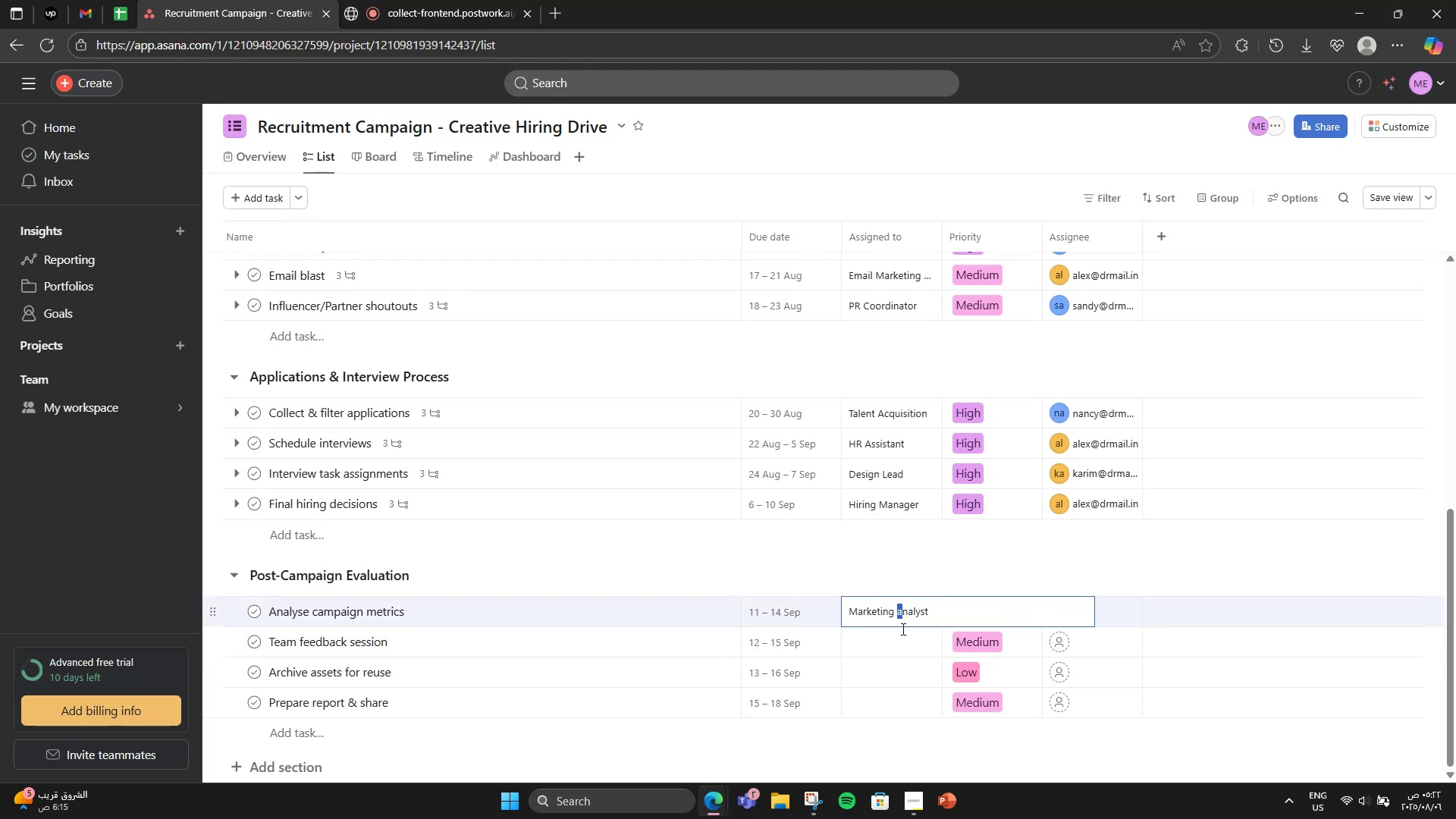 
key(CapsLock)
 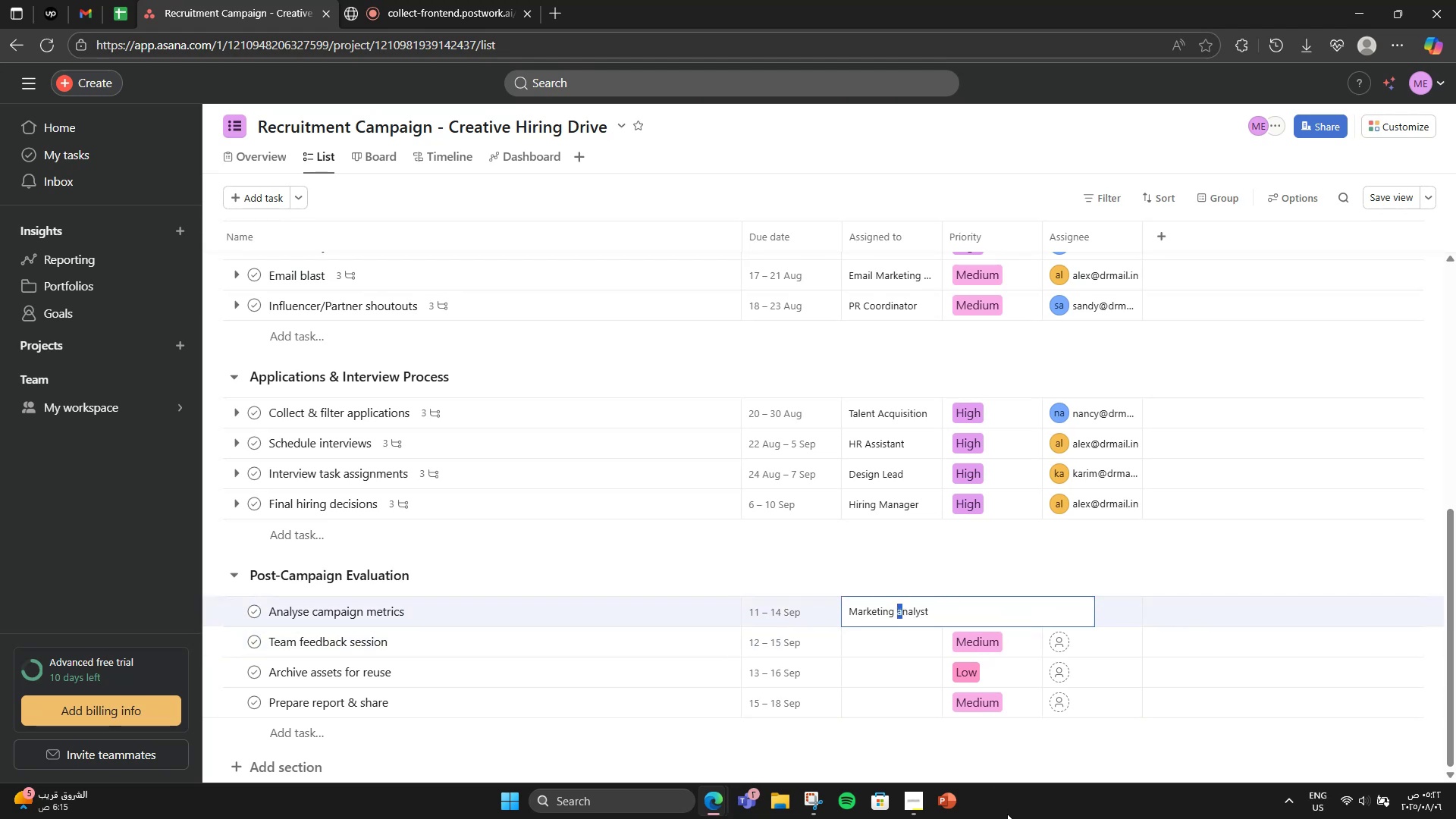 
key(A)
 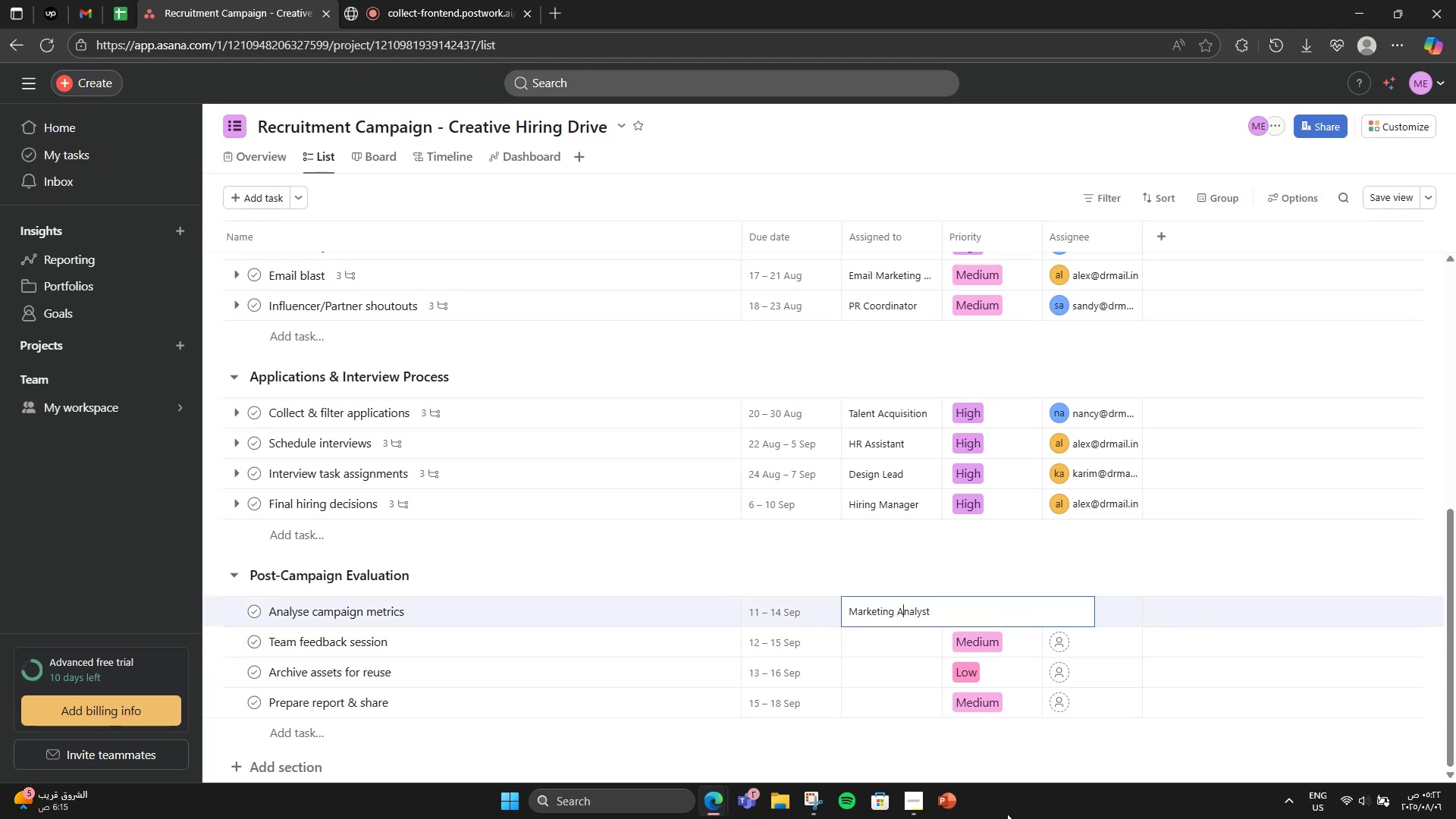 
key(CapsLock)
 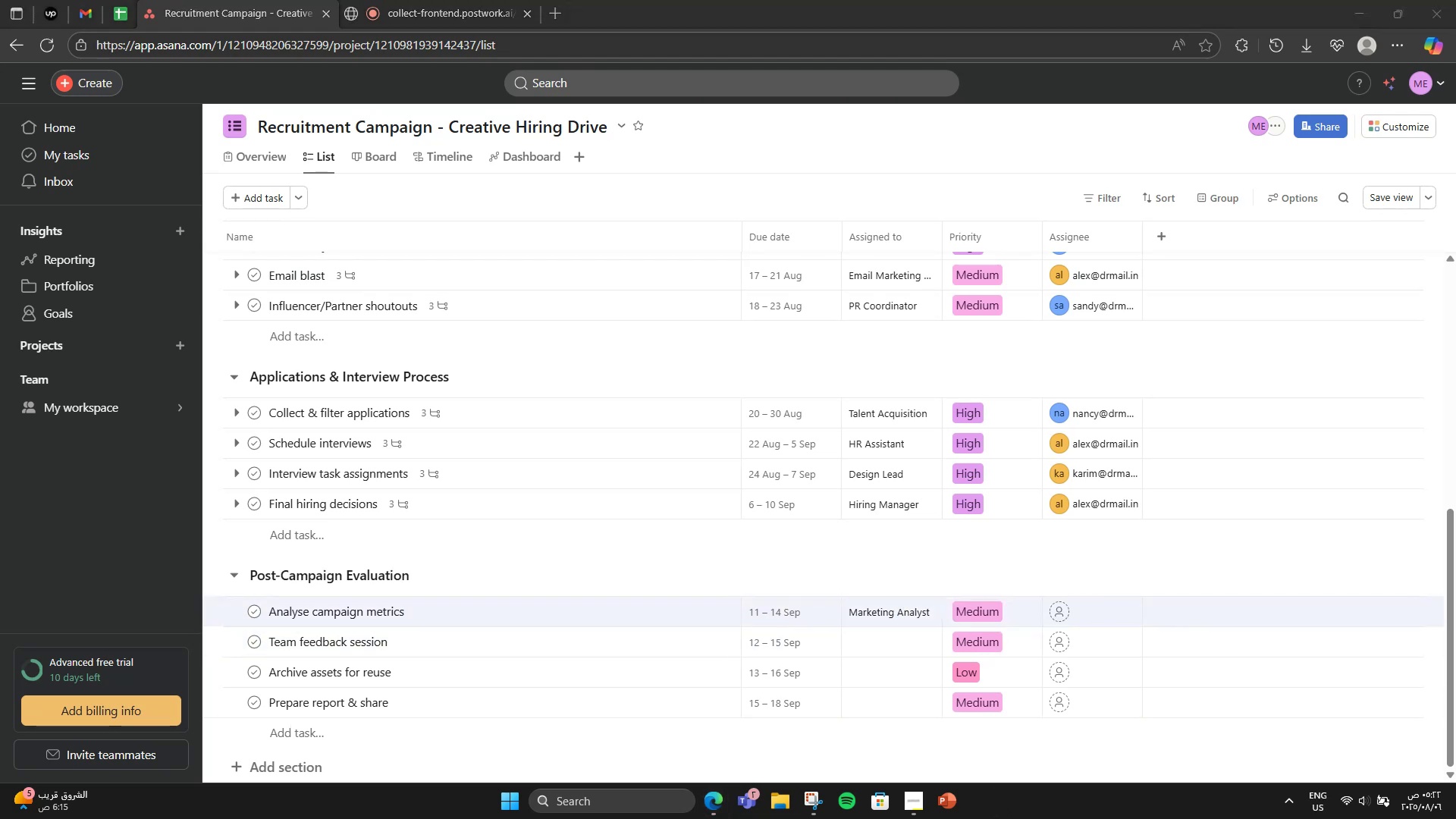 
left_click([993, 818])
 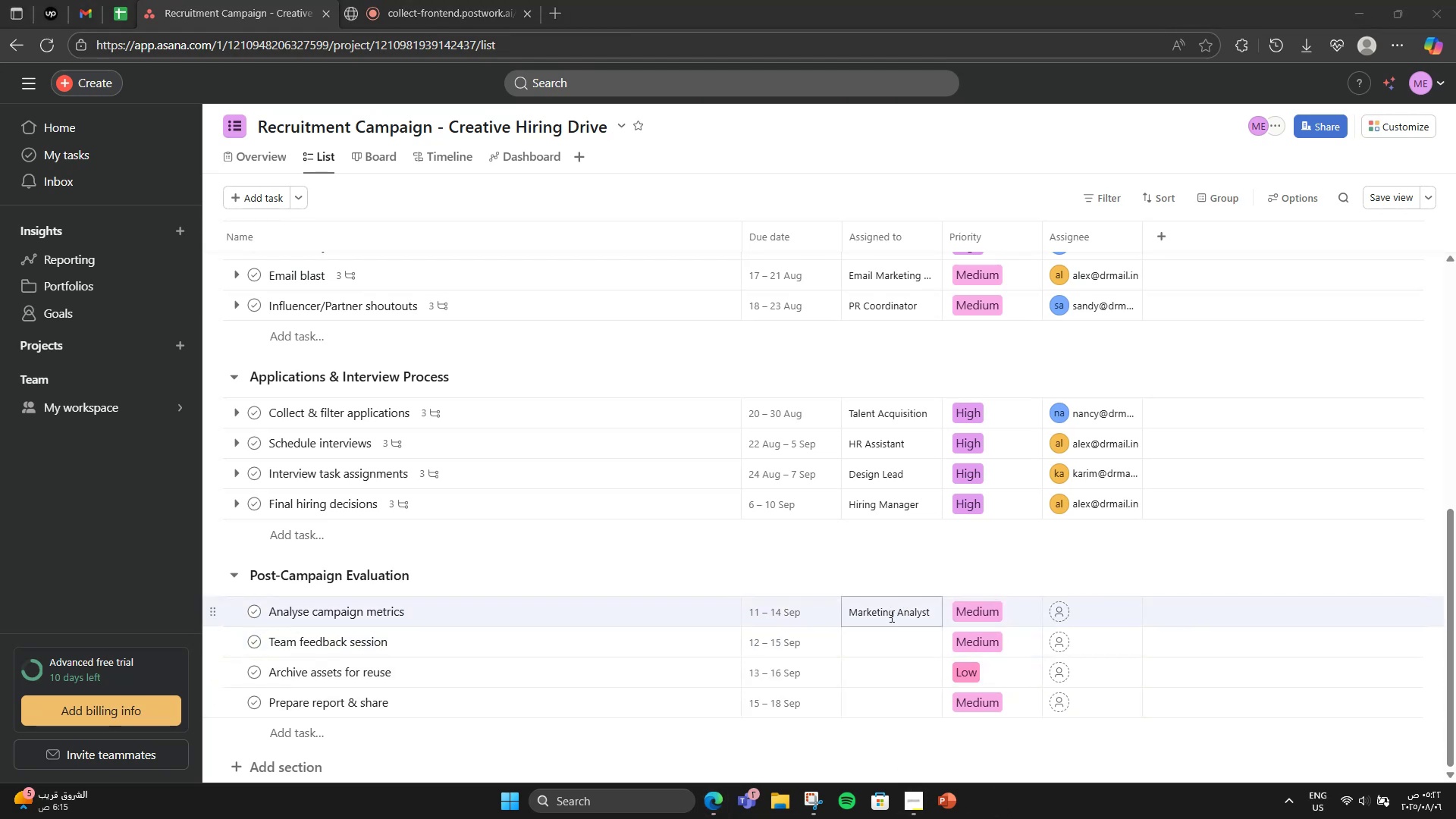 
left_click([893, 642])
 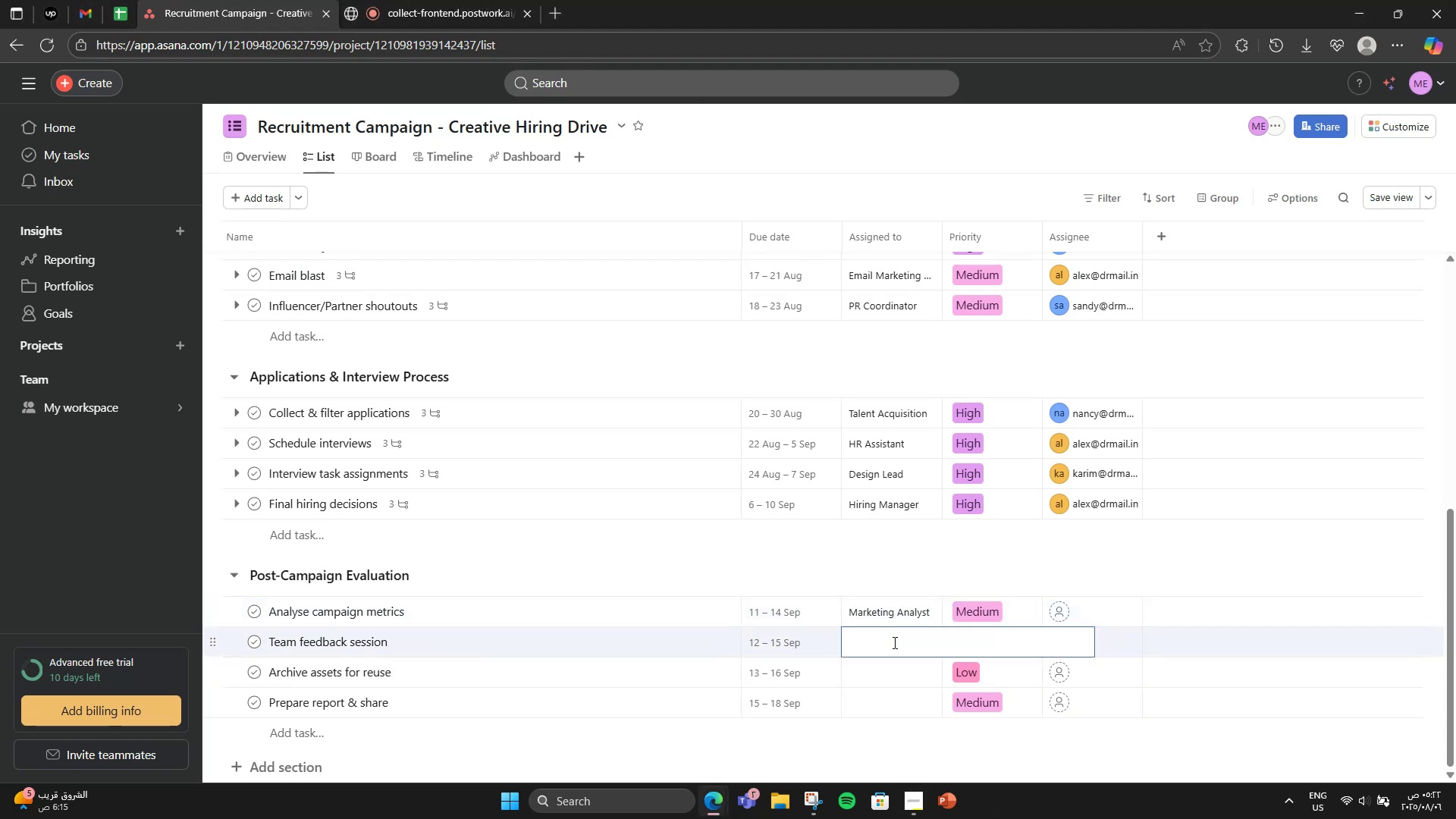 
type(Project Maagw)
key(Backspace)
type(ers)
 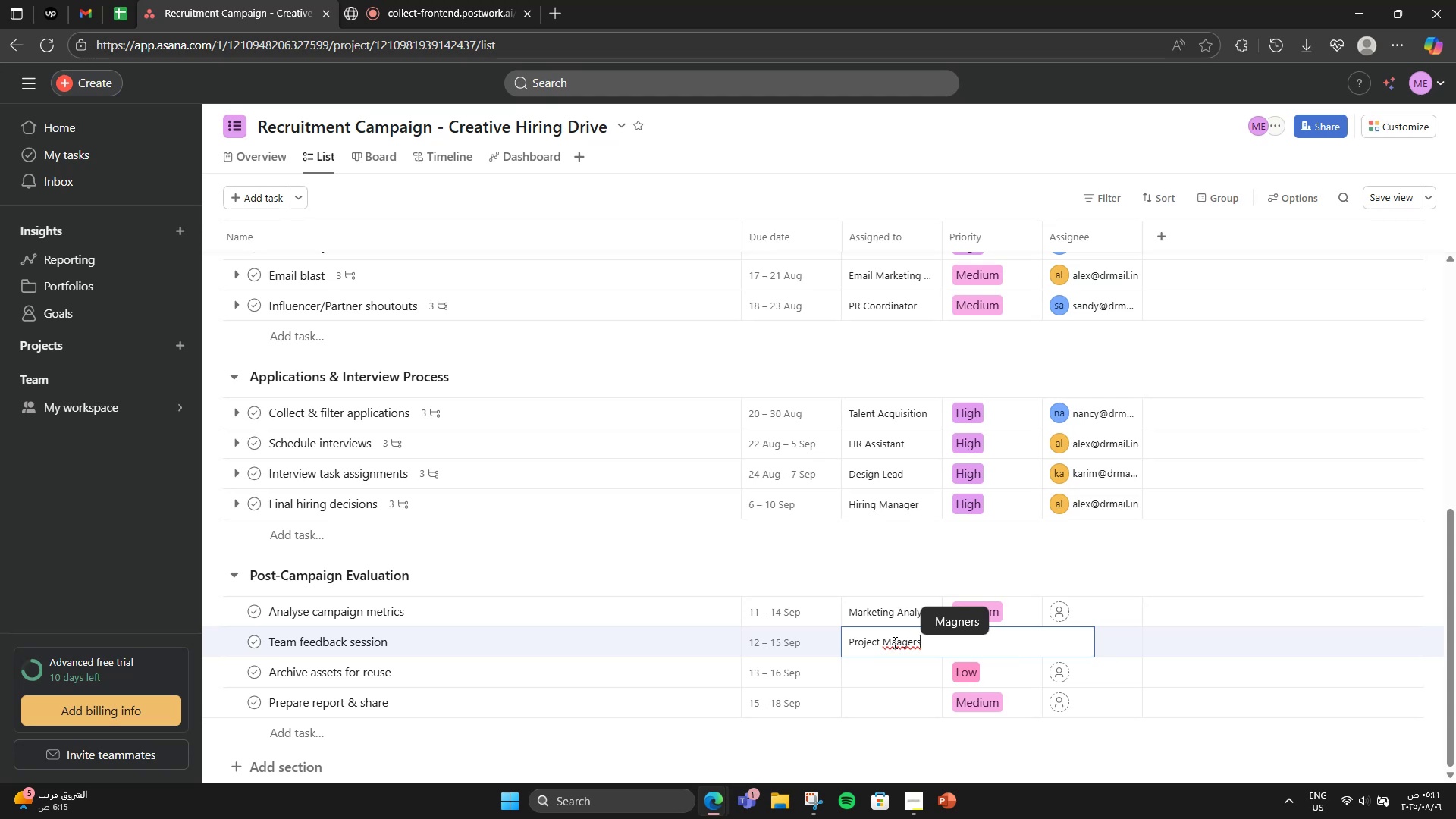 
key(Backspace)
 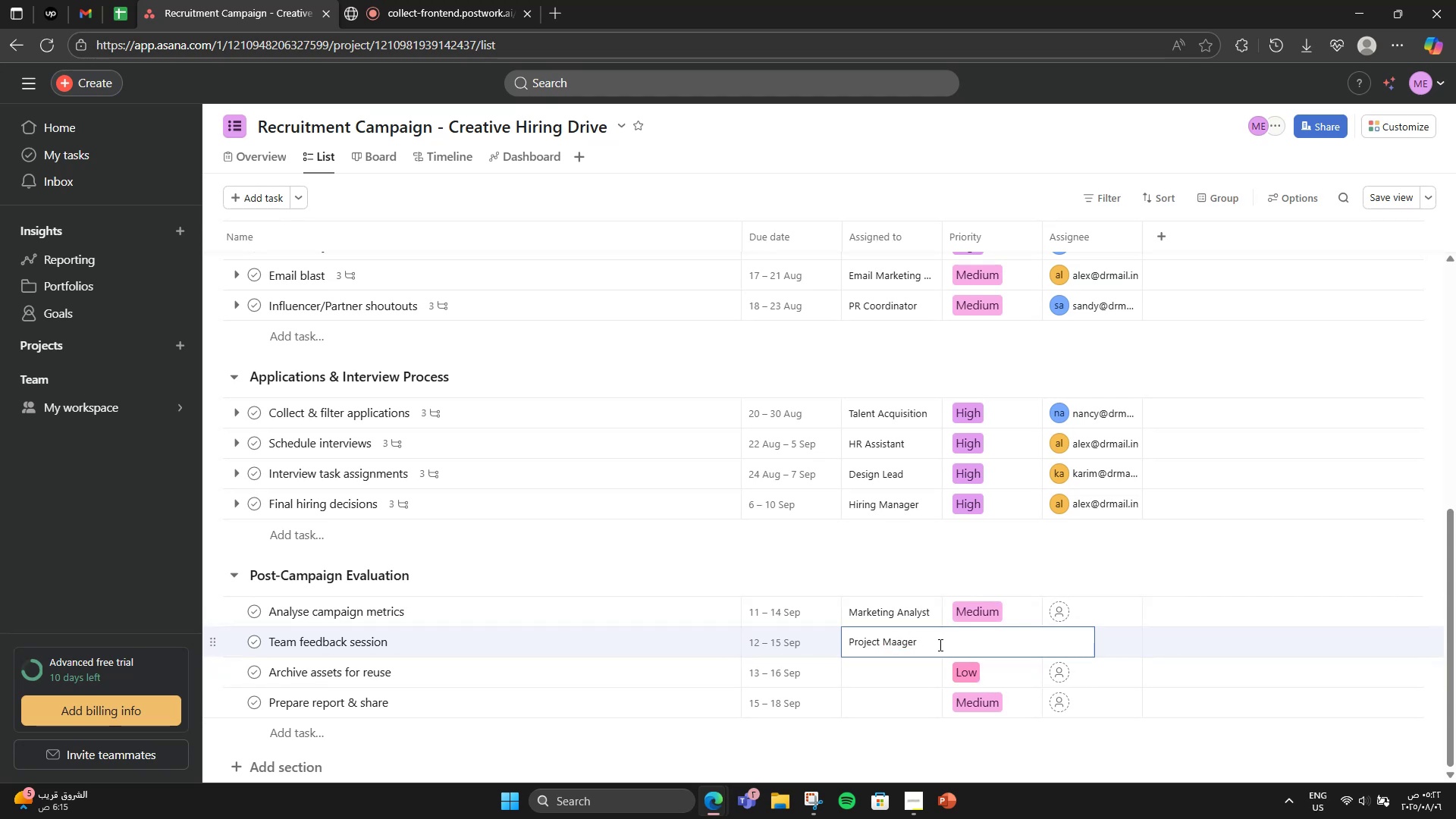 
left_click([904, 645])
 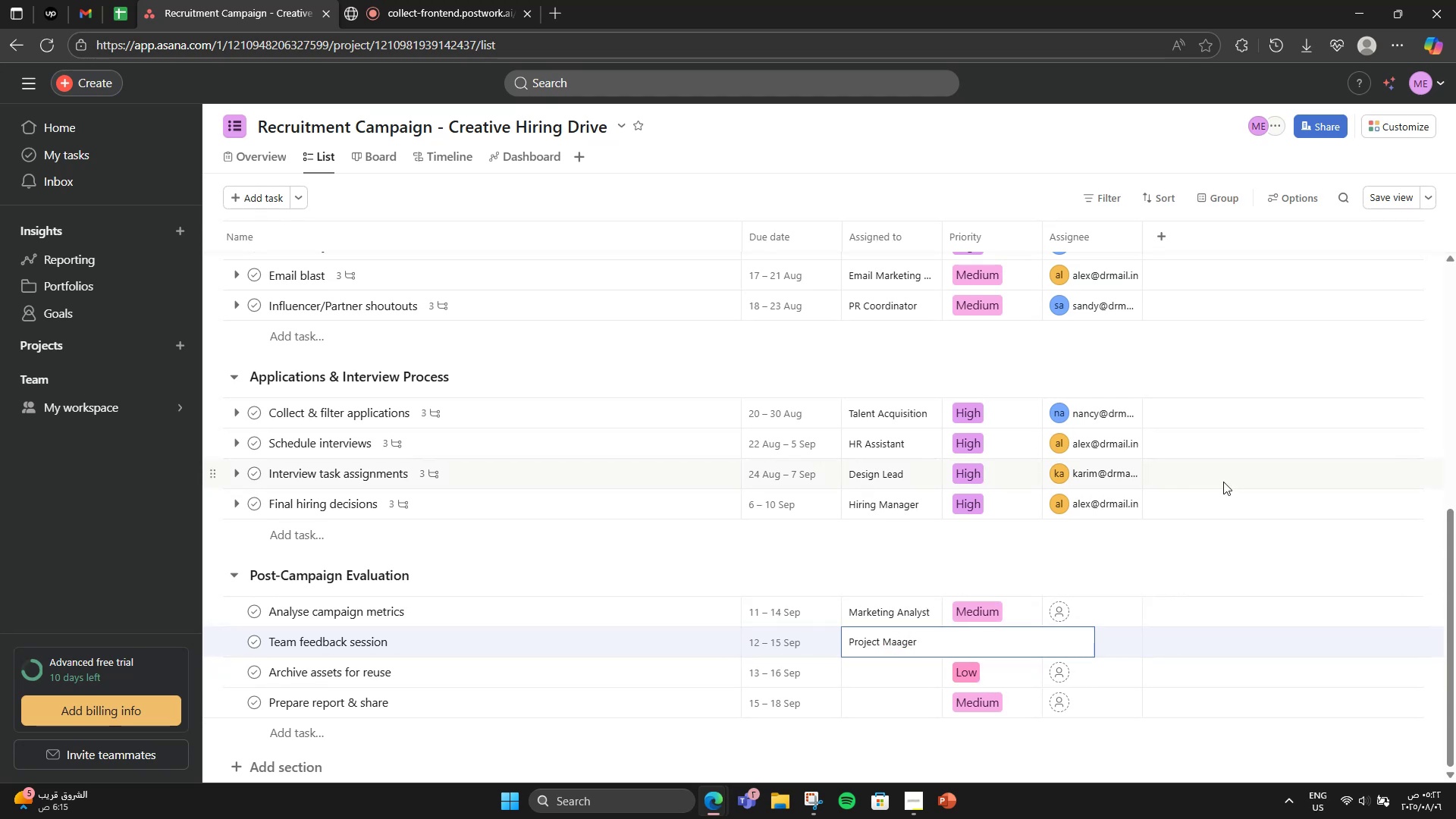 
key(Backspace)
 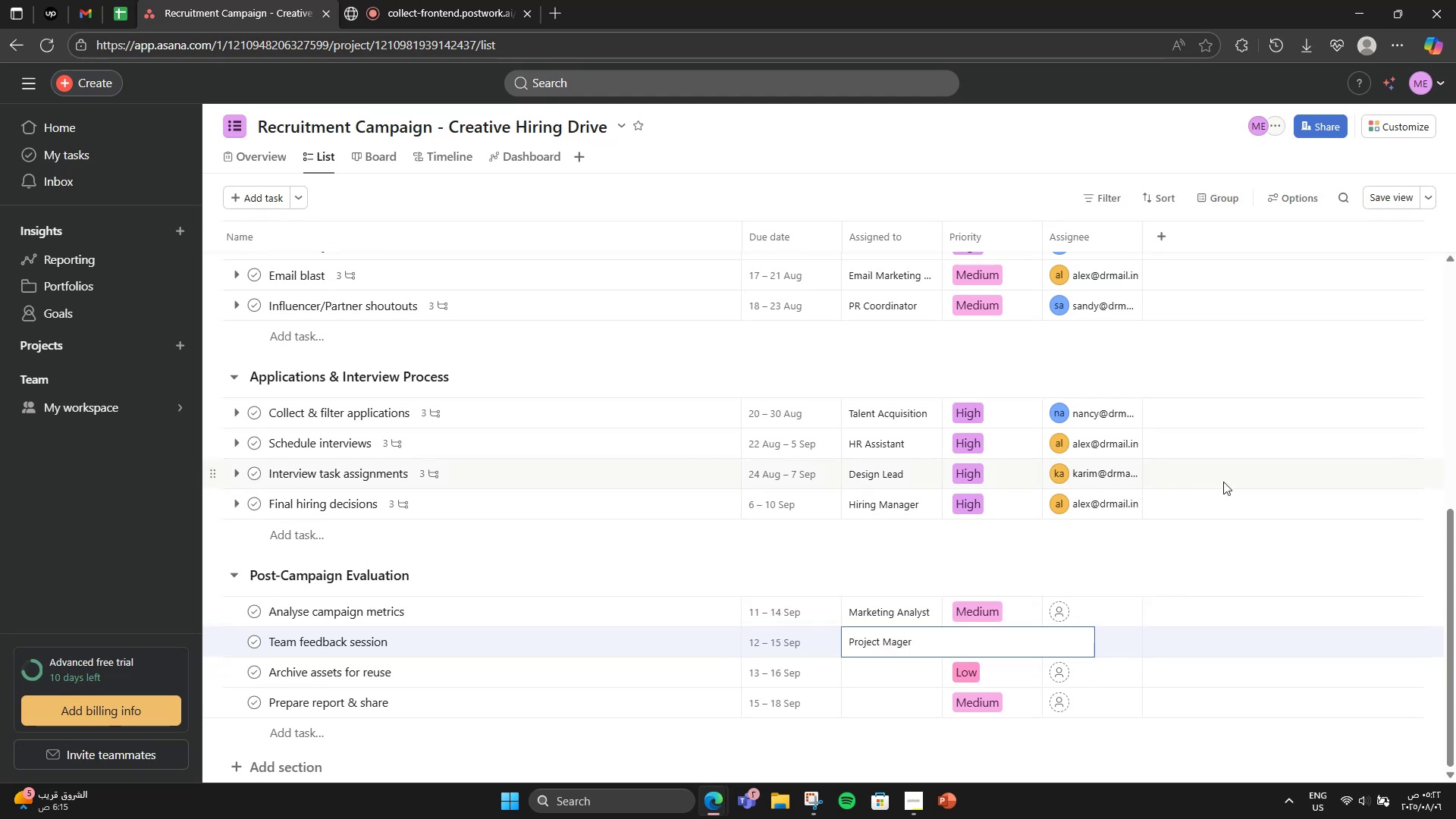 
key(N)
 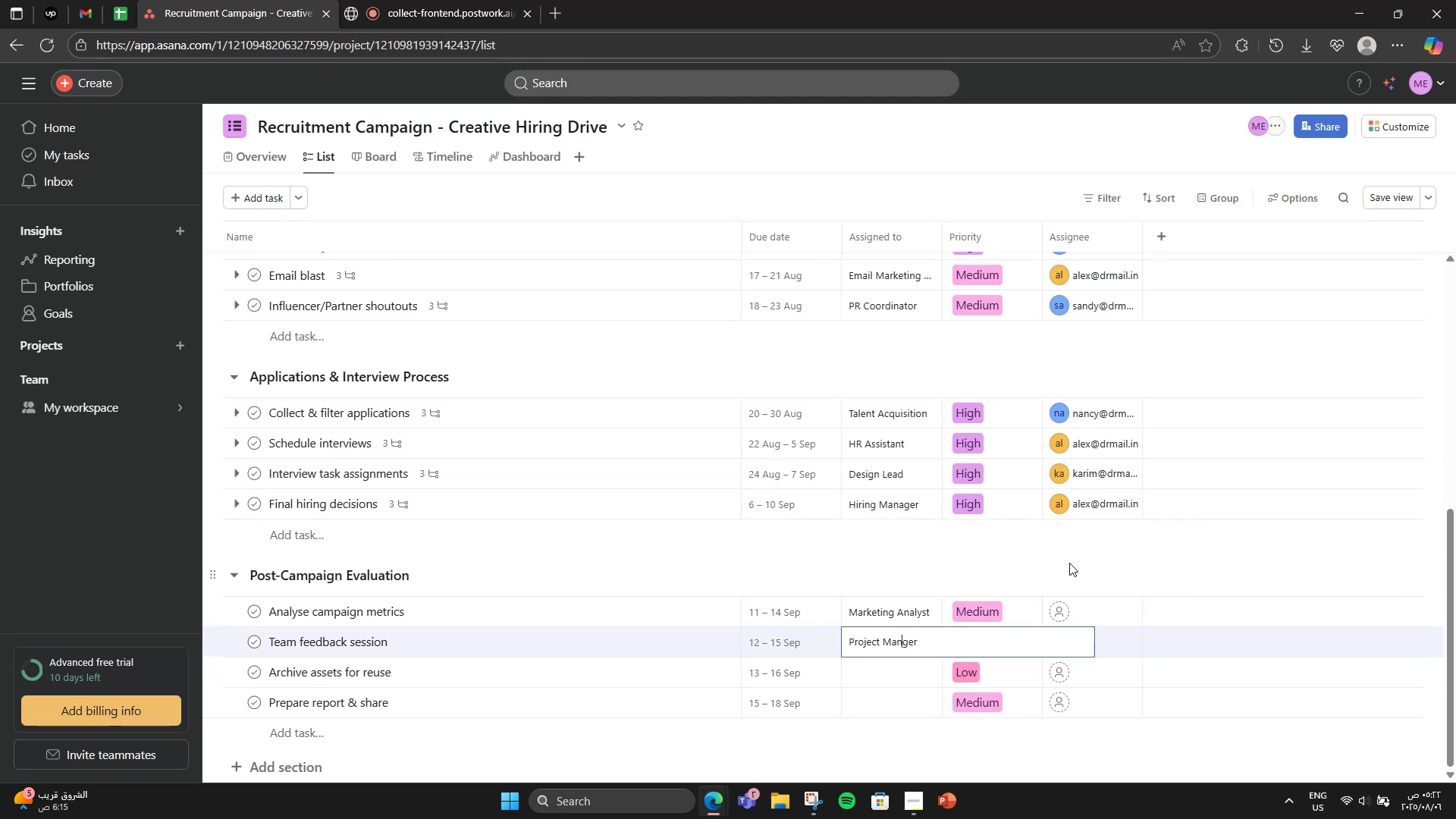 
left_click([1069, 563])
 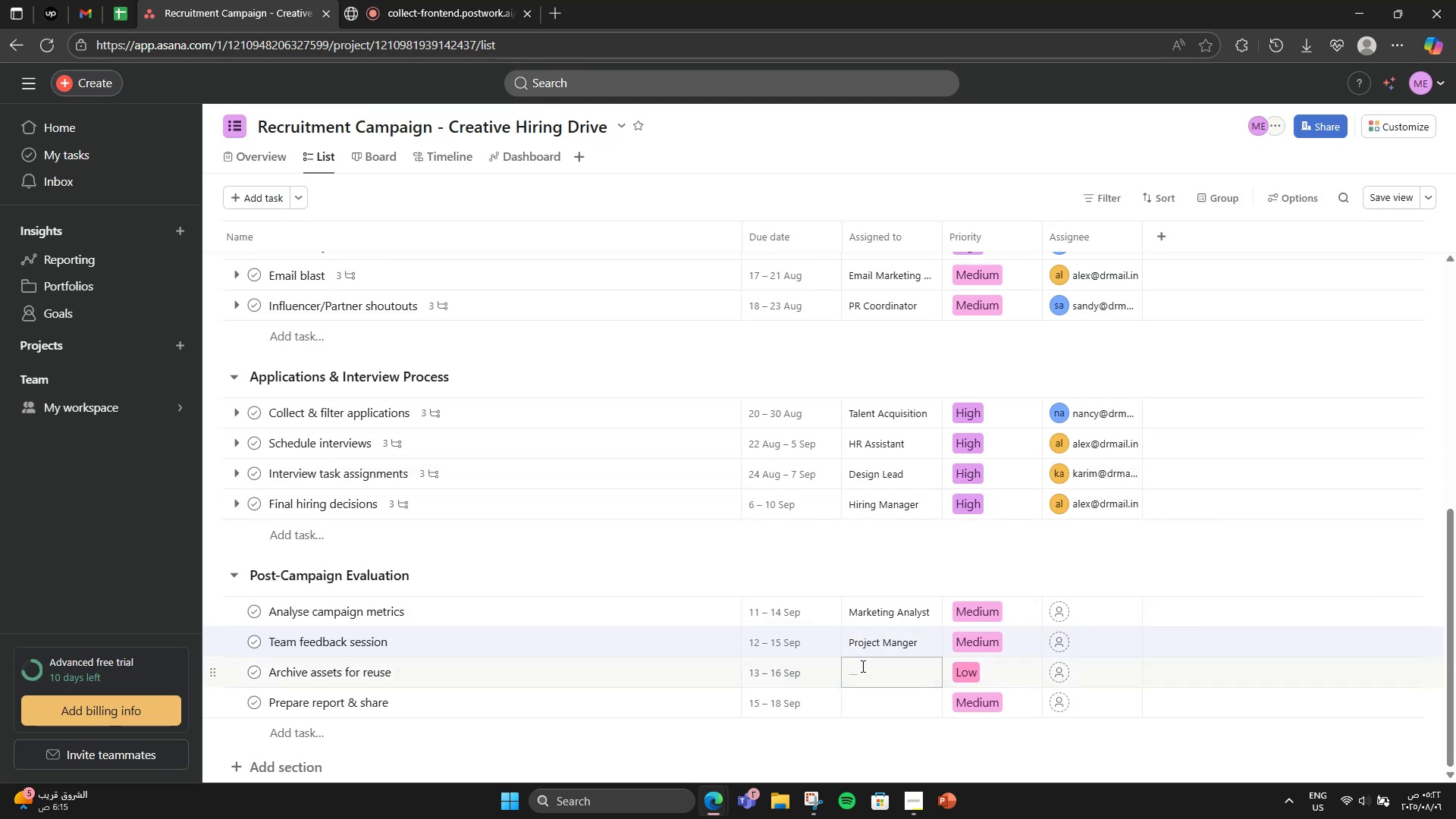 
left_click([861, 666])
 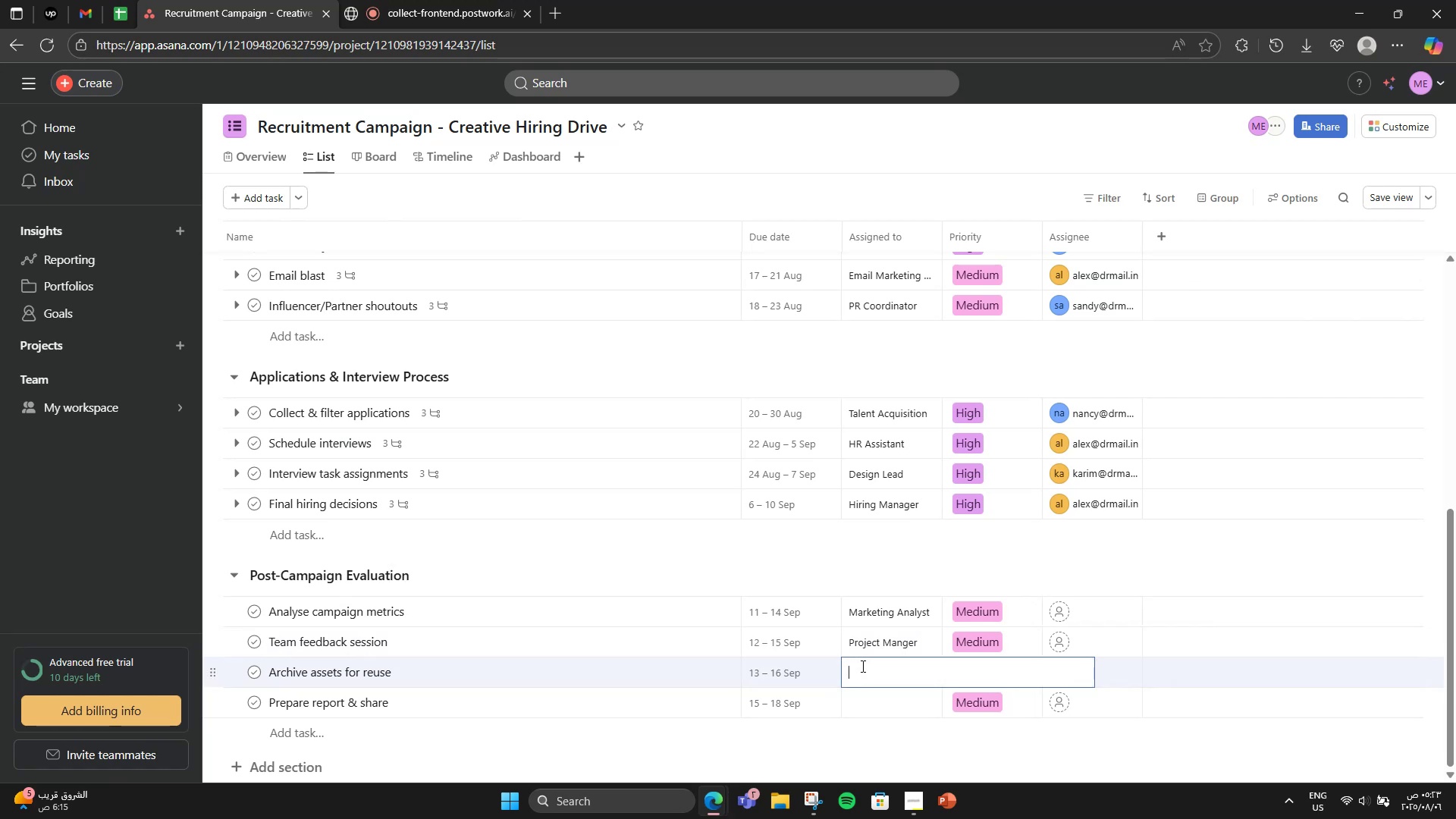 
type(Design Assistant)
 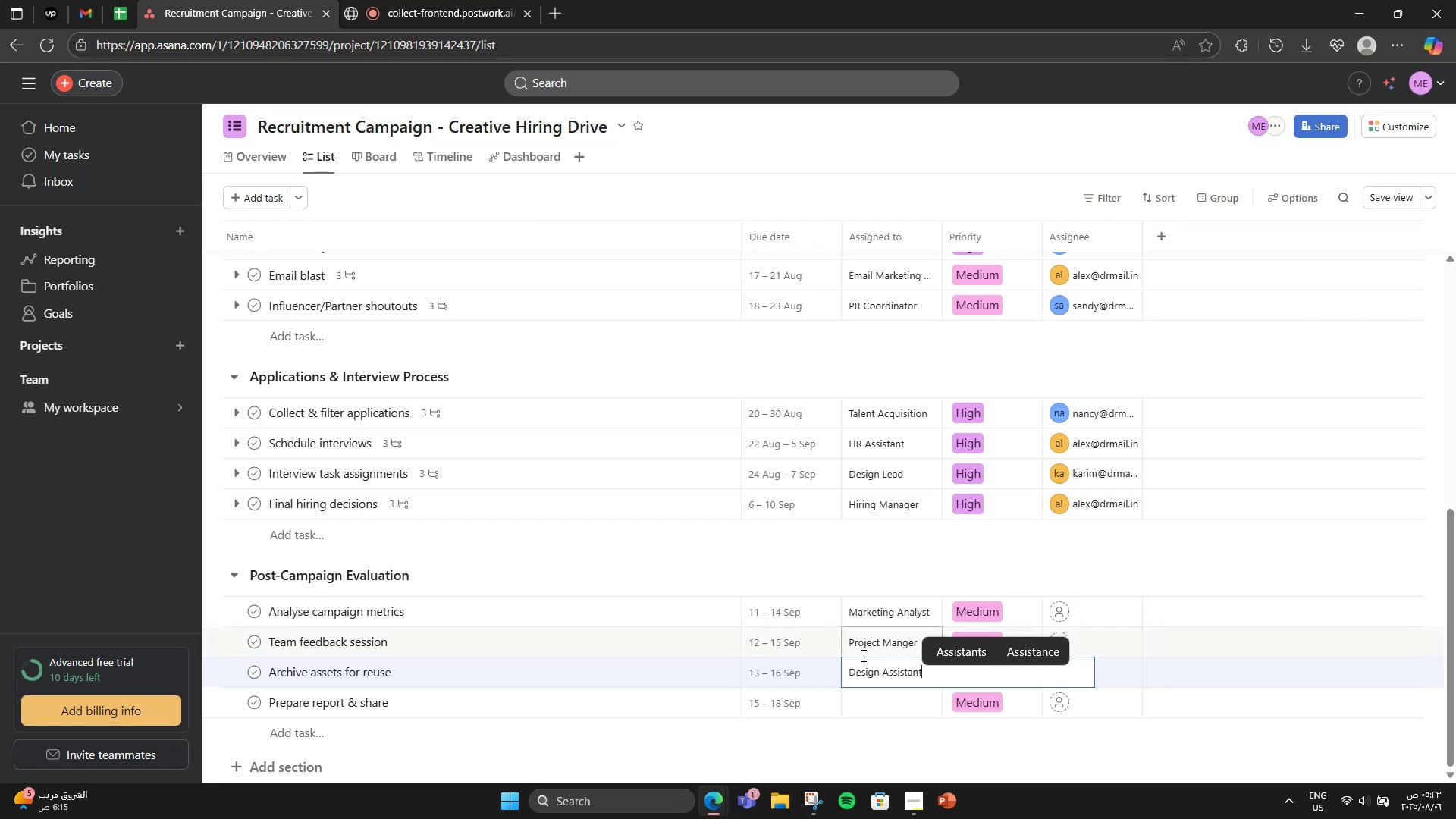 
scroll: coordinate [862, 655], scroll_direction: down, amount: 2.0
 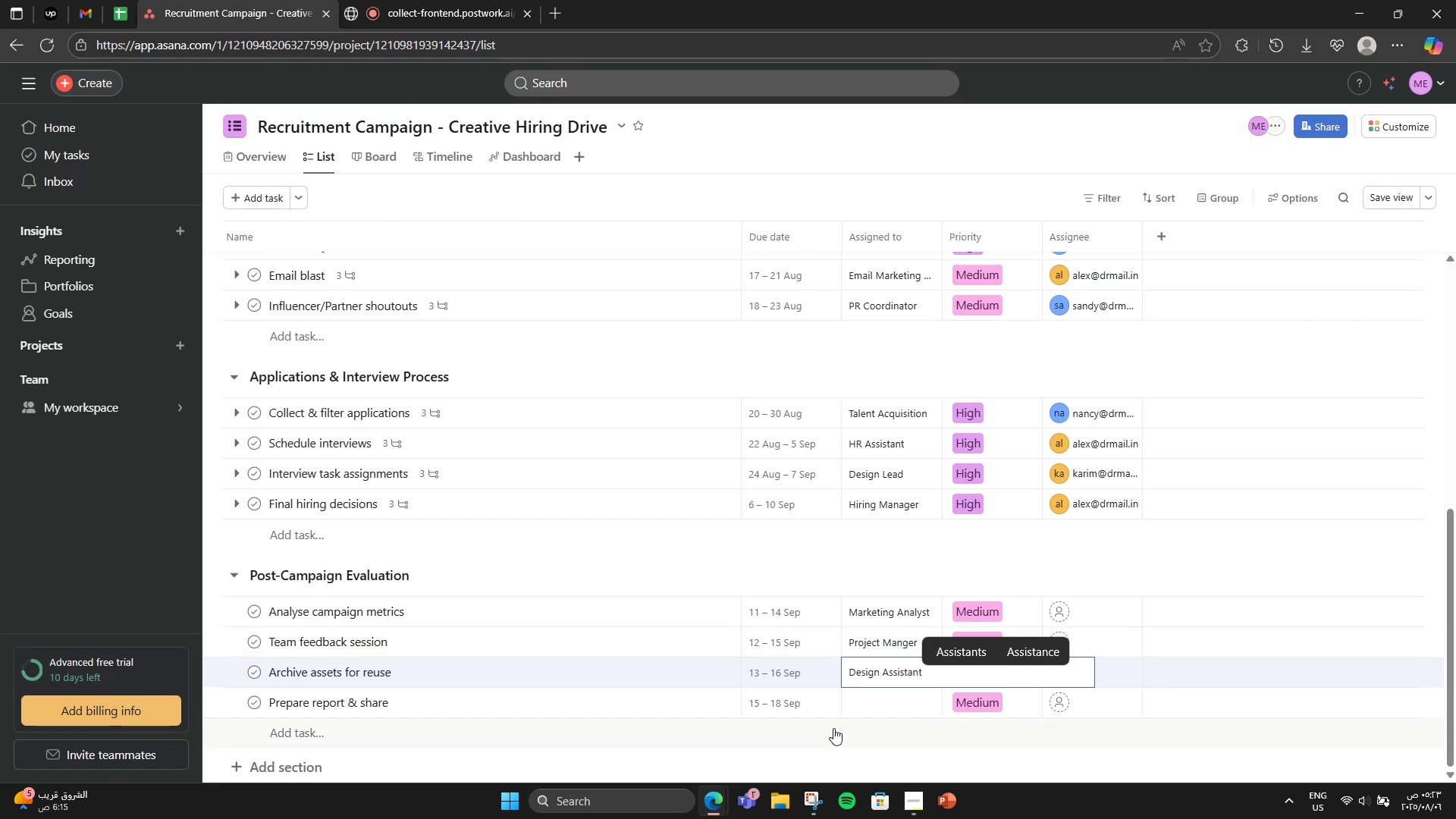 
left_click([855, 707])
 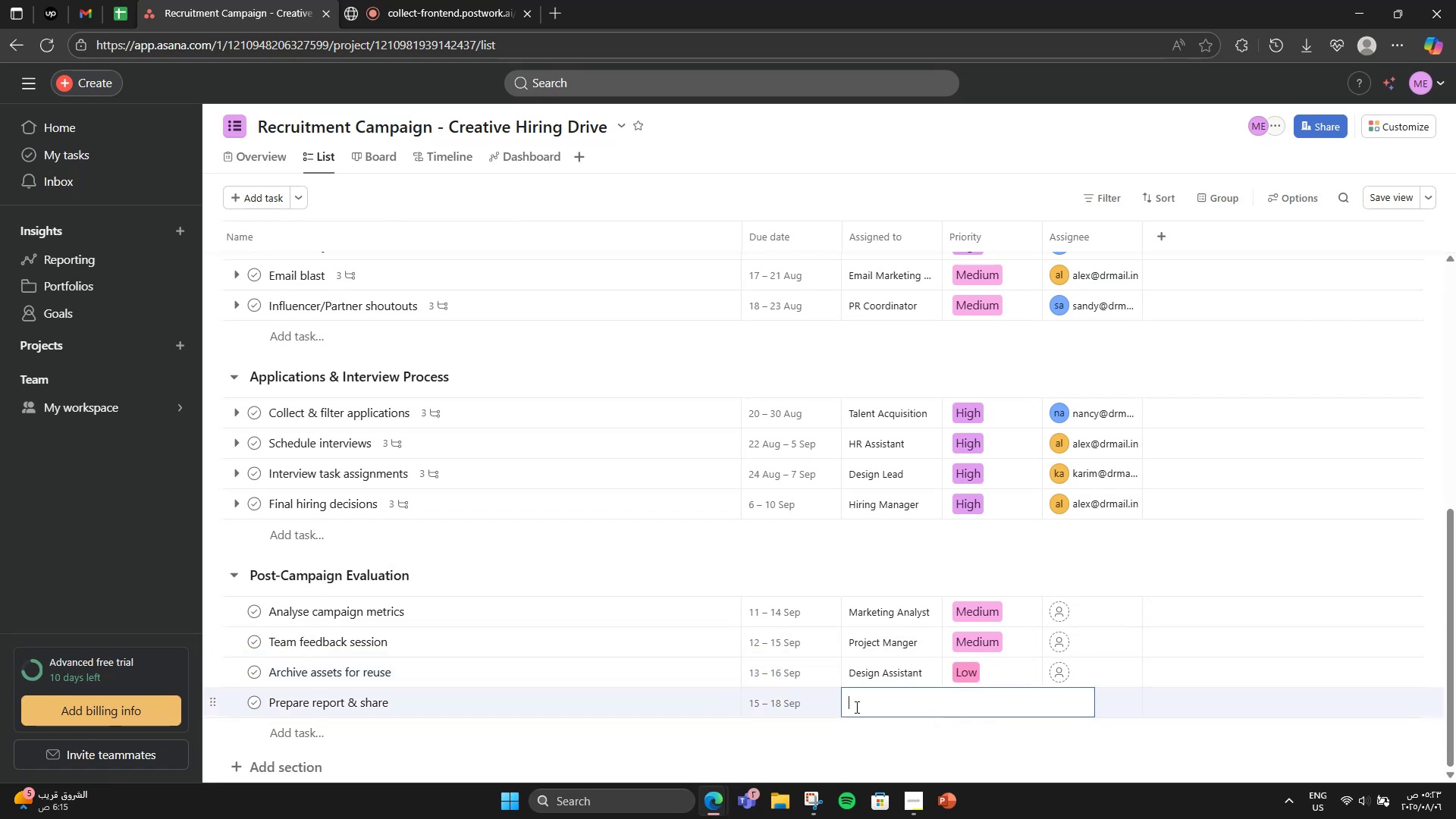 
type(Design Lead)
 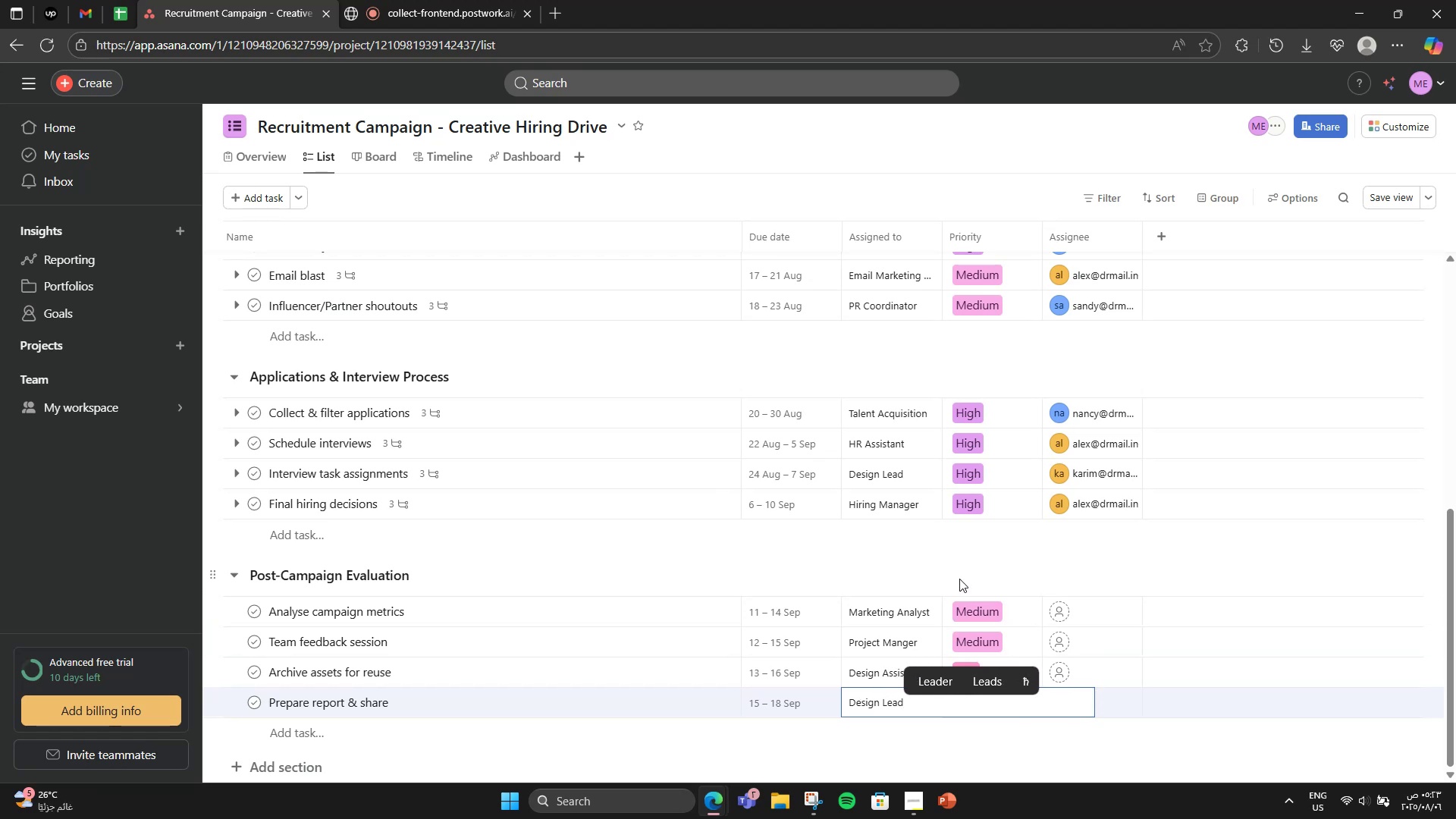 
left_click([959, 579])
 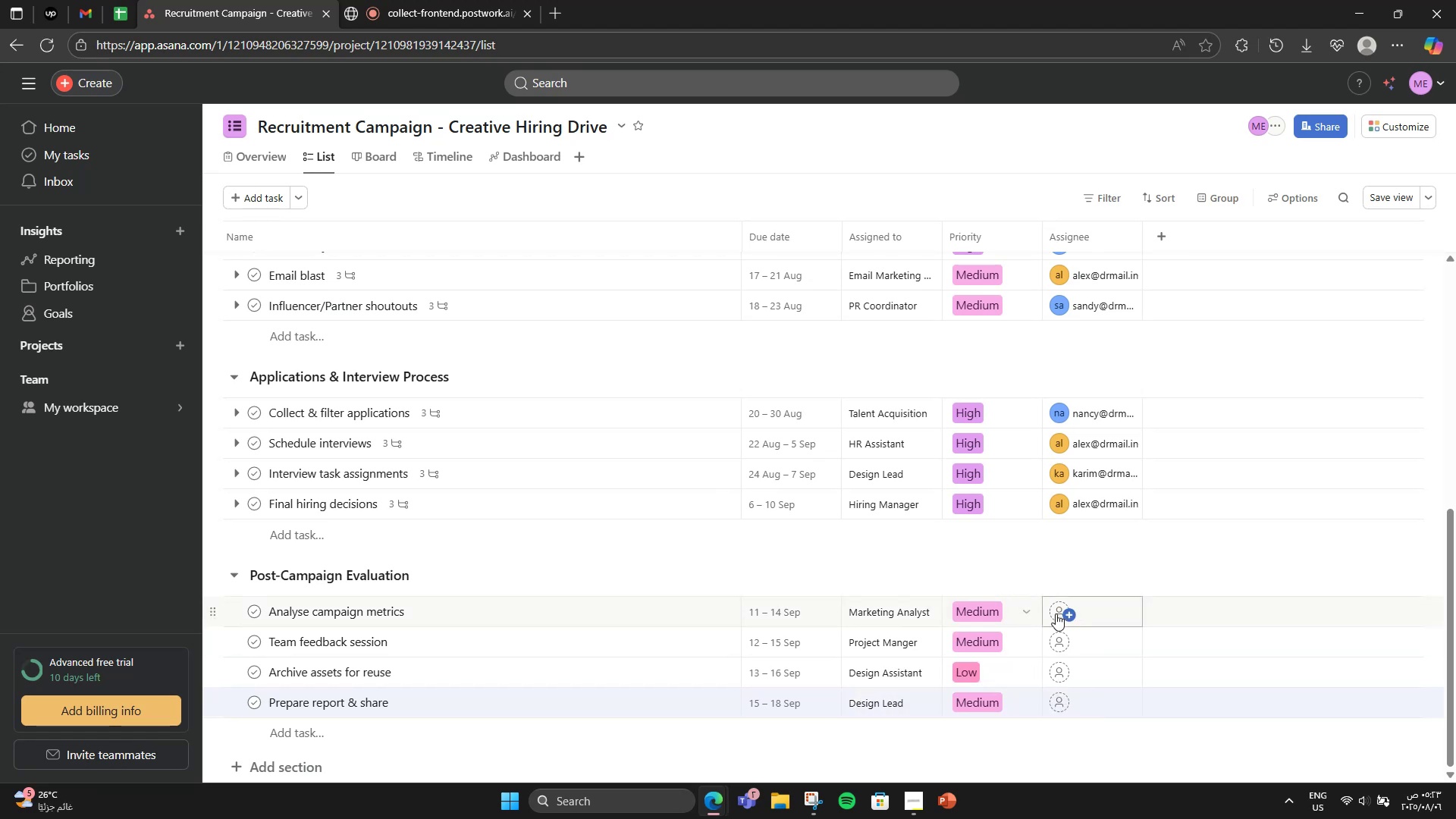 
left_click([1058, 613])
 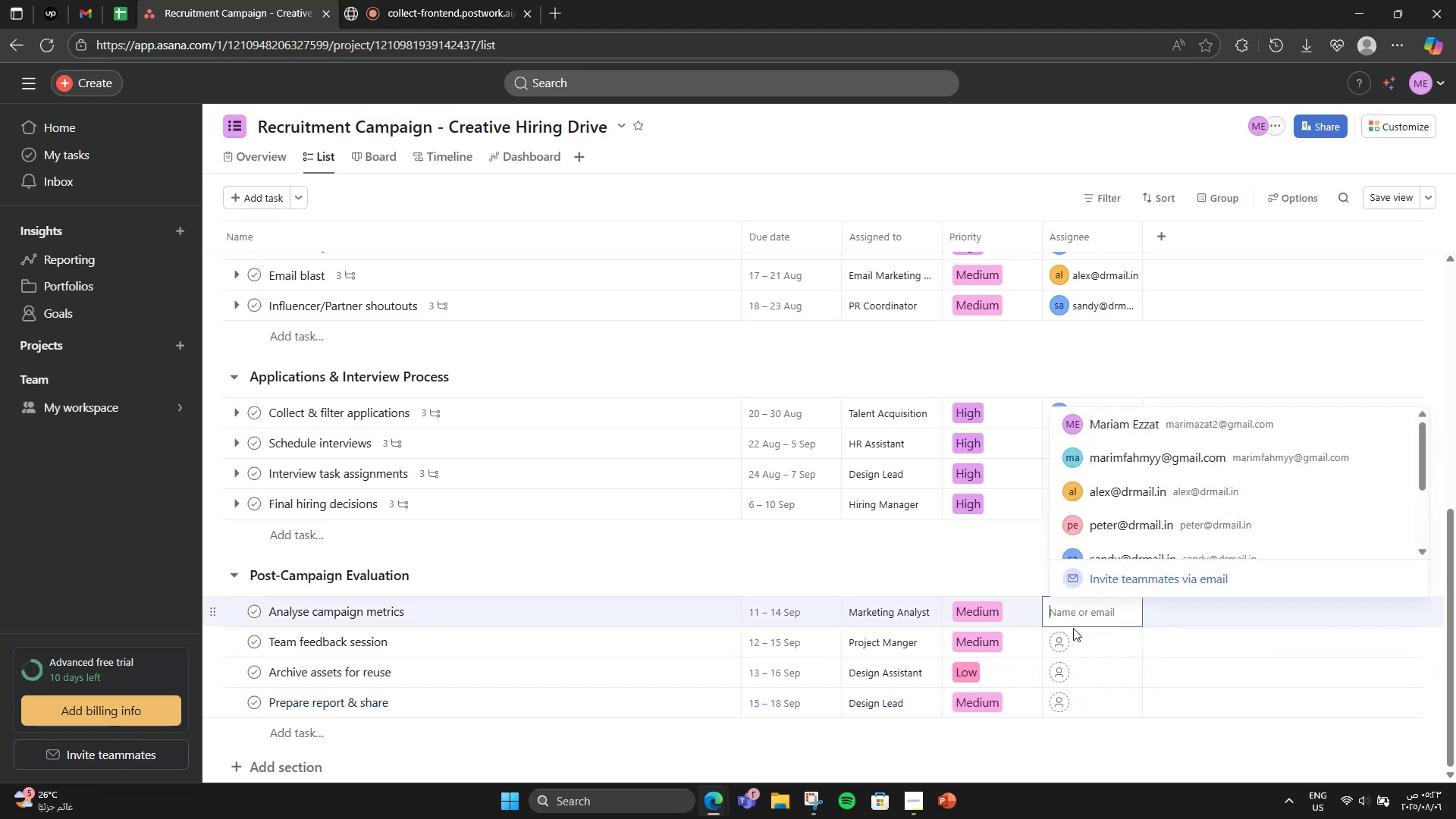 
scroll: coordinate [1102, 486], scroll_direction: down, amount: 7.0
 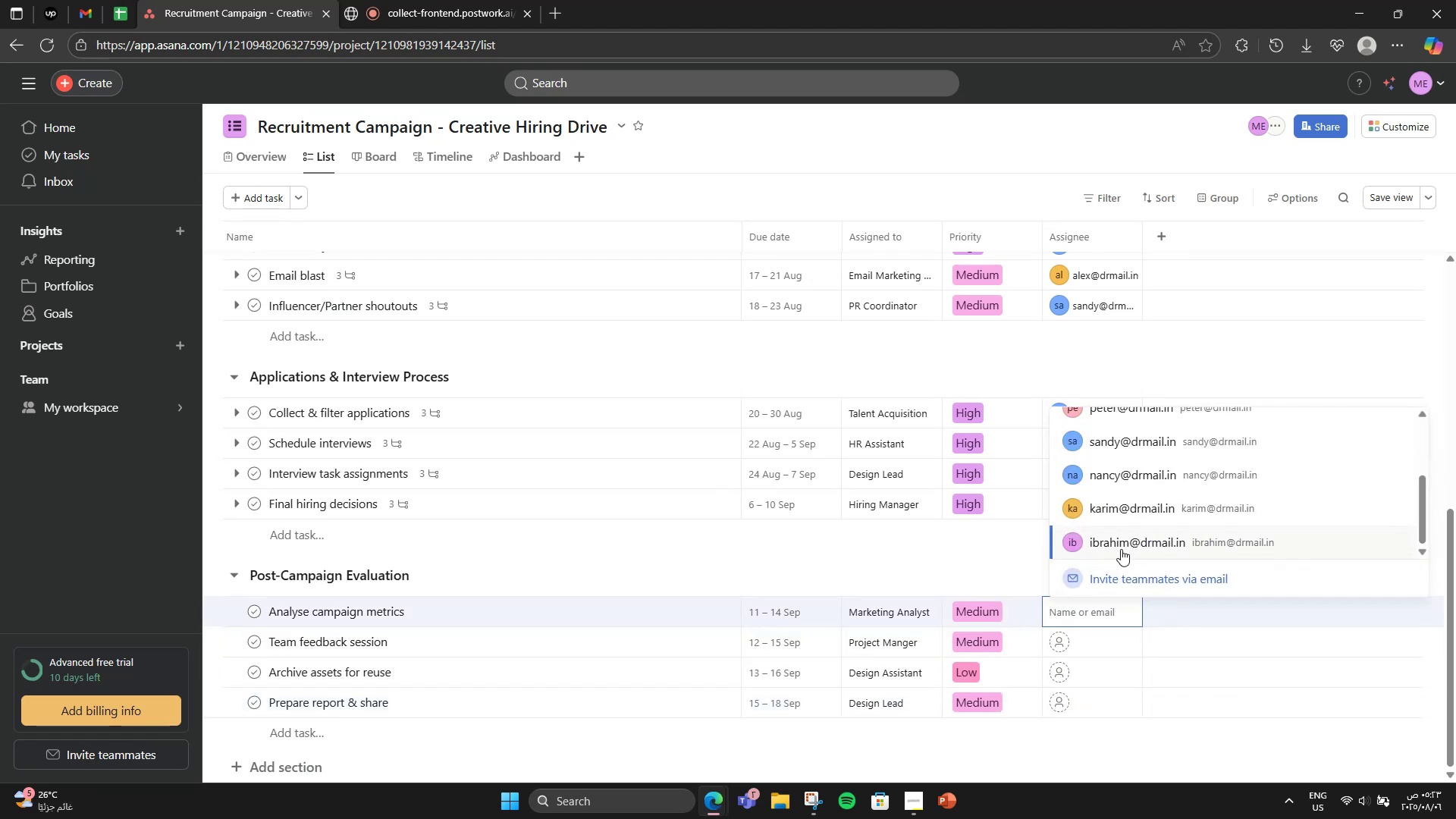 
scroll: coordinate [1133, 532], scroll_direction: up, amount: 2.0
 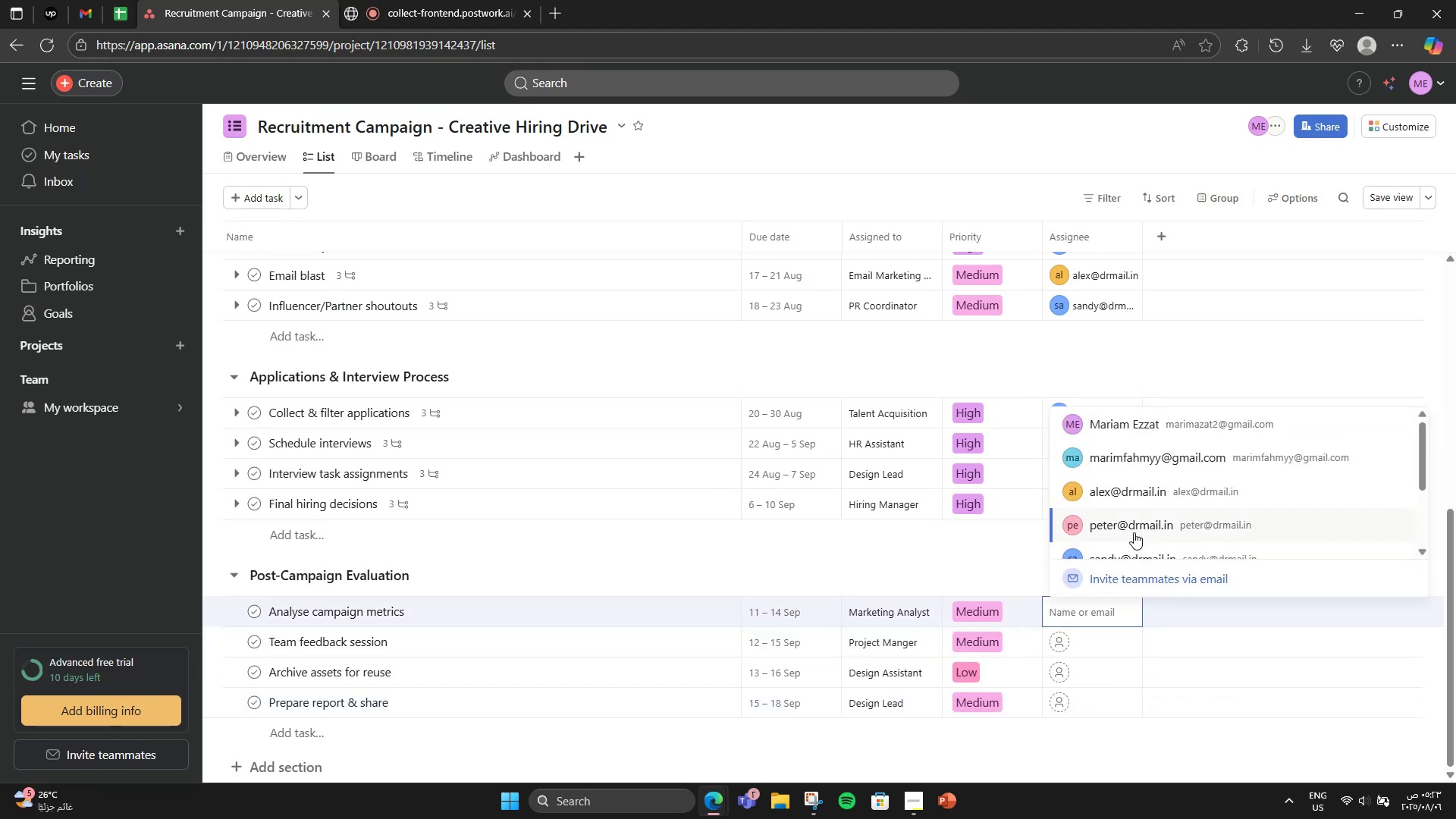 
left_click([1134, 532])
 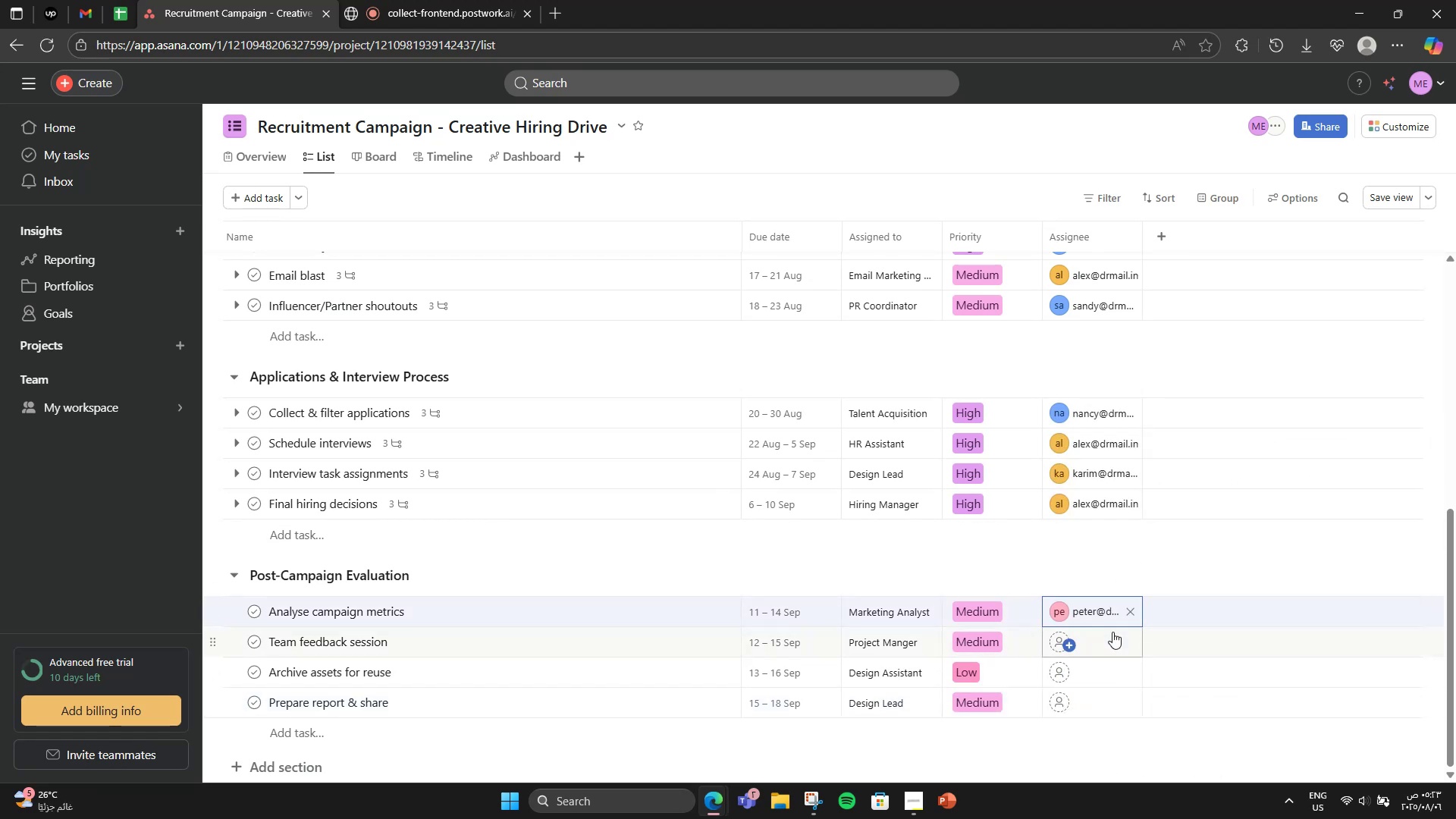 
left_click([1112, 632])
 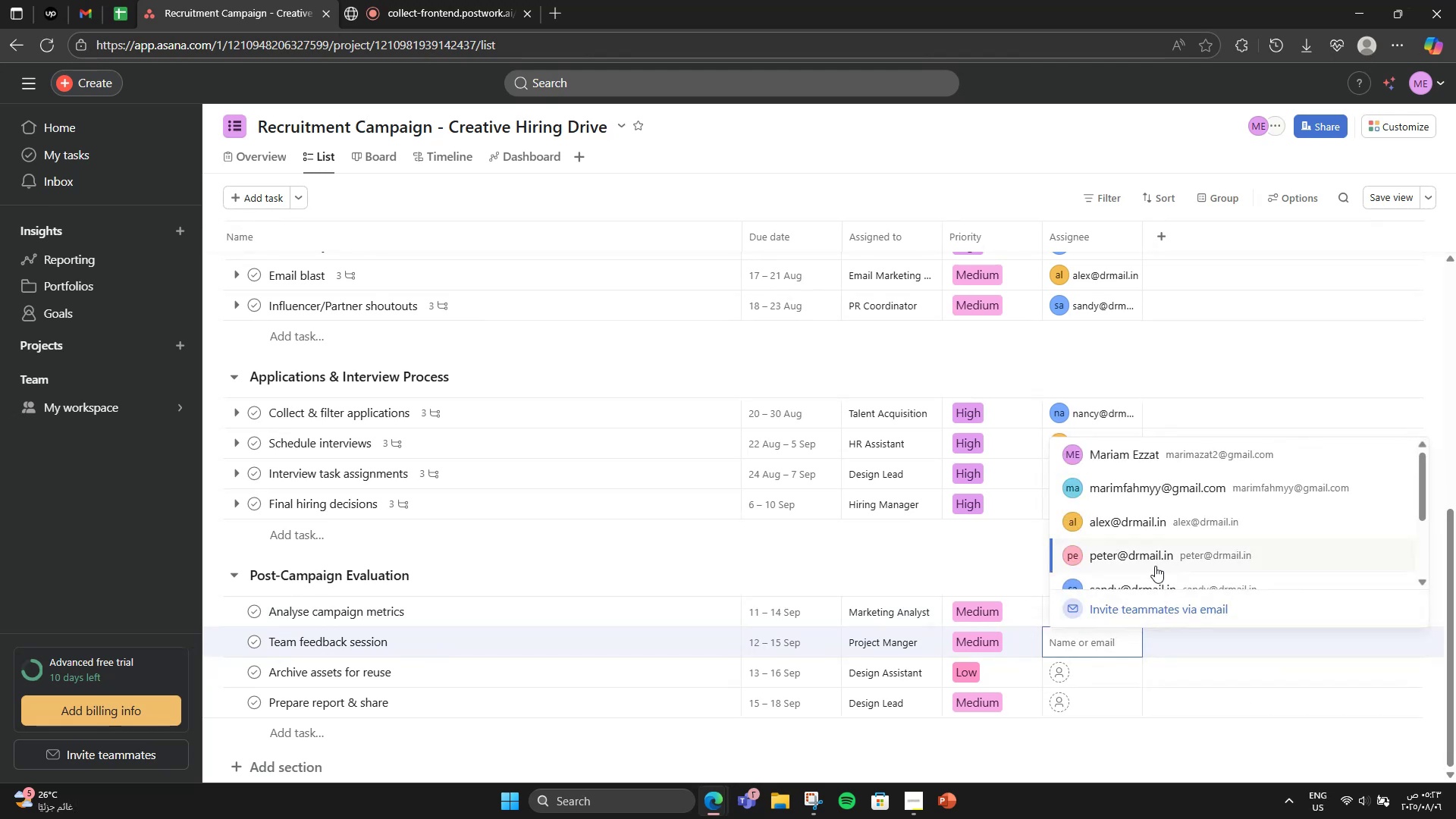 
scroll: coordinate [1156, 559], scroll_direction: down, amount: 2.0
 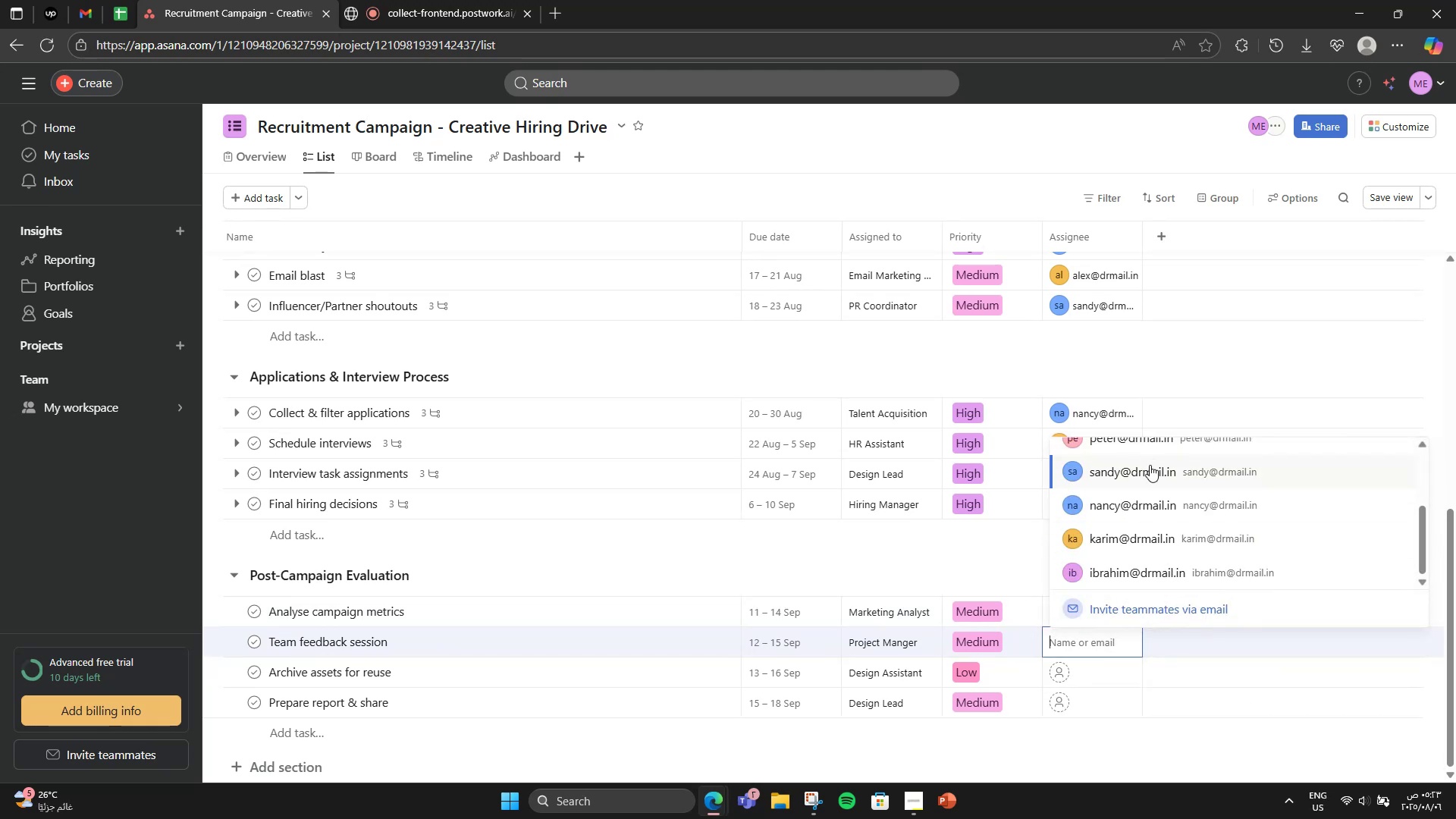 
left_click([1150, 465])
 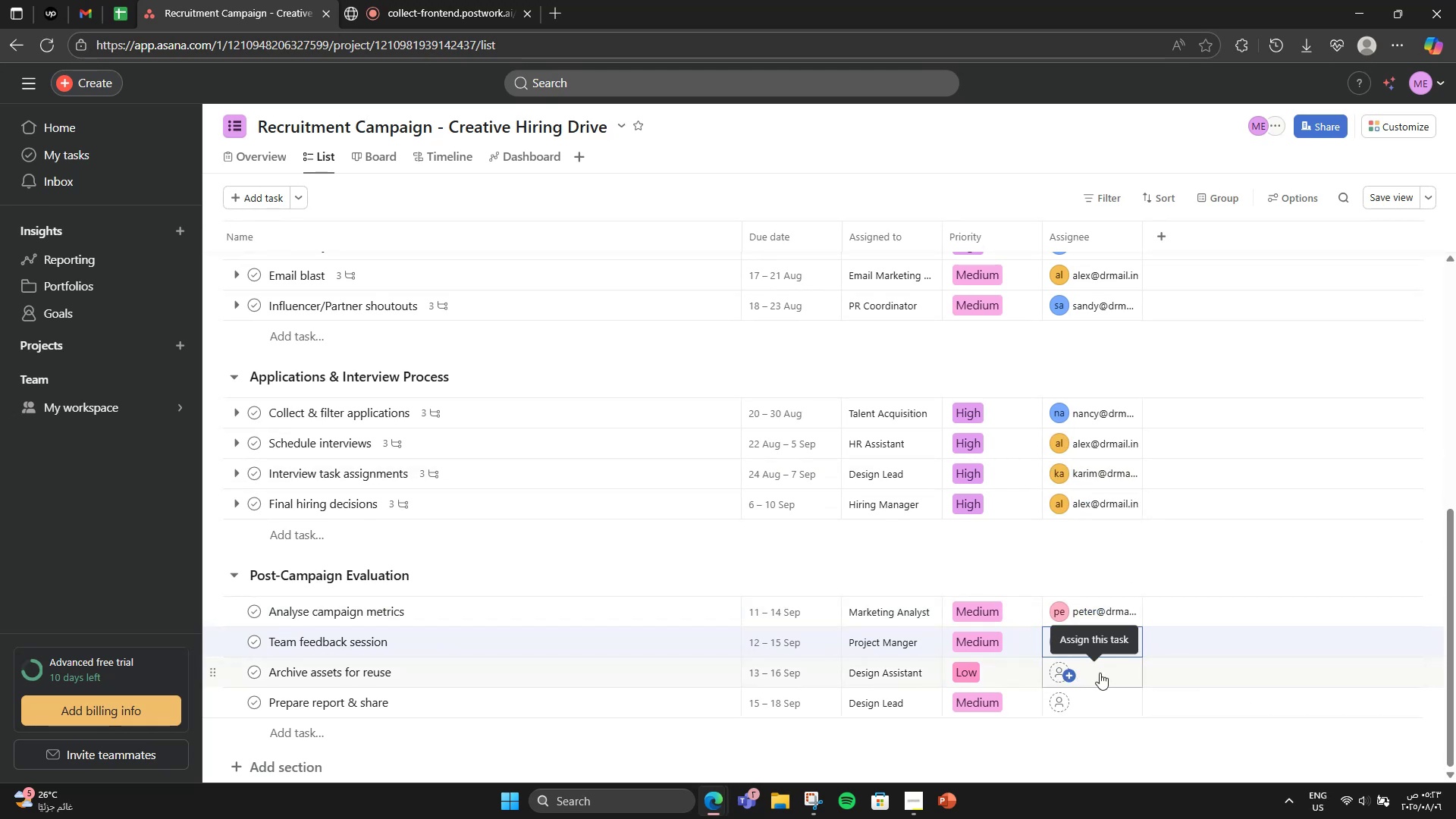 
left_click([1100, 673])
 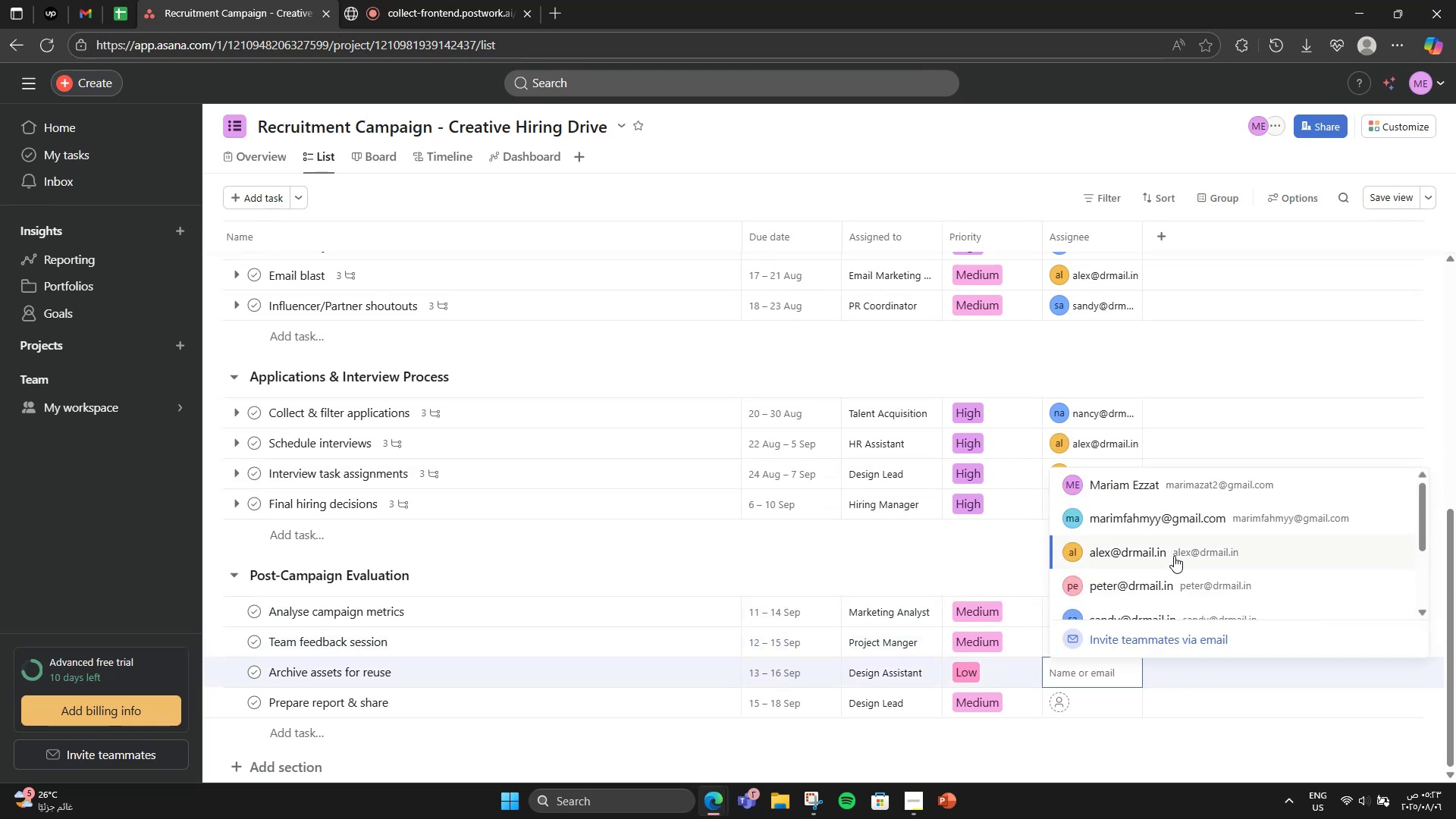 
scroll: coordinate [1174, 556], scroll_direction: down, amount: 1.0
 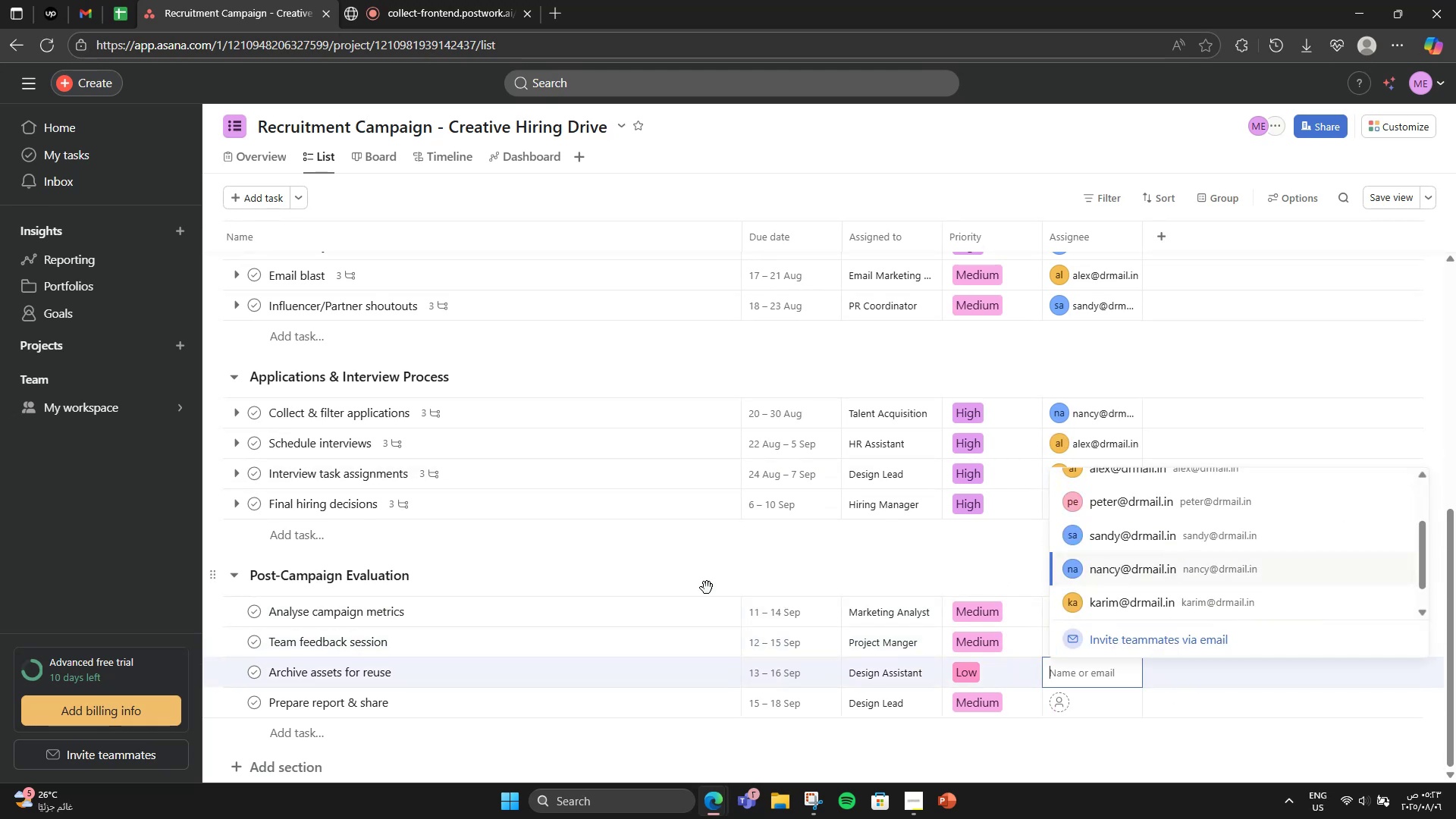 
wait(8.16)
 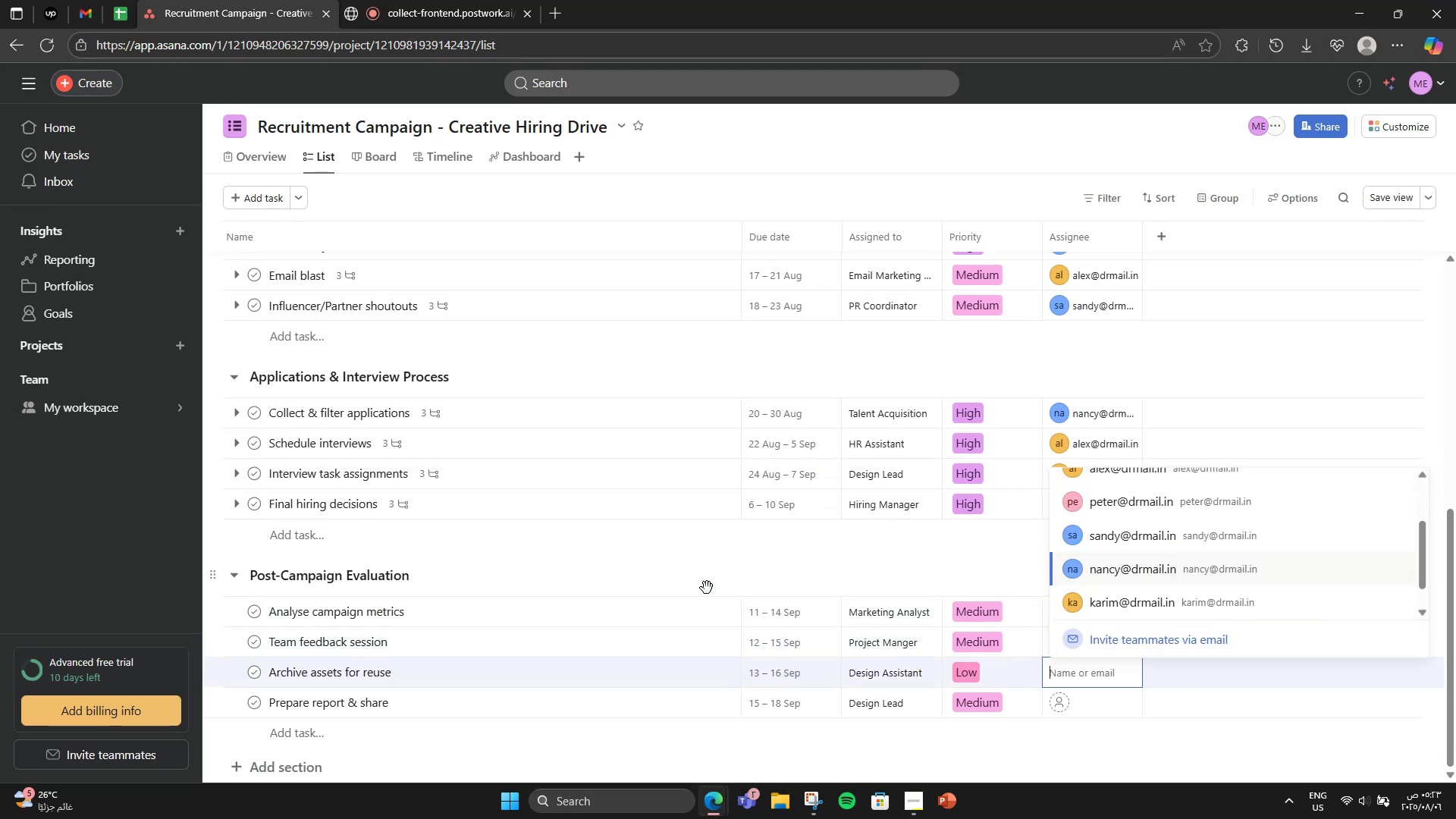 
left_click([725, 573])
 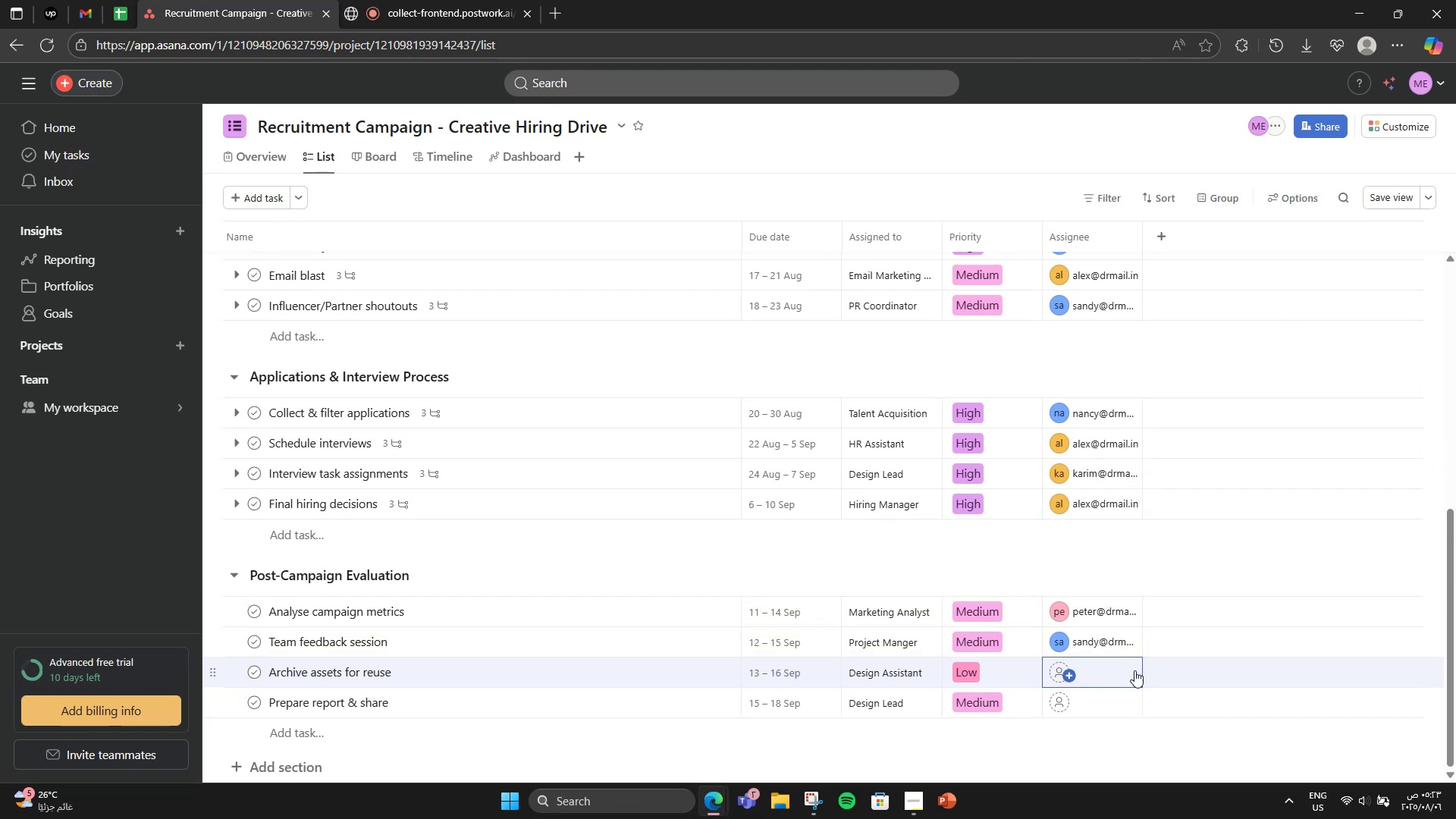 
left_click([1124, 669])
 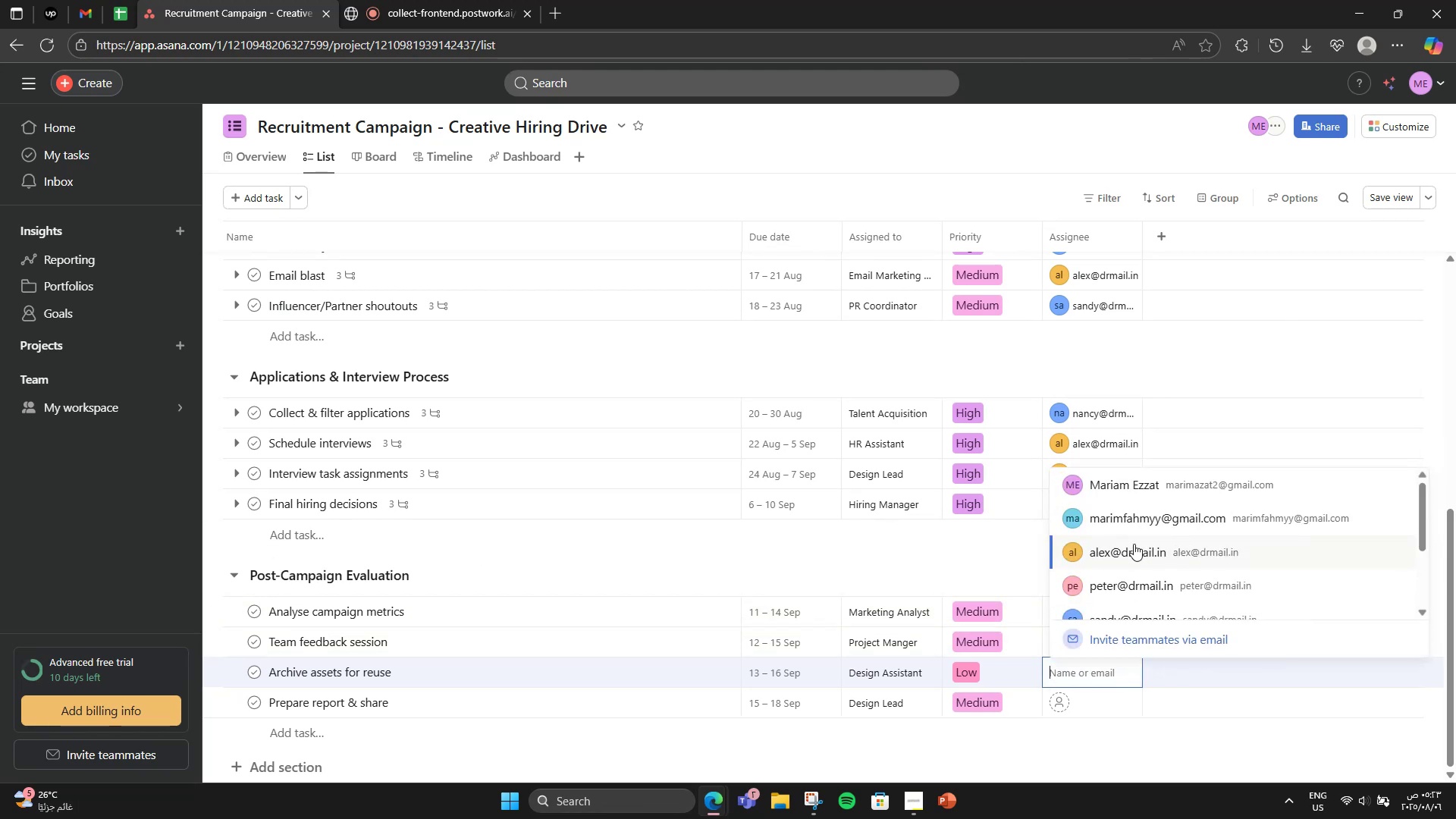 
scroll: coordinate [1134, 544], scroll_direction: down, amount: 4.0
 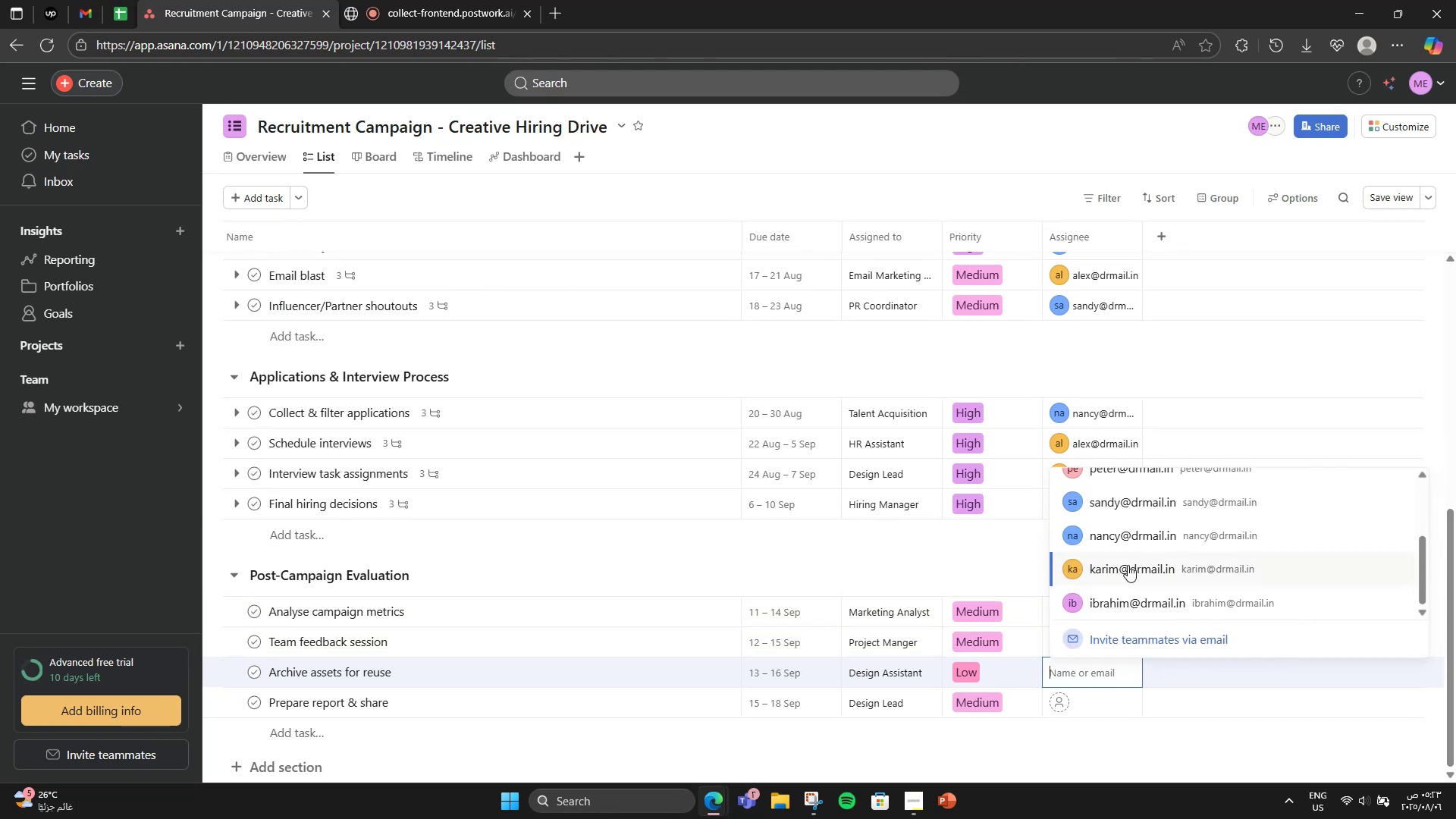 
left_click([1125, 544])
 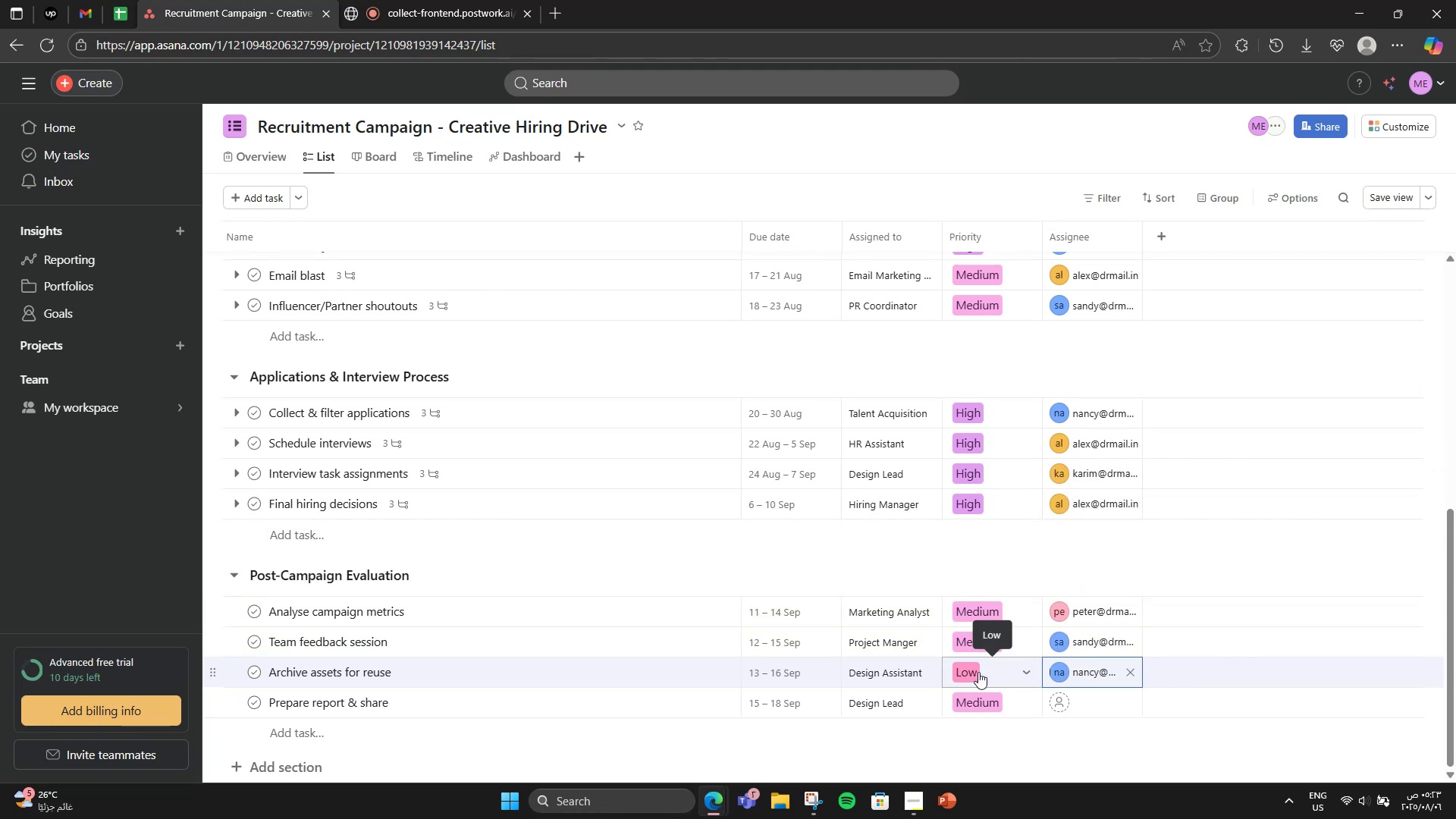 
left_click([994, 671])
 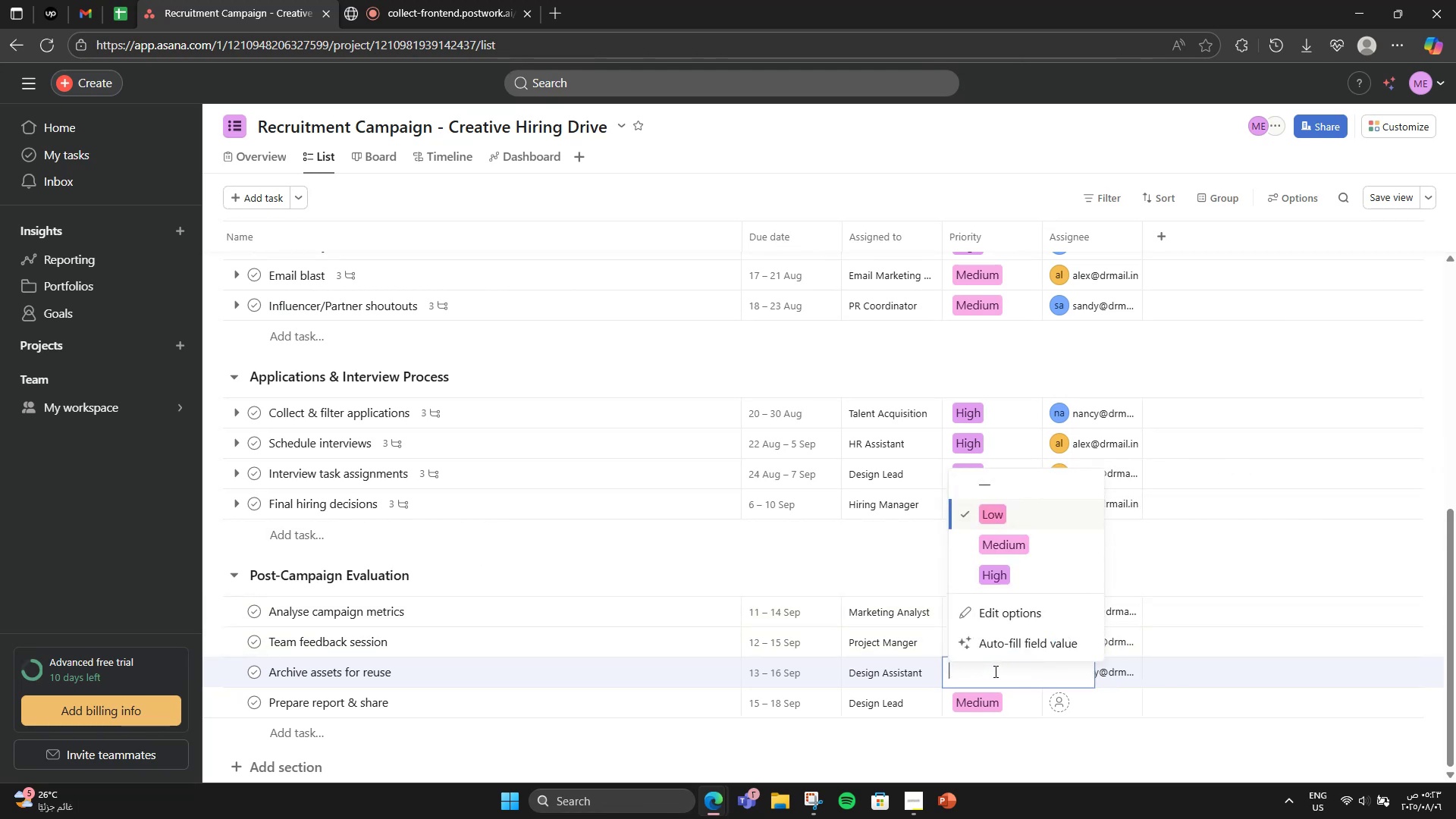 
left_click([994, 671])
 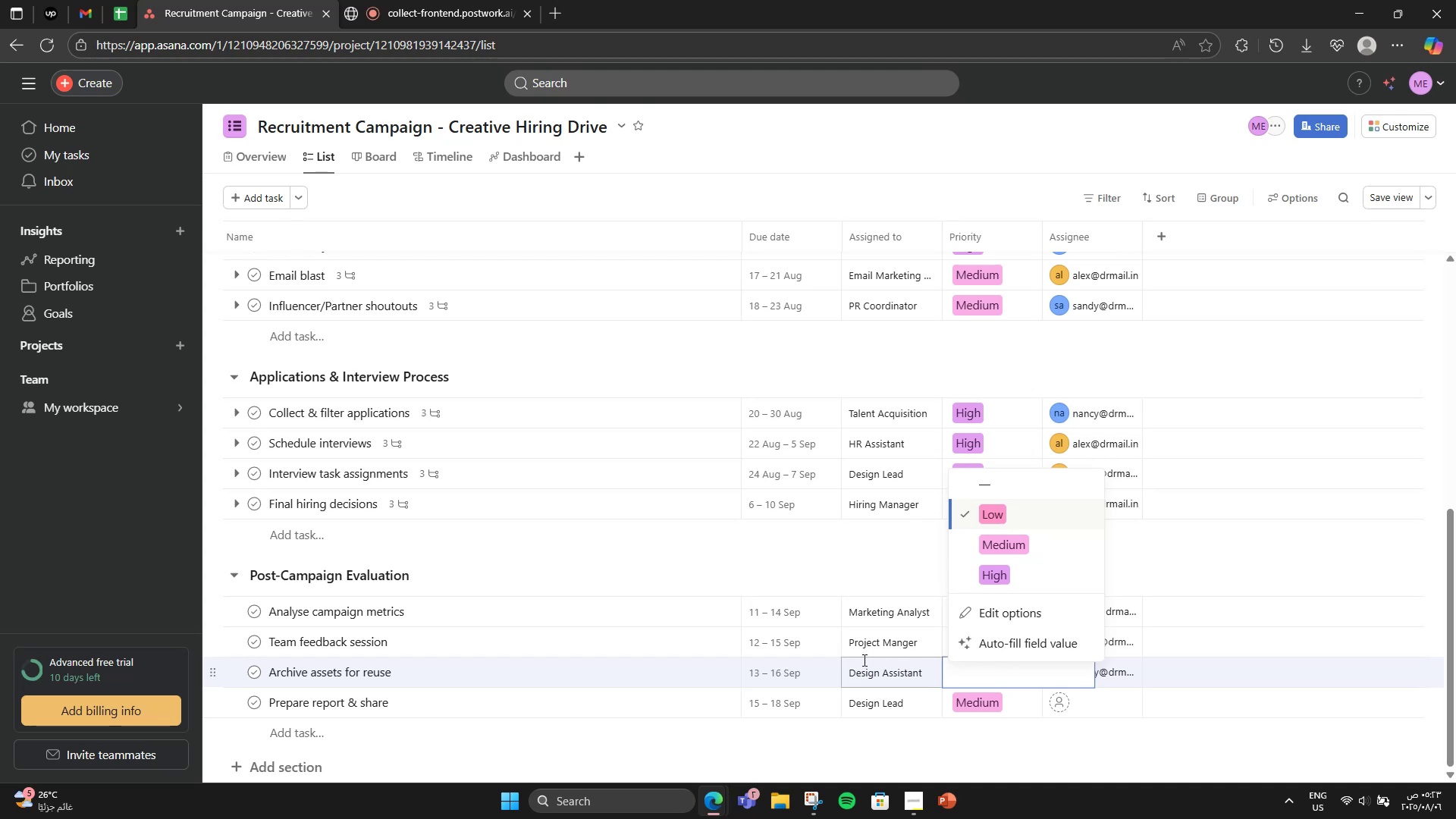 
left_click([863, 660])
 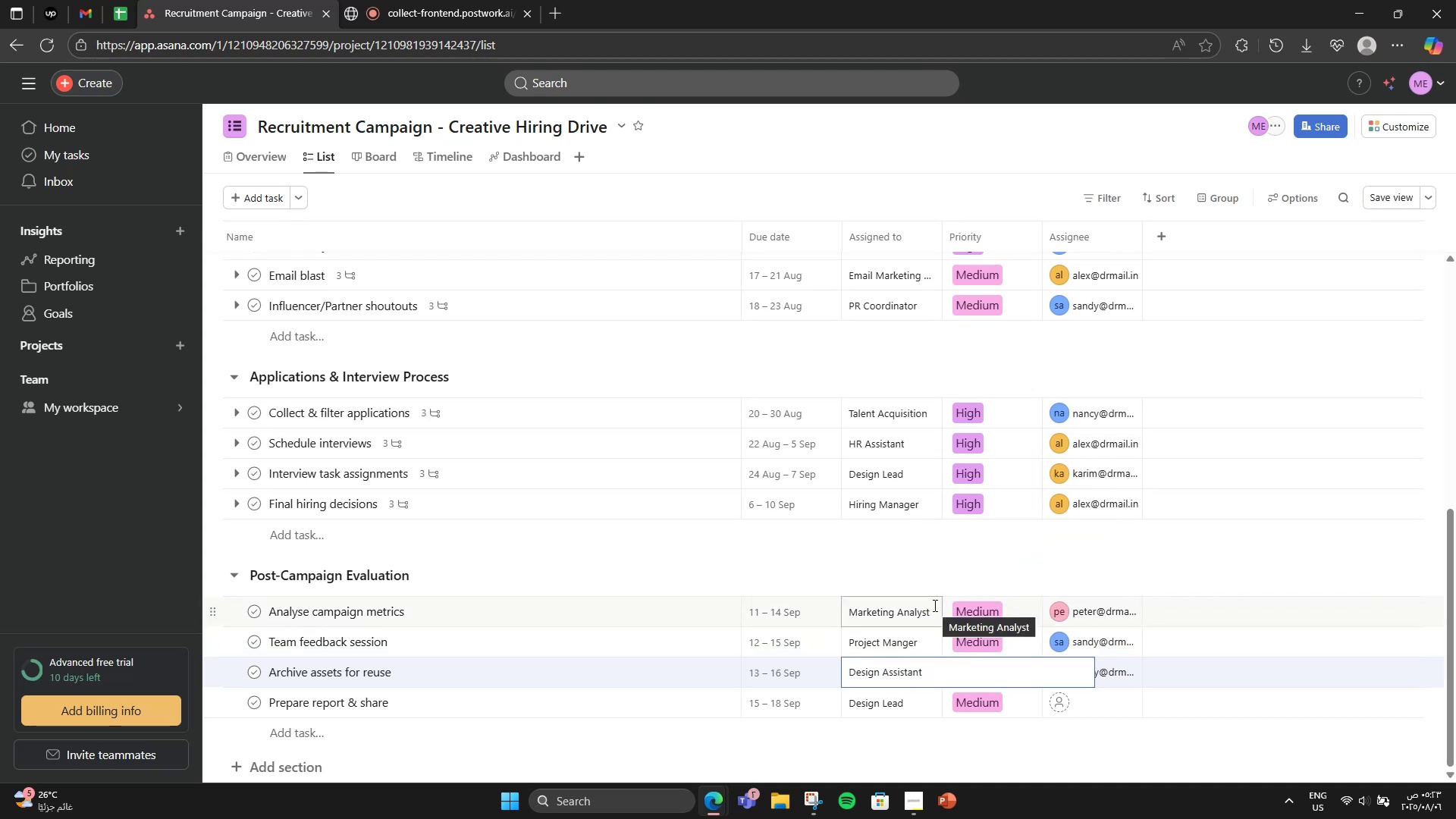 
left_click([921, 550])
 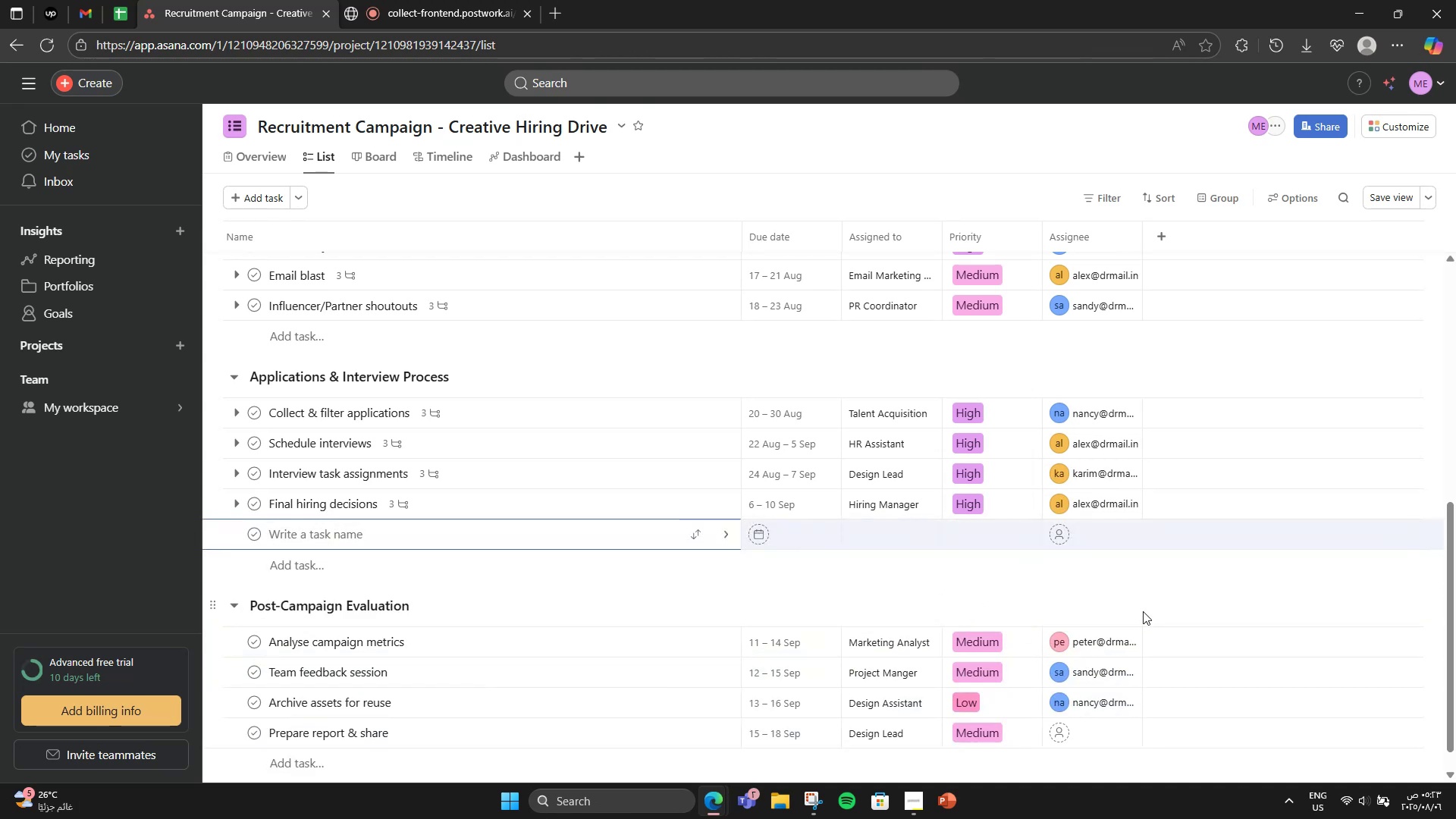 
left_click([1143, 611])
 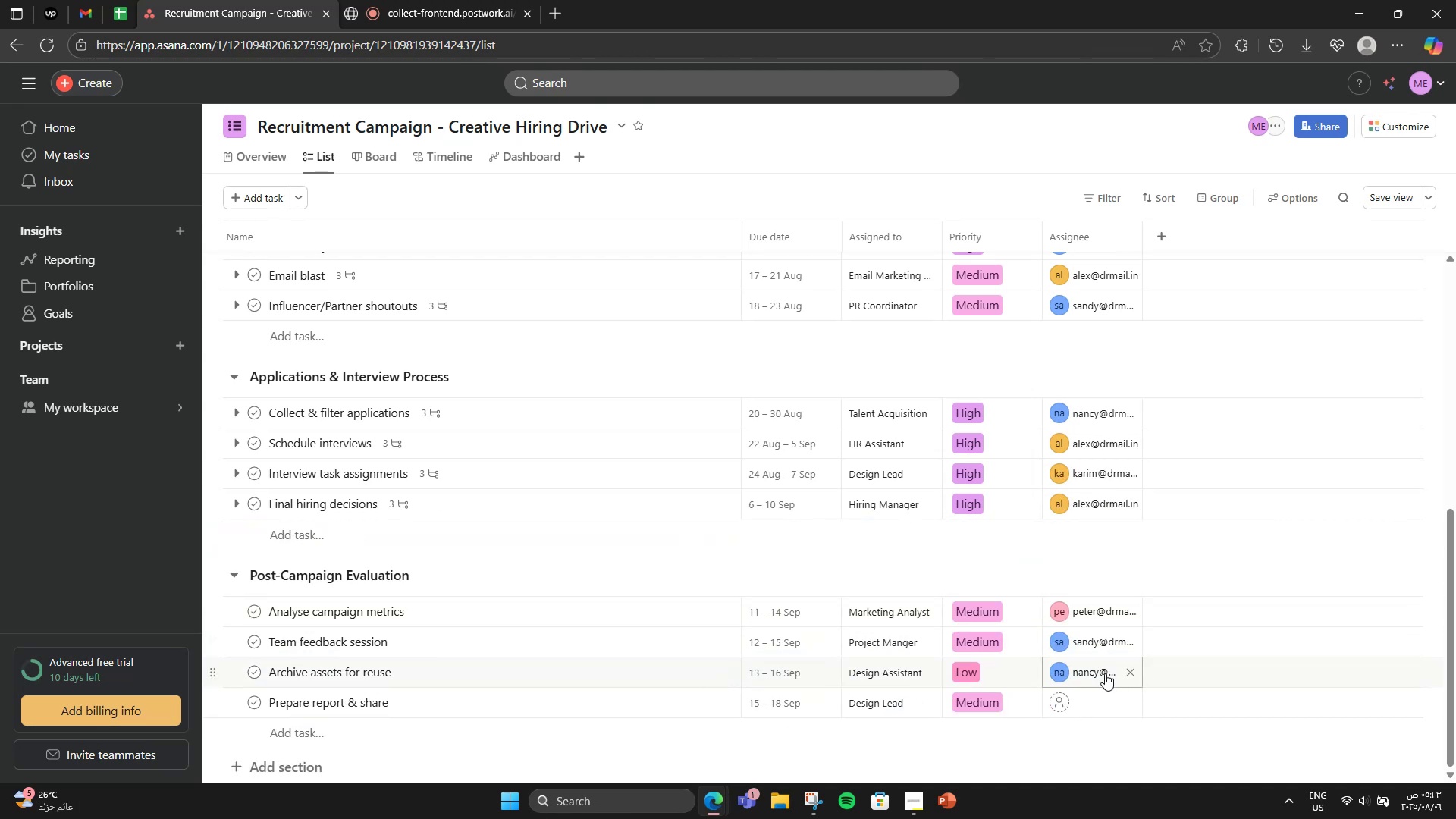 
scroll: coordinate [1105, 674], scroll_direction: down, amount: 1.0
 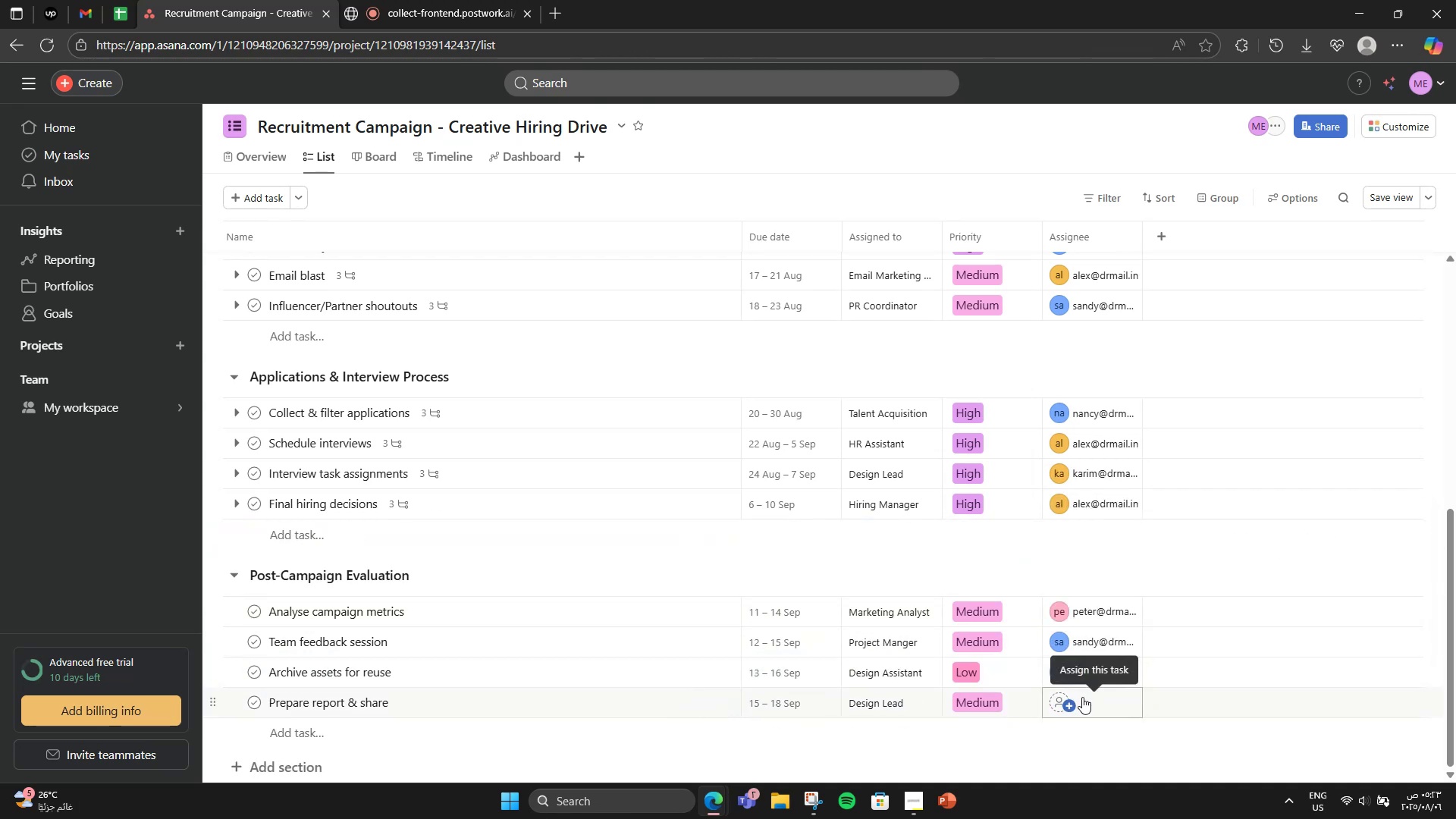 
left_click([1082, 697])
 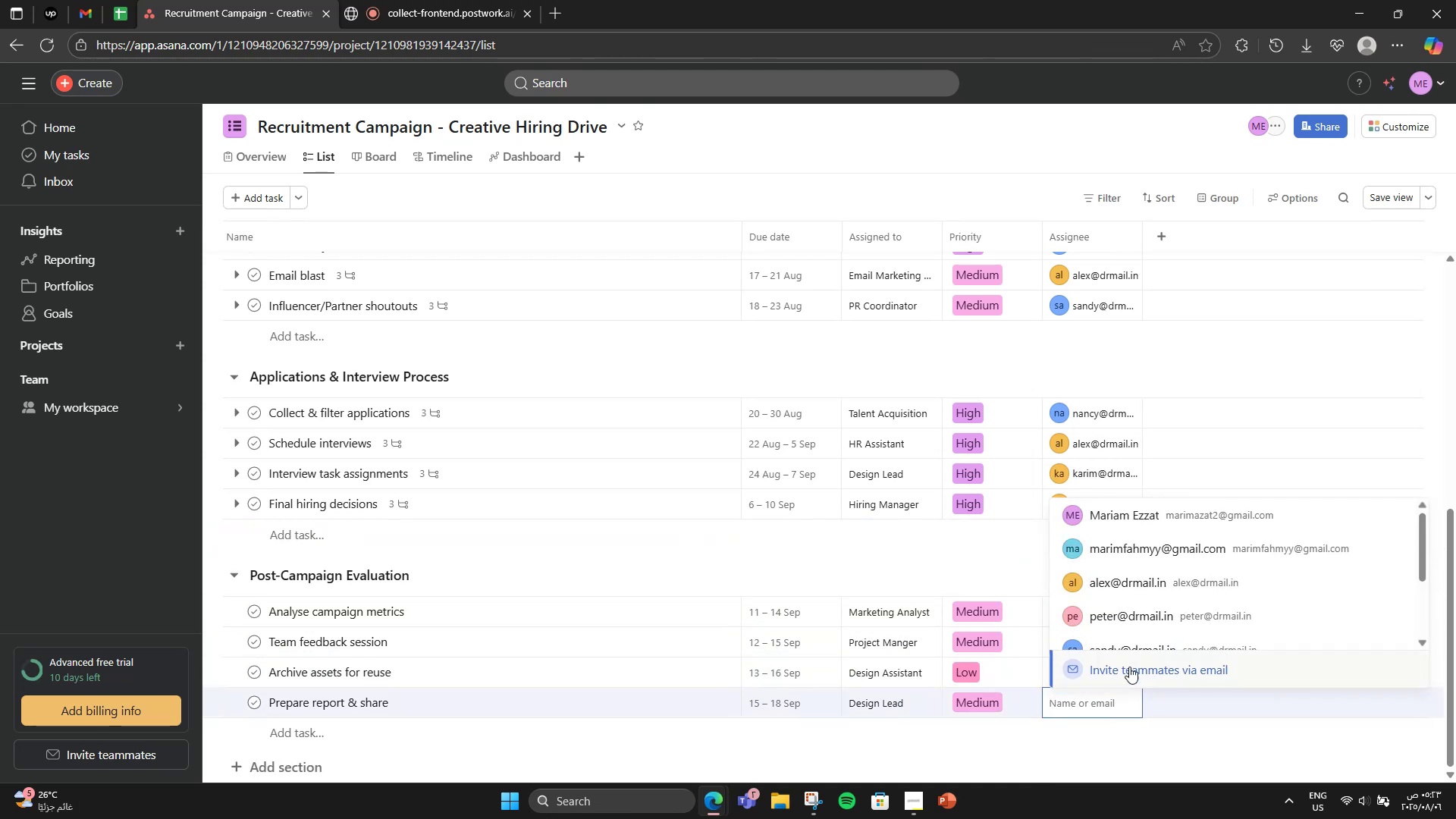 
left_click([1016, 579])
 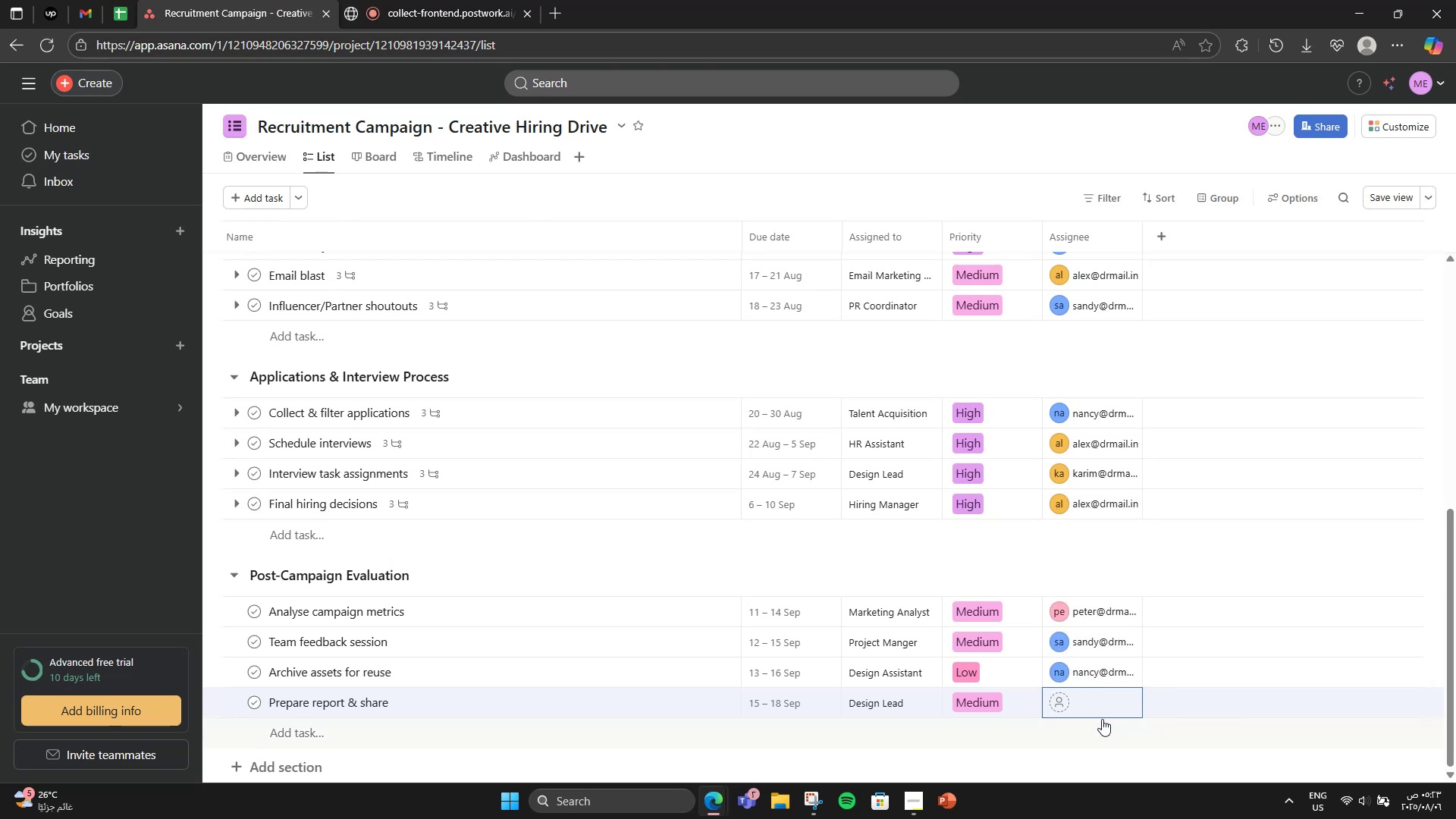 
left_click([1094, 712])
 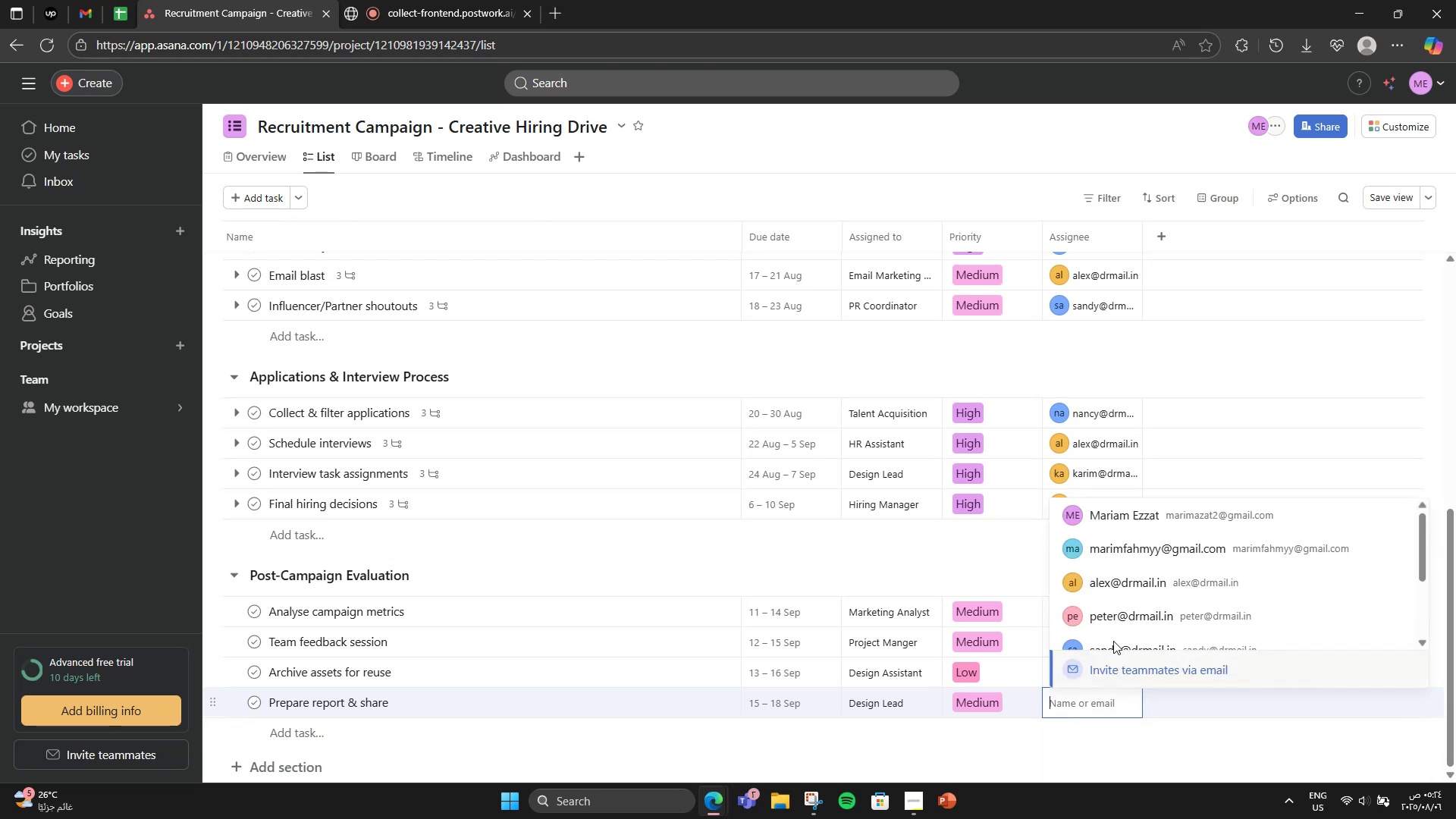 
scroll: coordinate [1116, 611], scroll_direction: down, amount: 4.0
 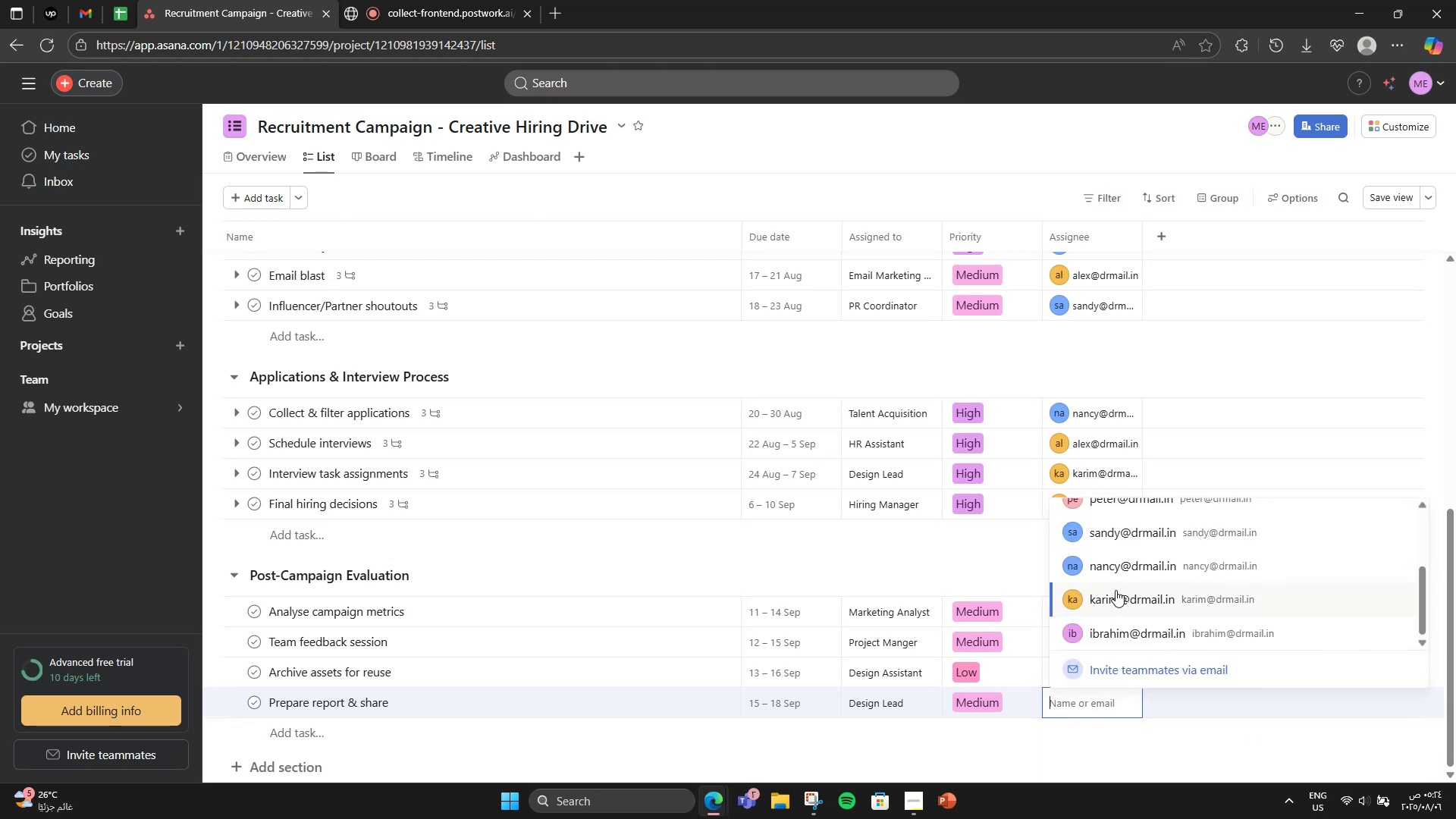 
left_click([1116, 590])
 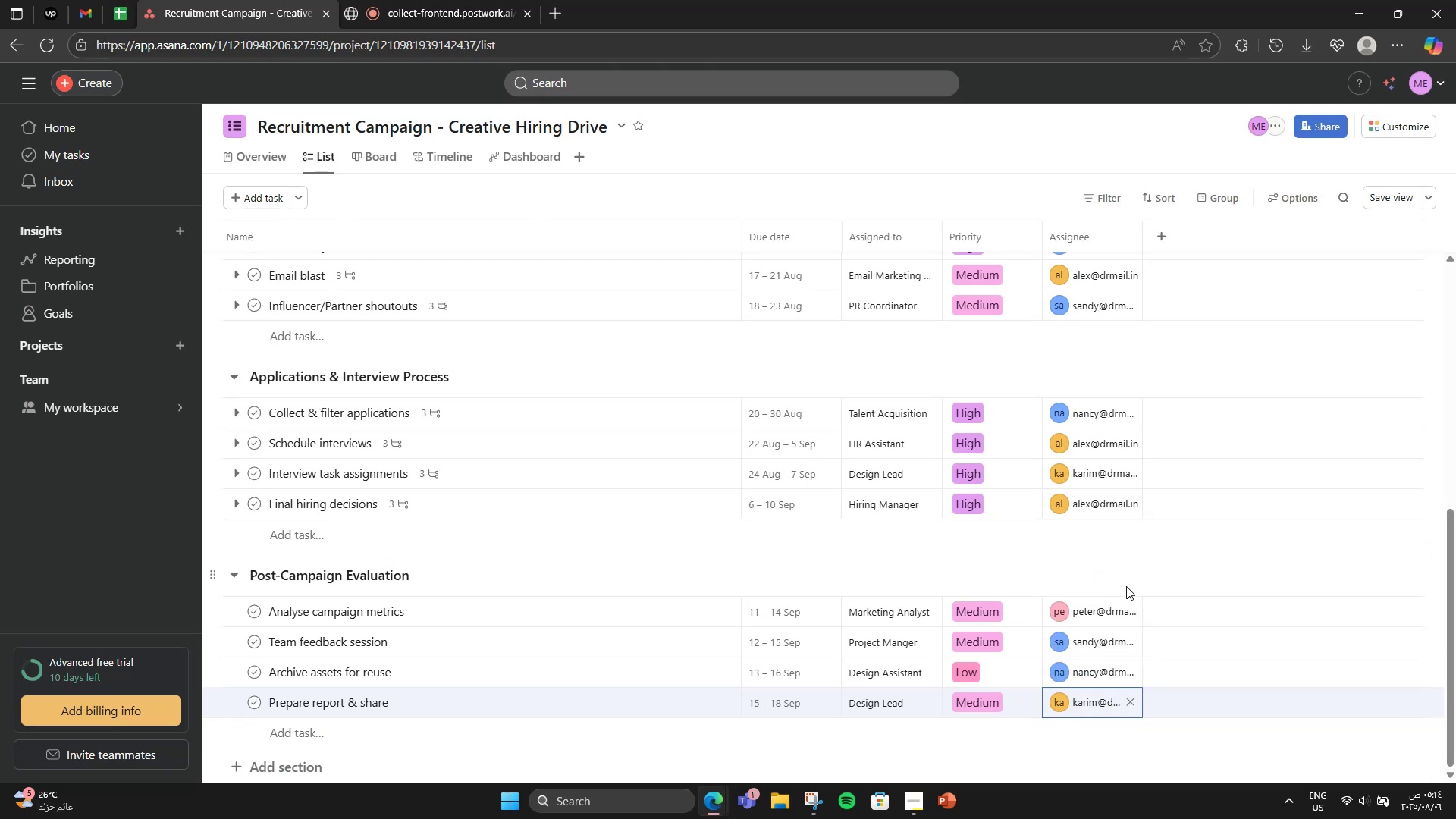 
left_click([1126, 586])
 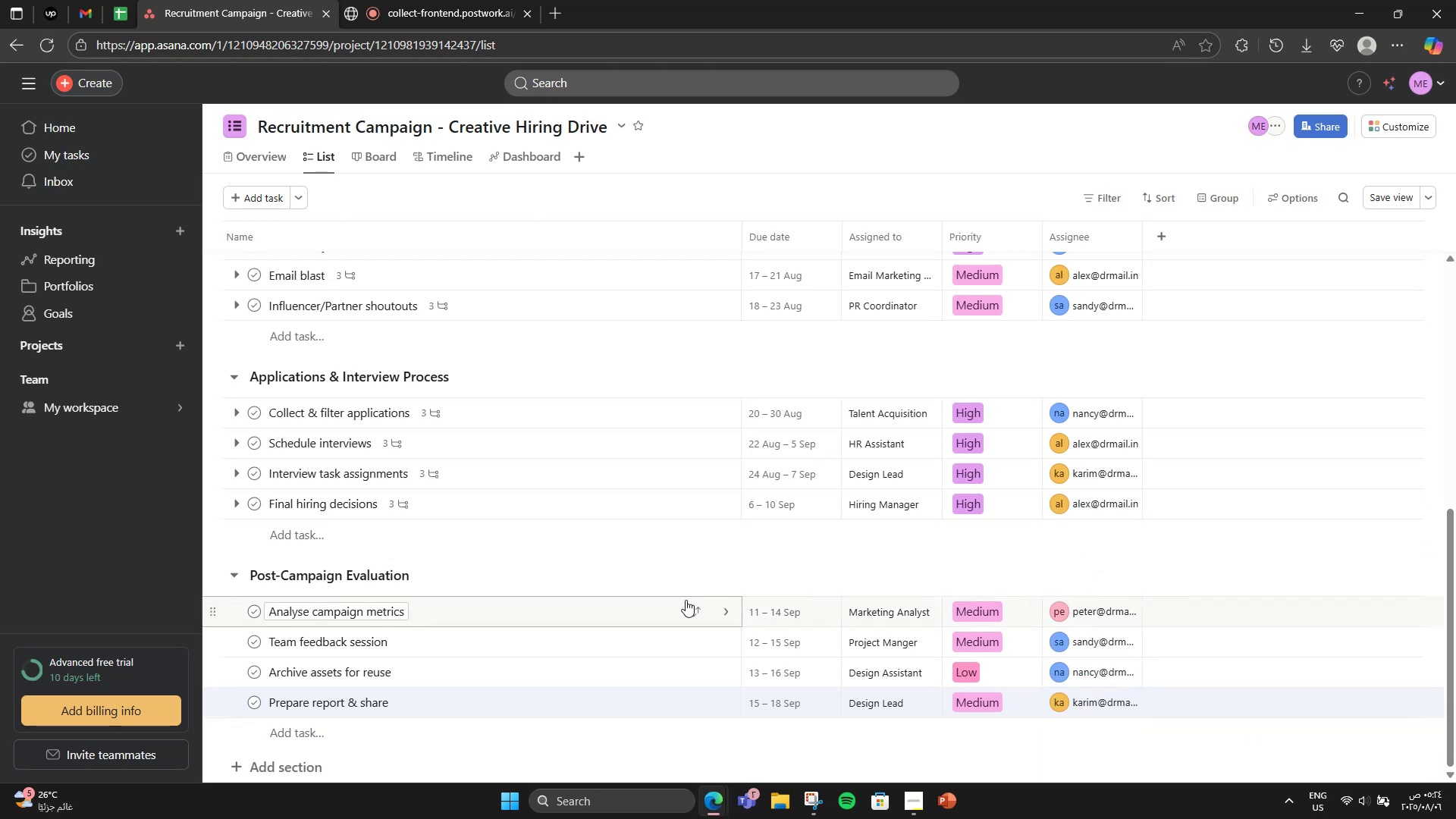 
left_click([609, 609])
 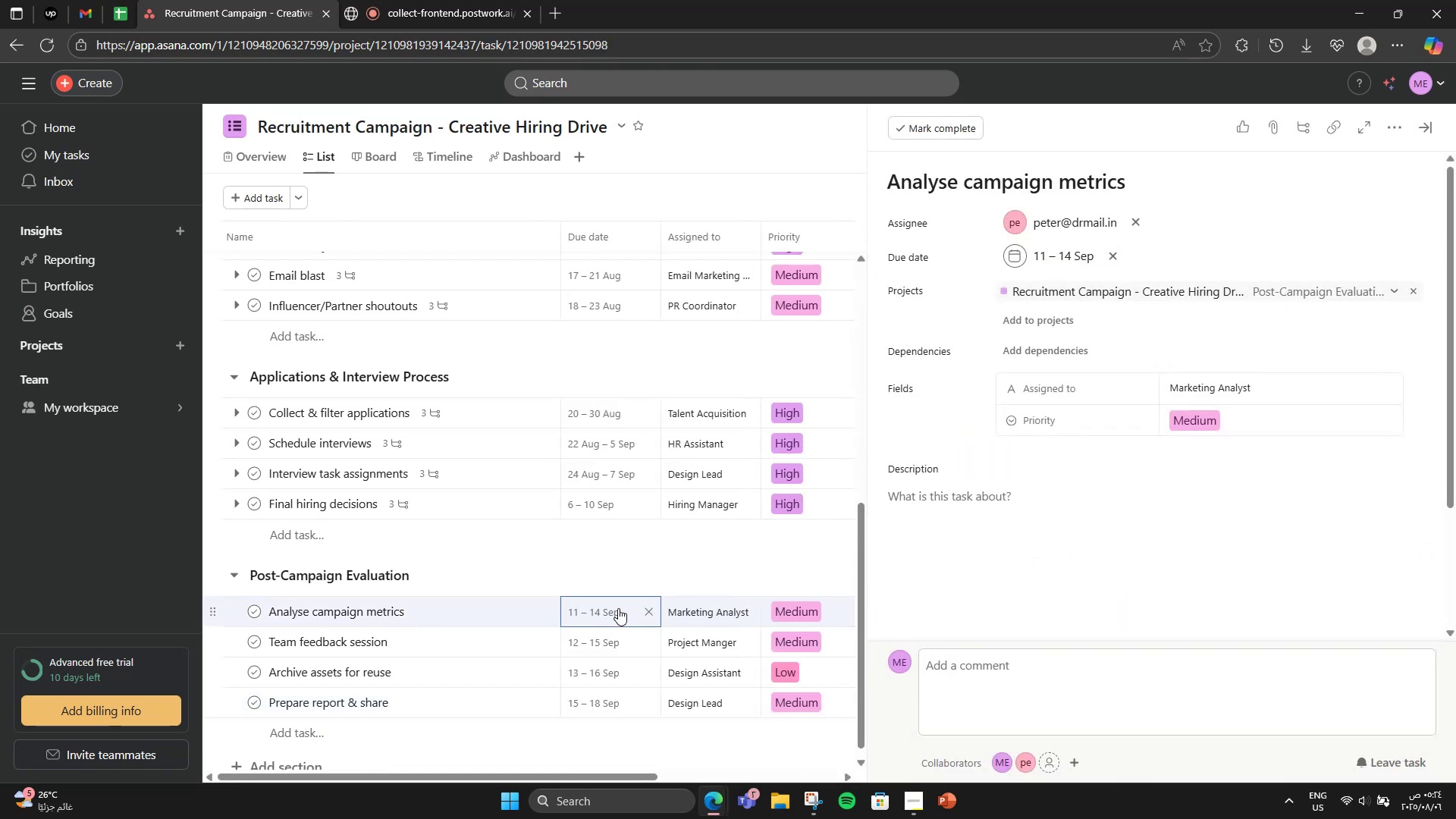 
scroll: coordinate [1083, 541], scroll_direction: down, amount: 3.0
 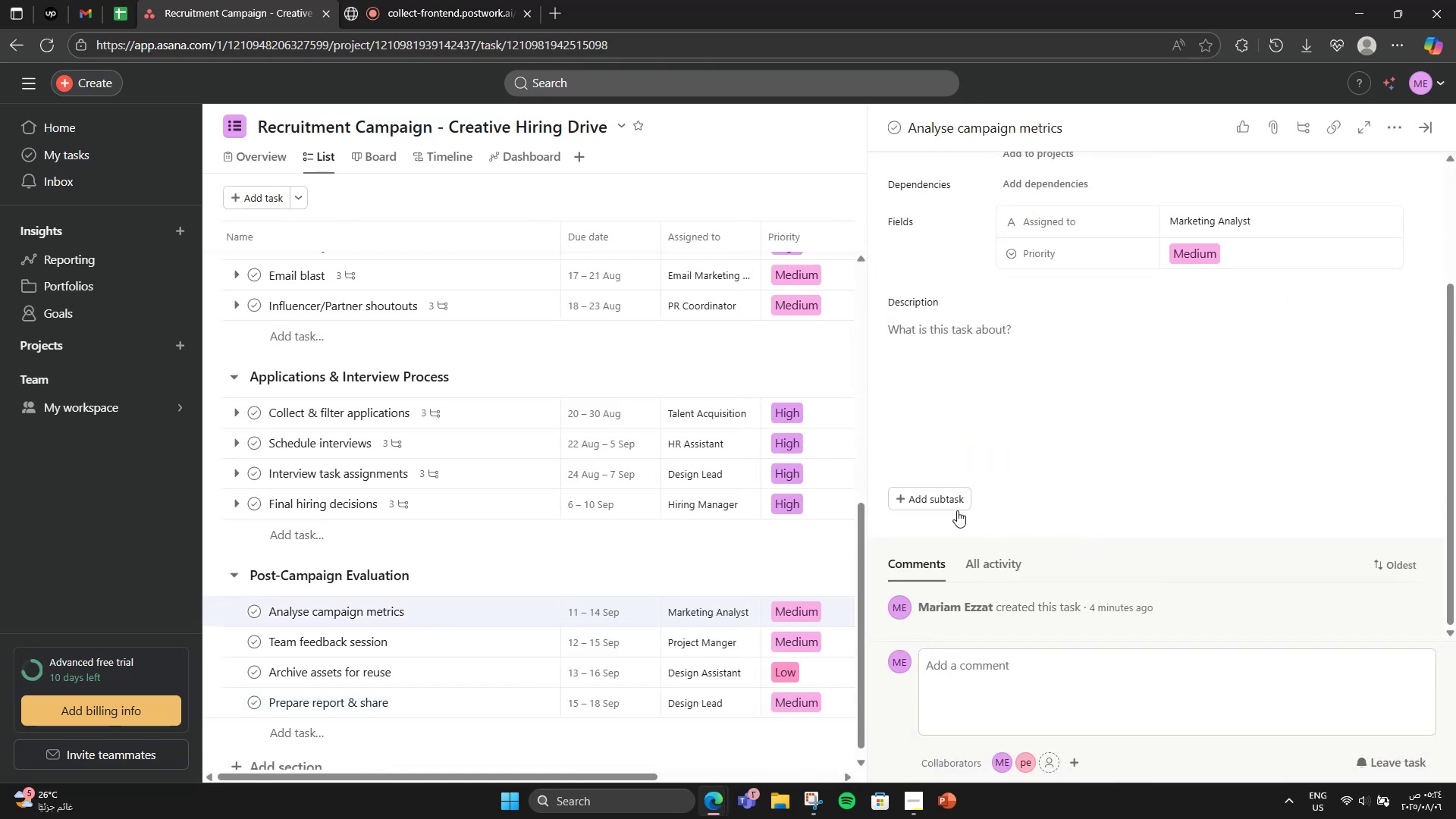 
left_click([949, 505])
 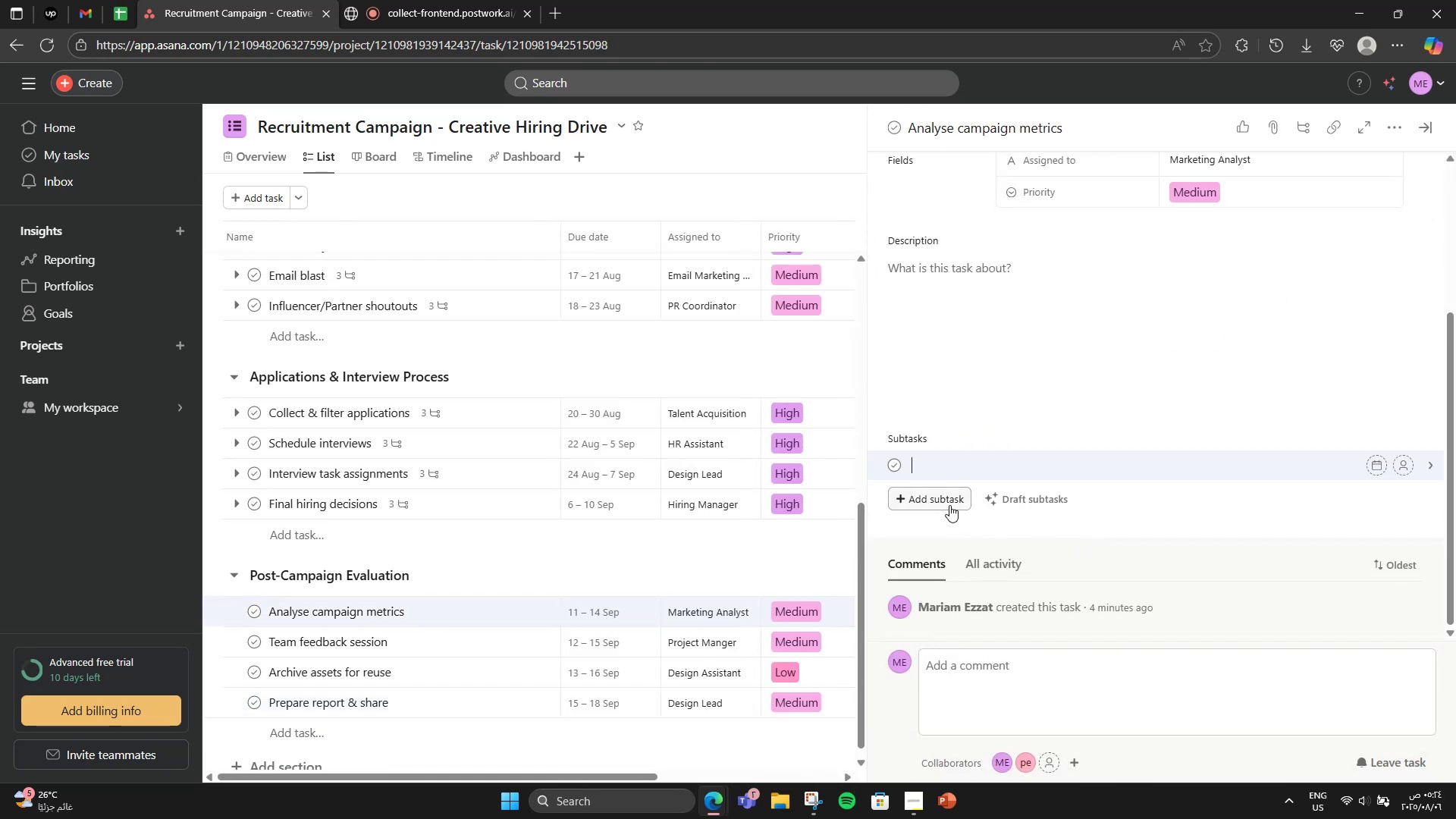 
type(Engagement)
 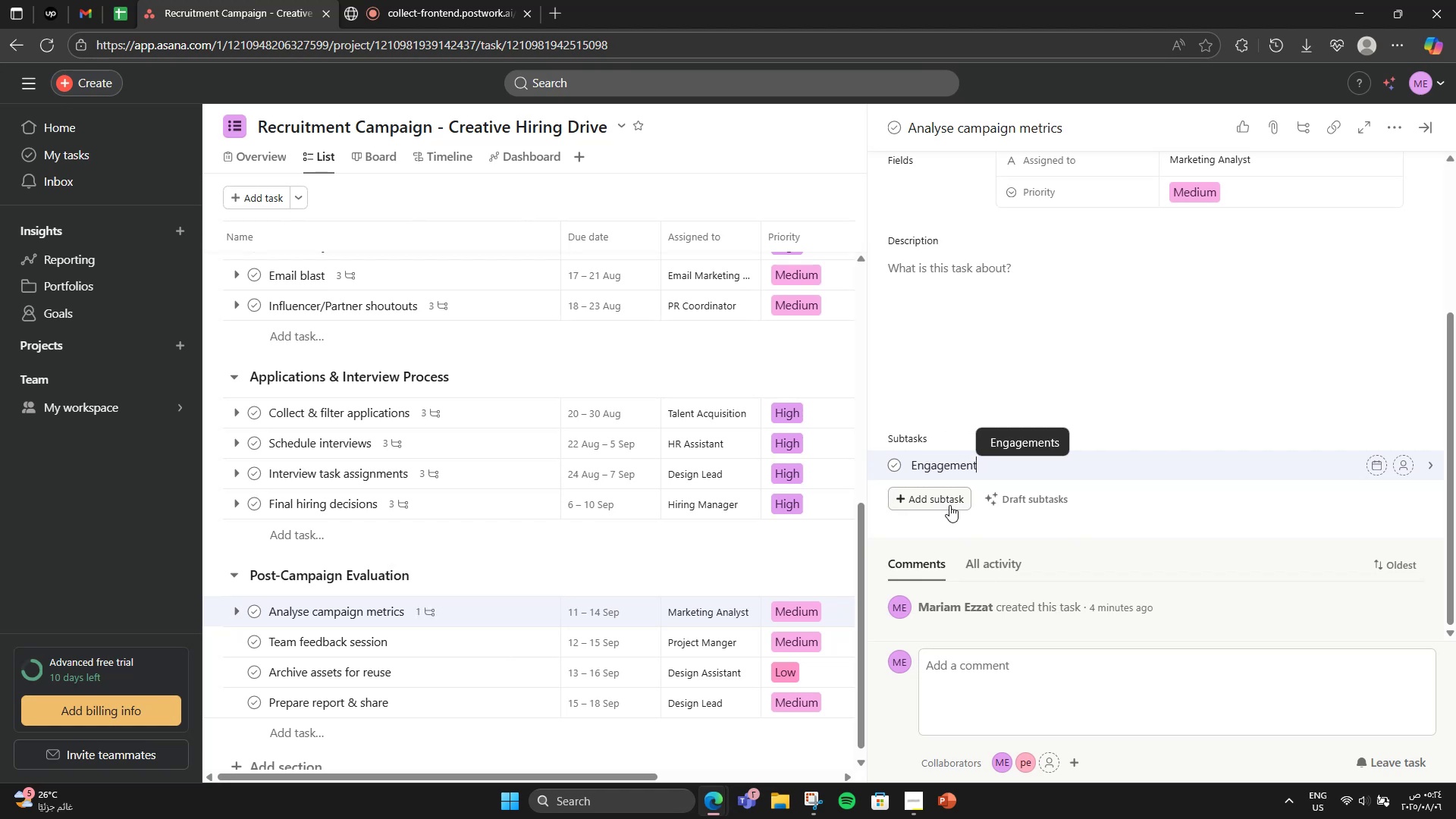 
key(Enter)
 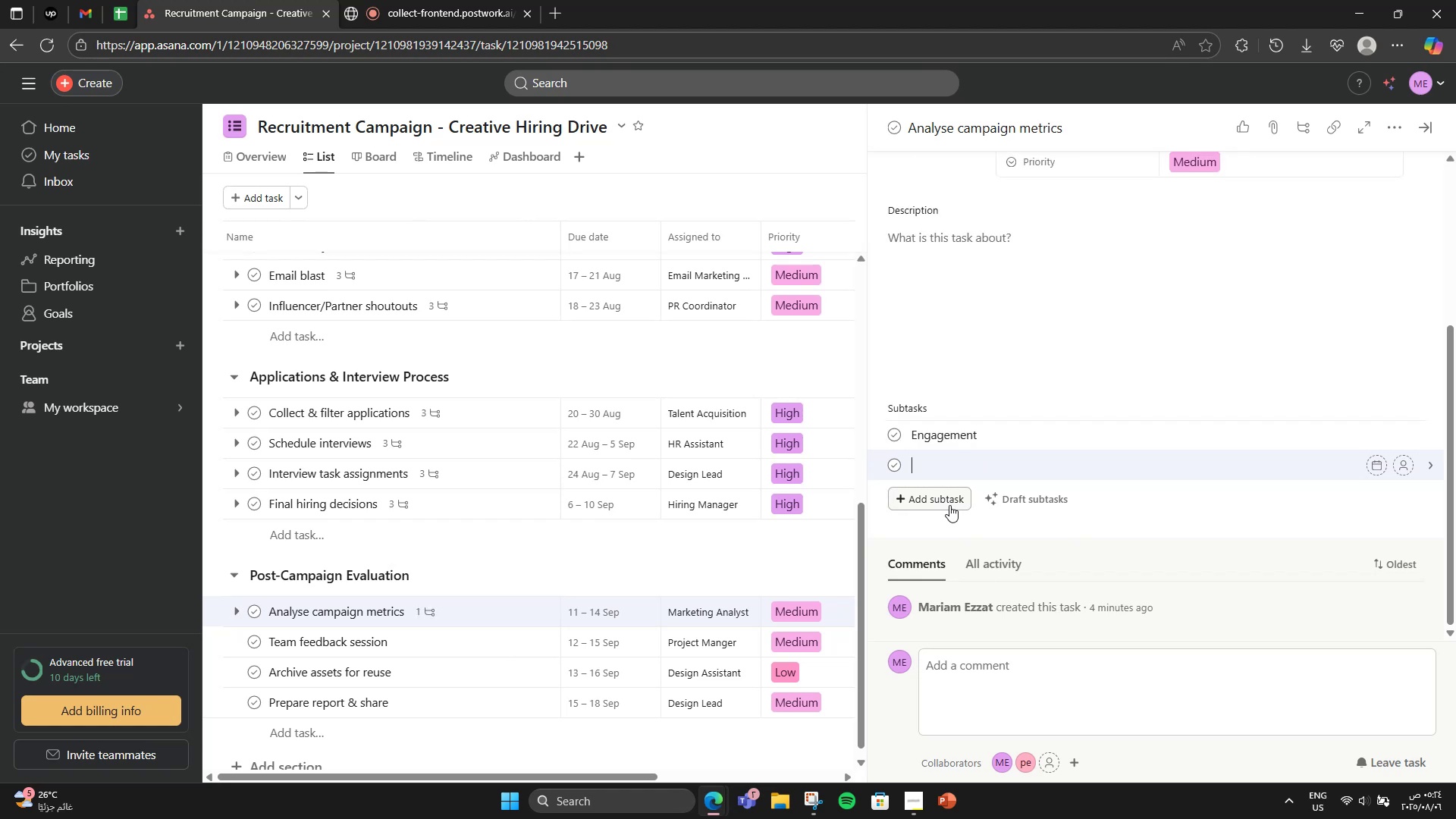 
type(Applications )
key(Backspace)
key(Backspace)
type( Count)
 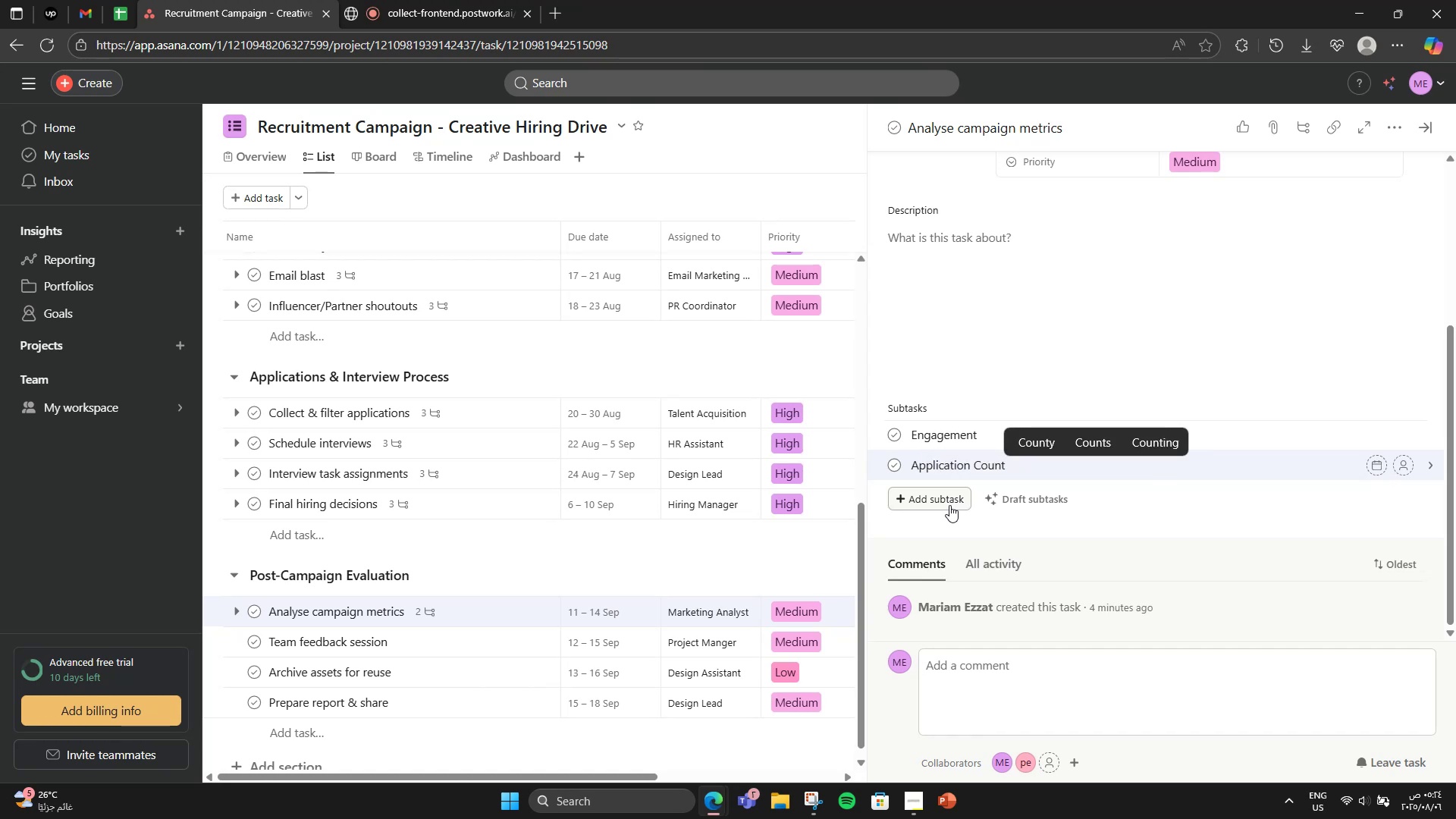 
key(Enter)
 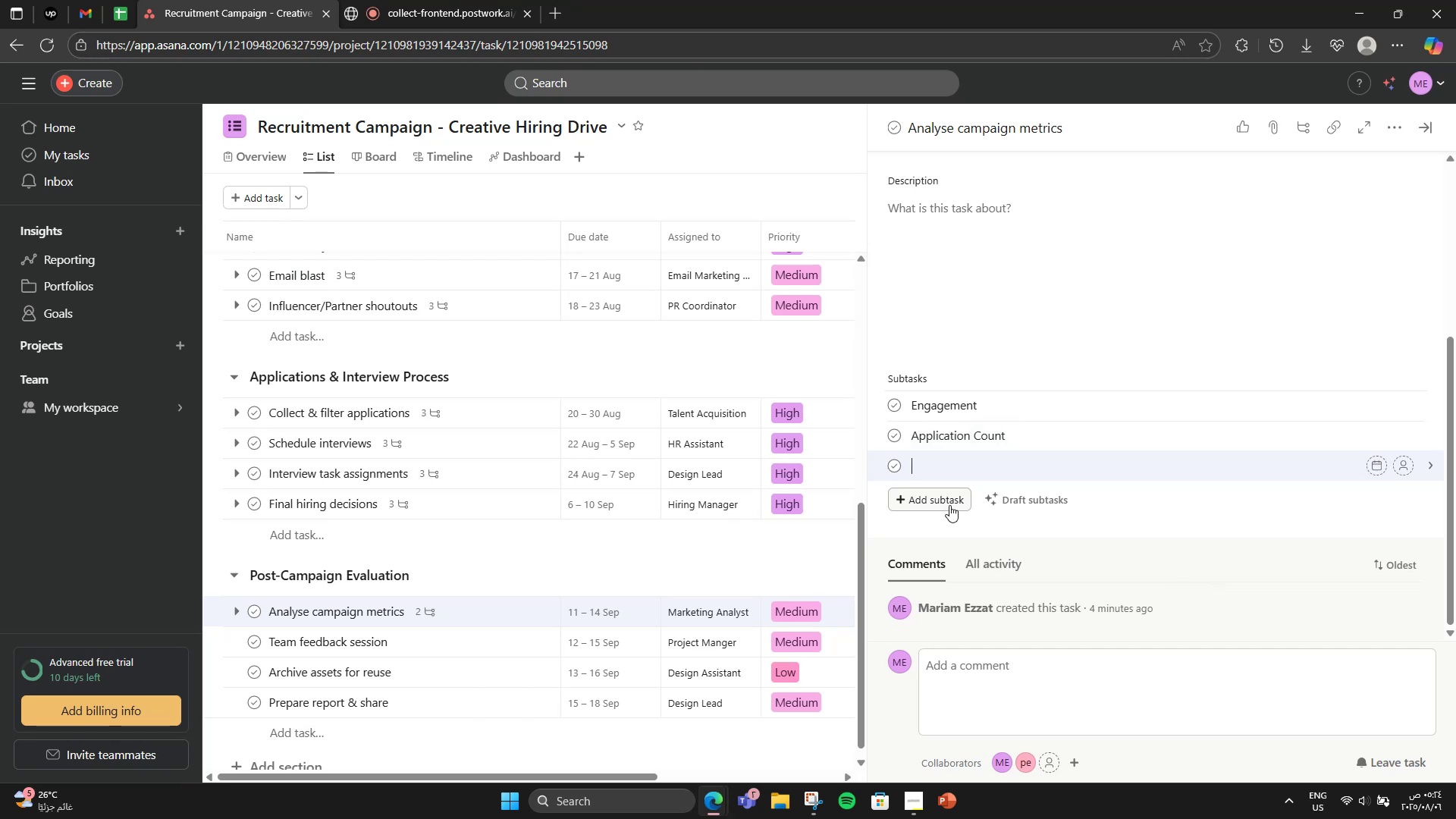 
type(Quality )
 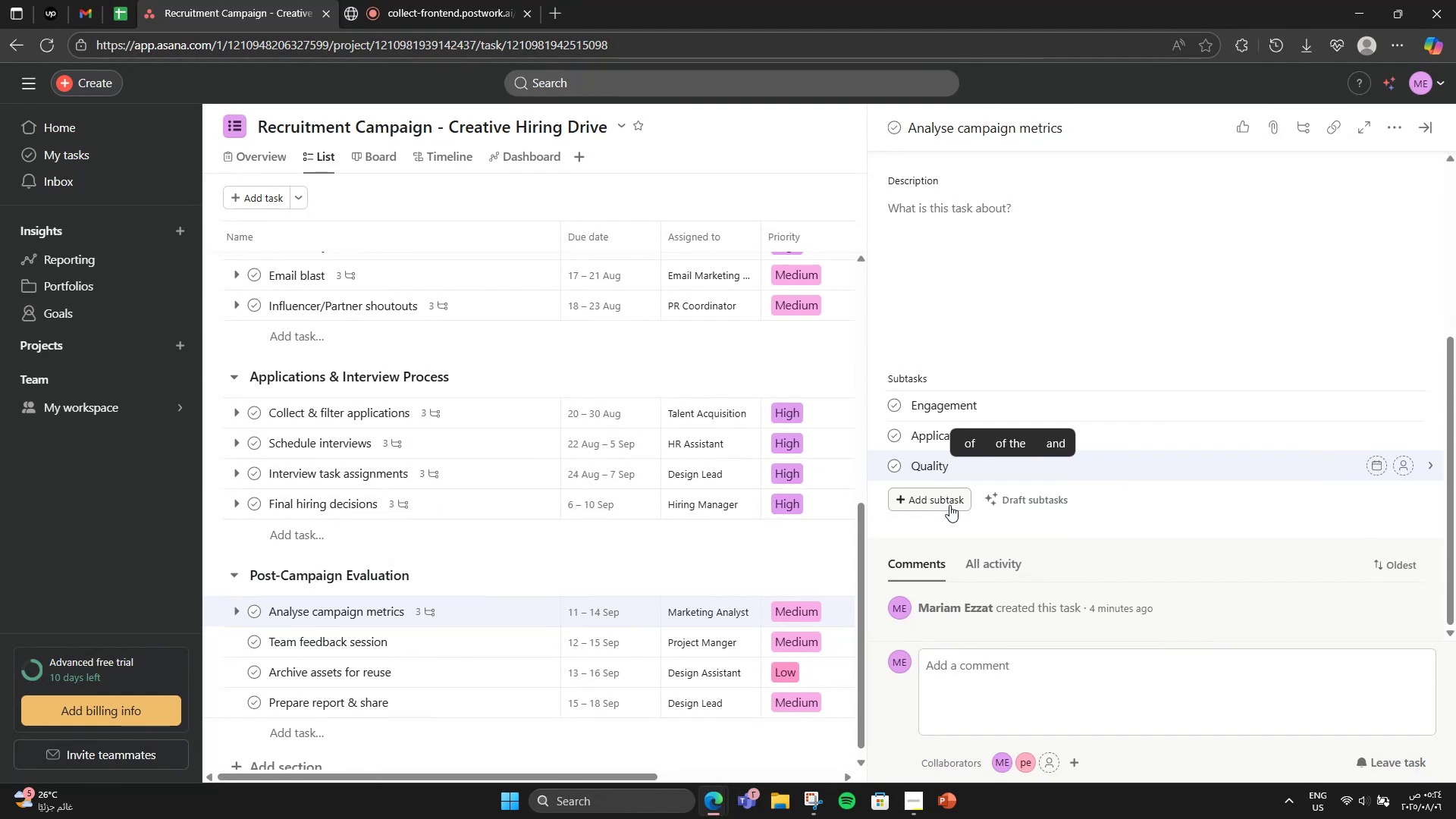 
wait(5.57)
 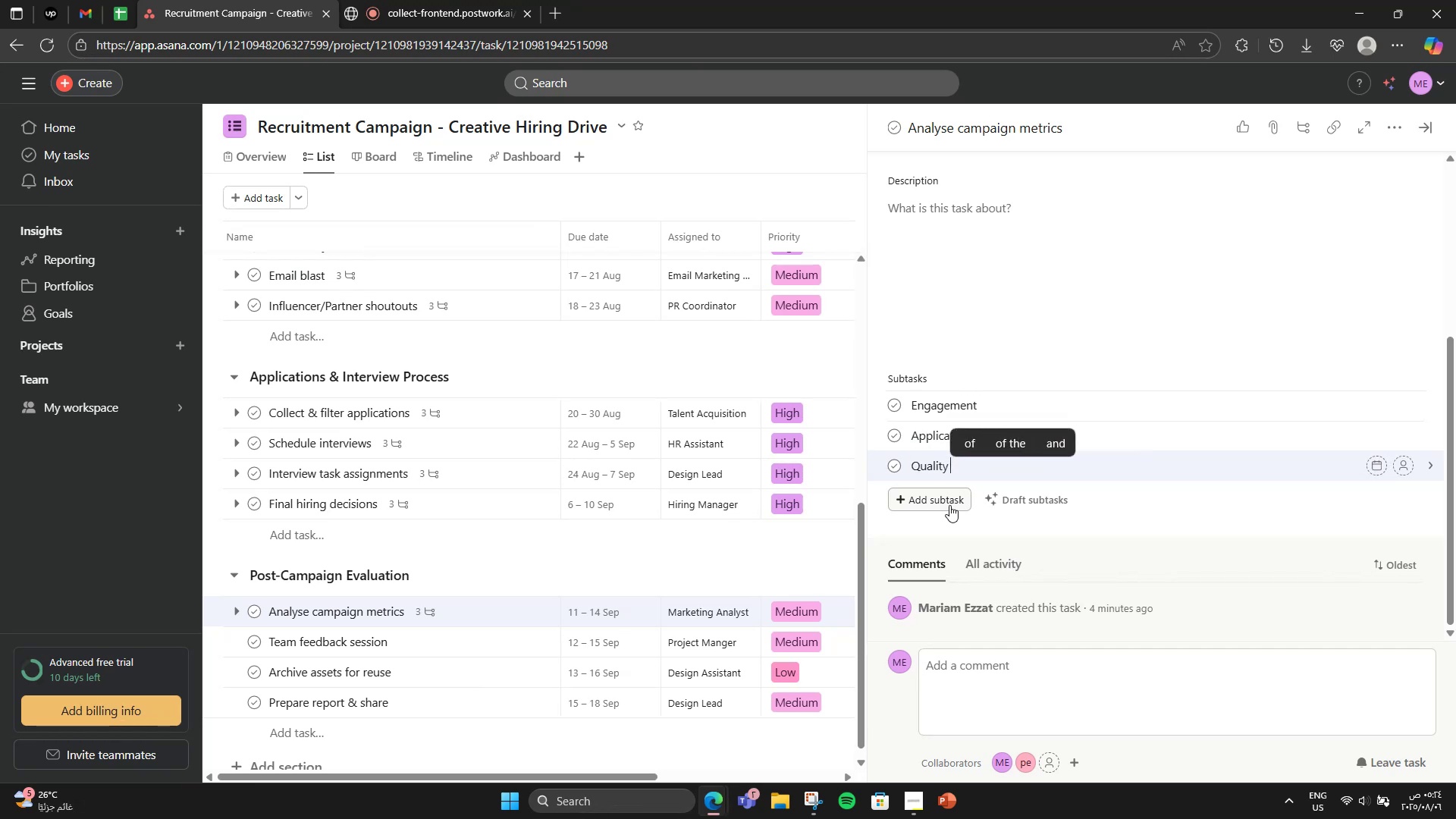 
type(of hire)
 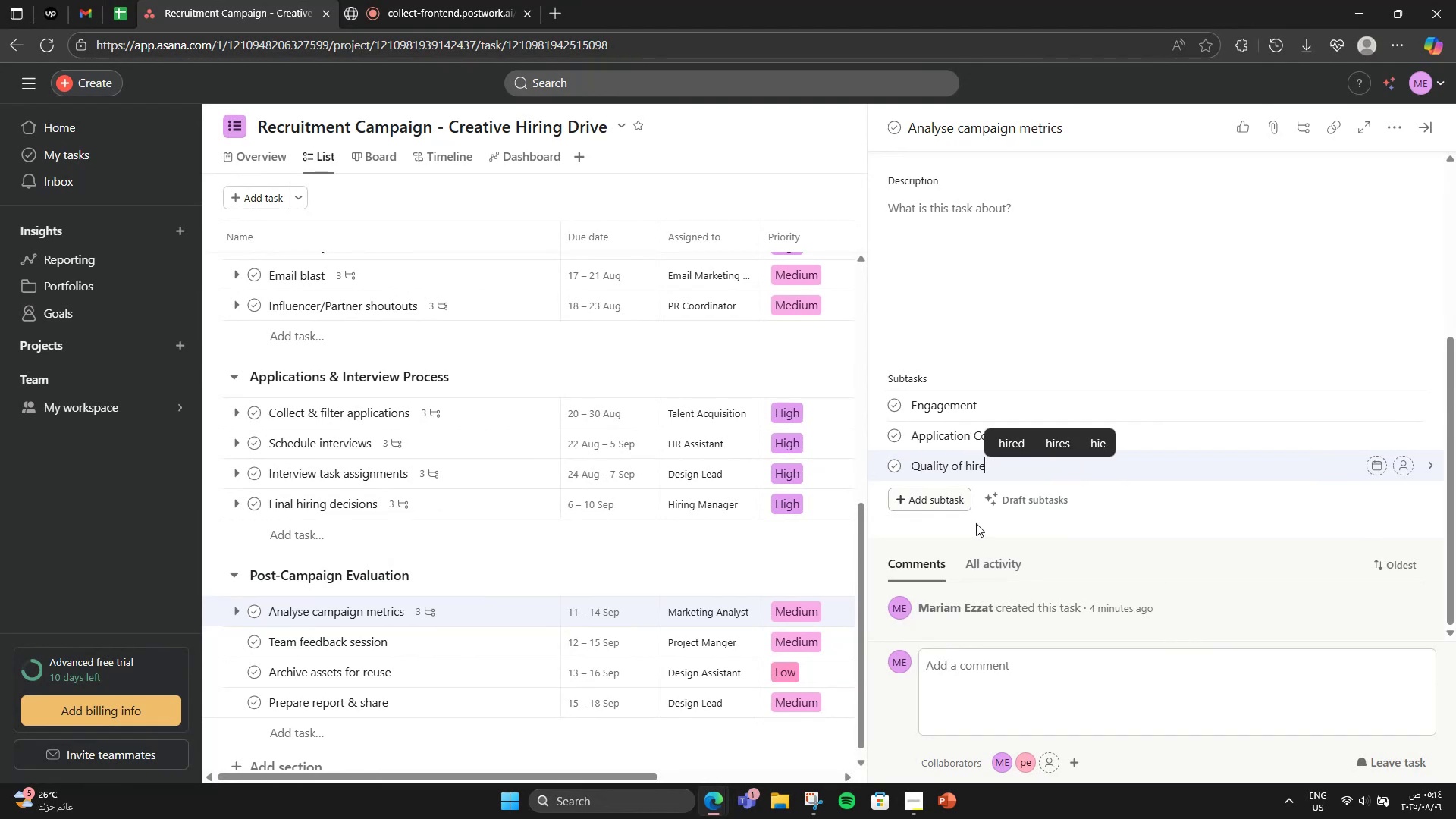 
left_click([1264, 511])
 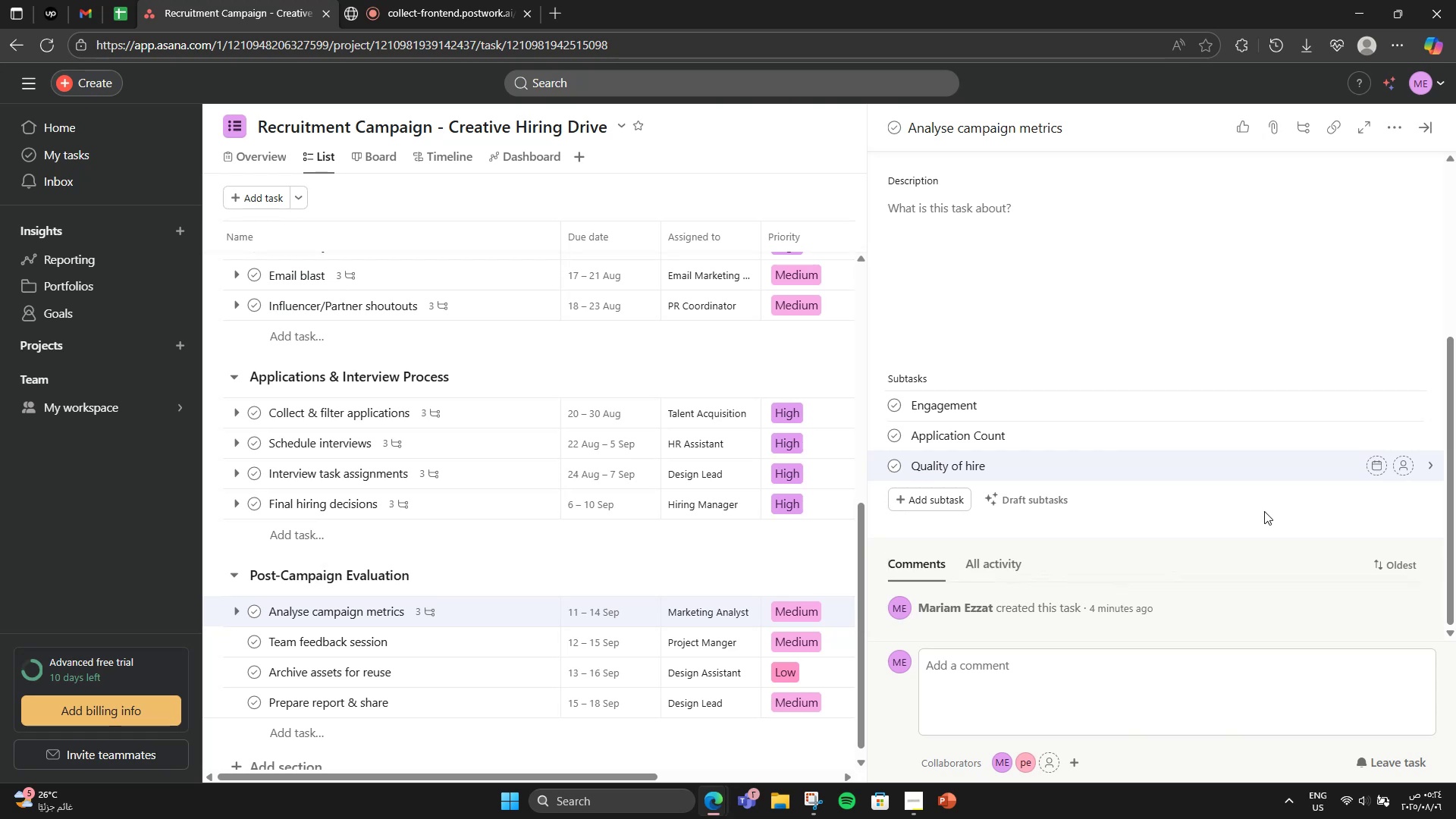 
scroll: coordinate [676, 462], scroll_direction: down, amount: 4.0
 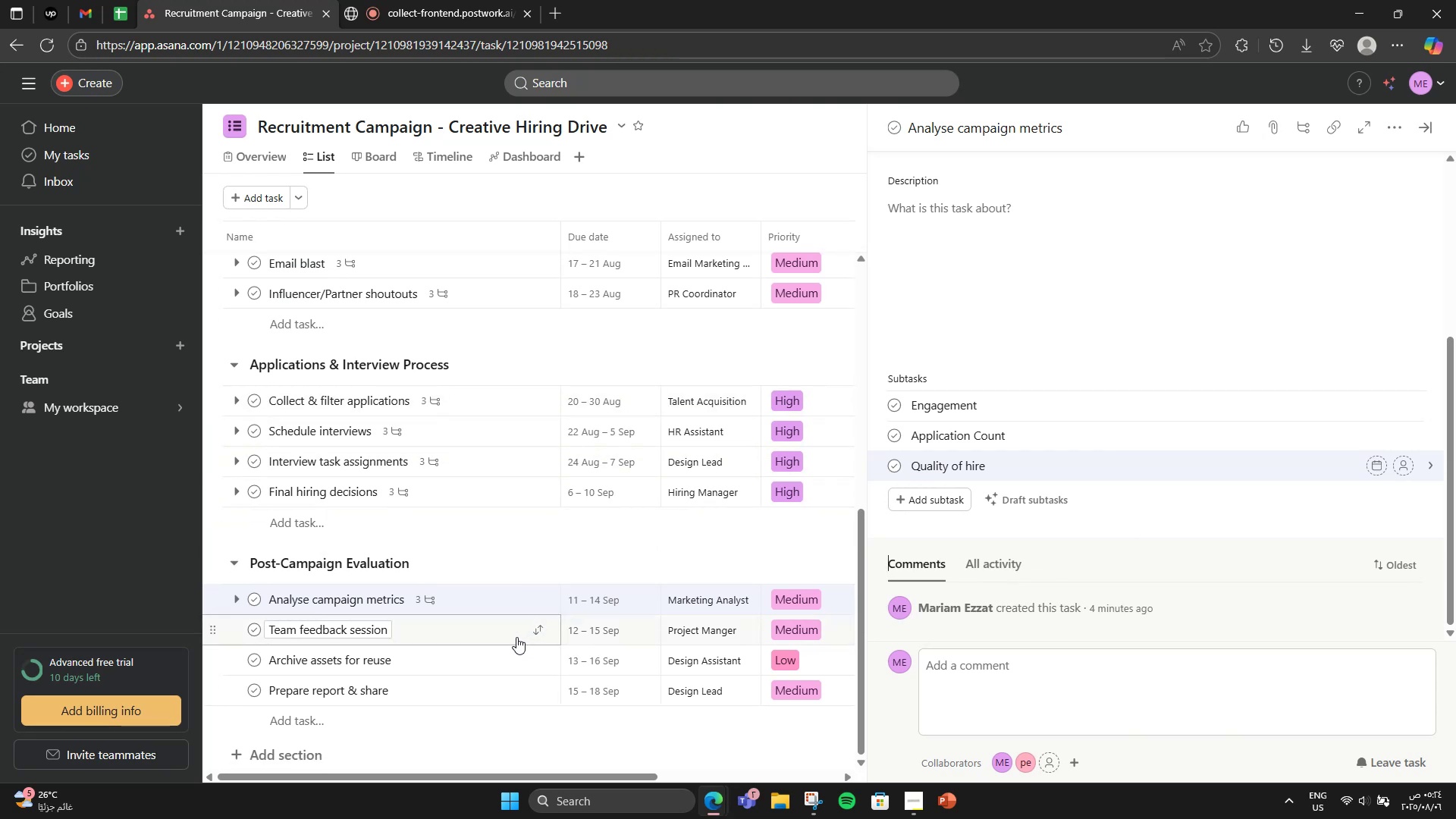 
left_click([512, 636])
 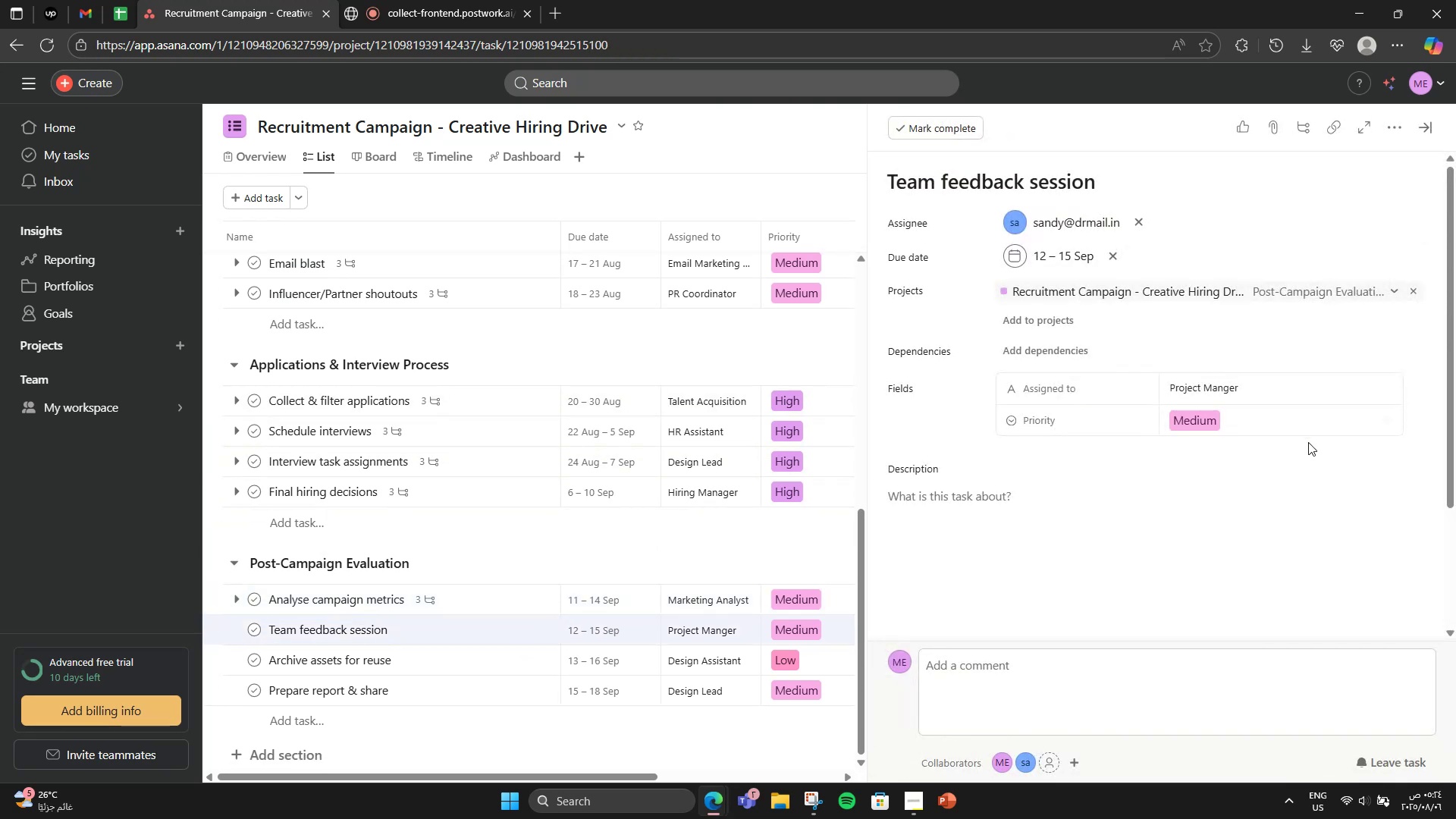 
scroll: coordinate [1078, 495], scroll_direction: down, amount: 8.0
 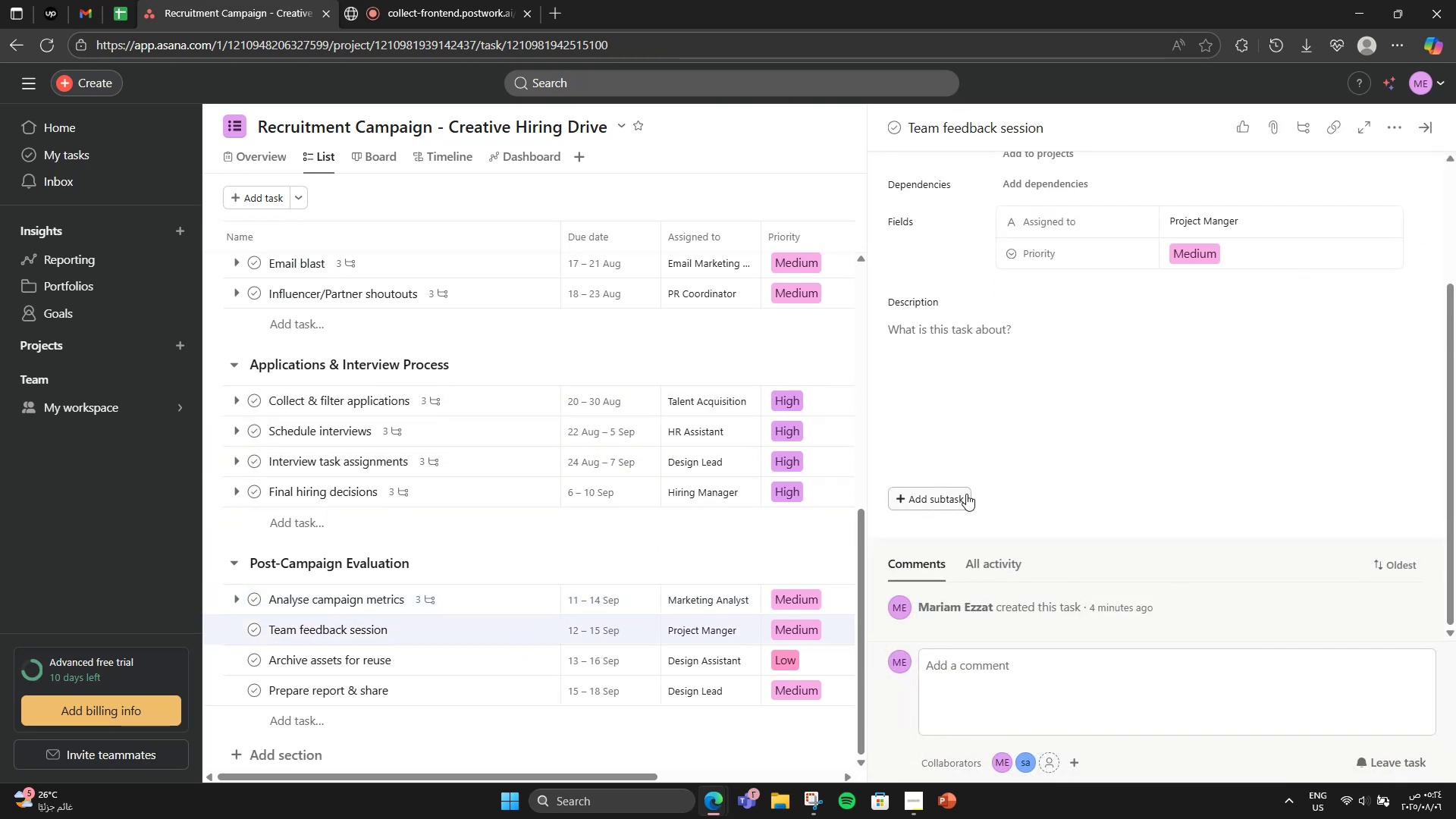 
left_click([959, 494])
 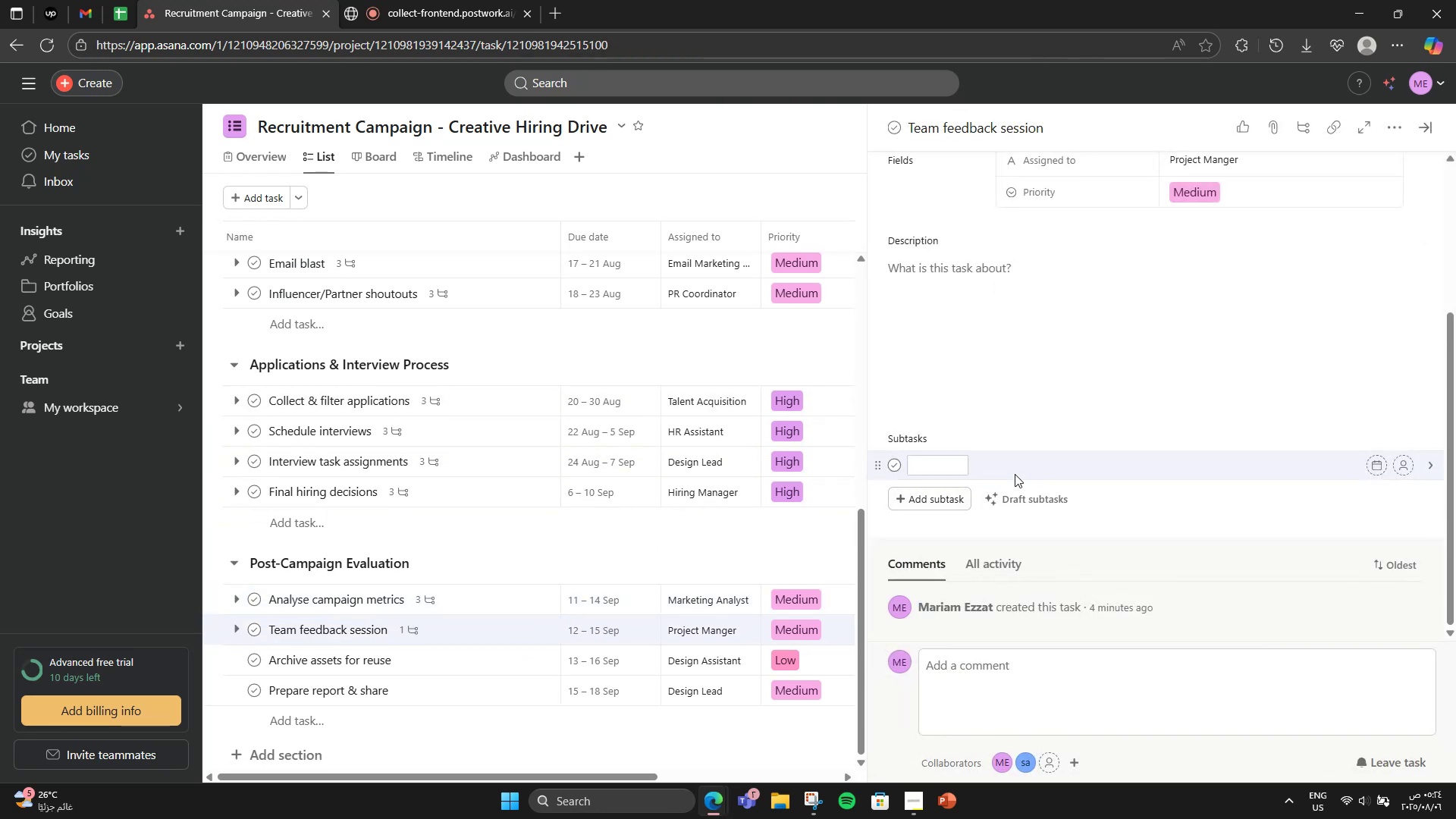 
type(What worked )
key(Backspace)
 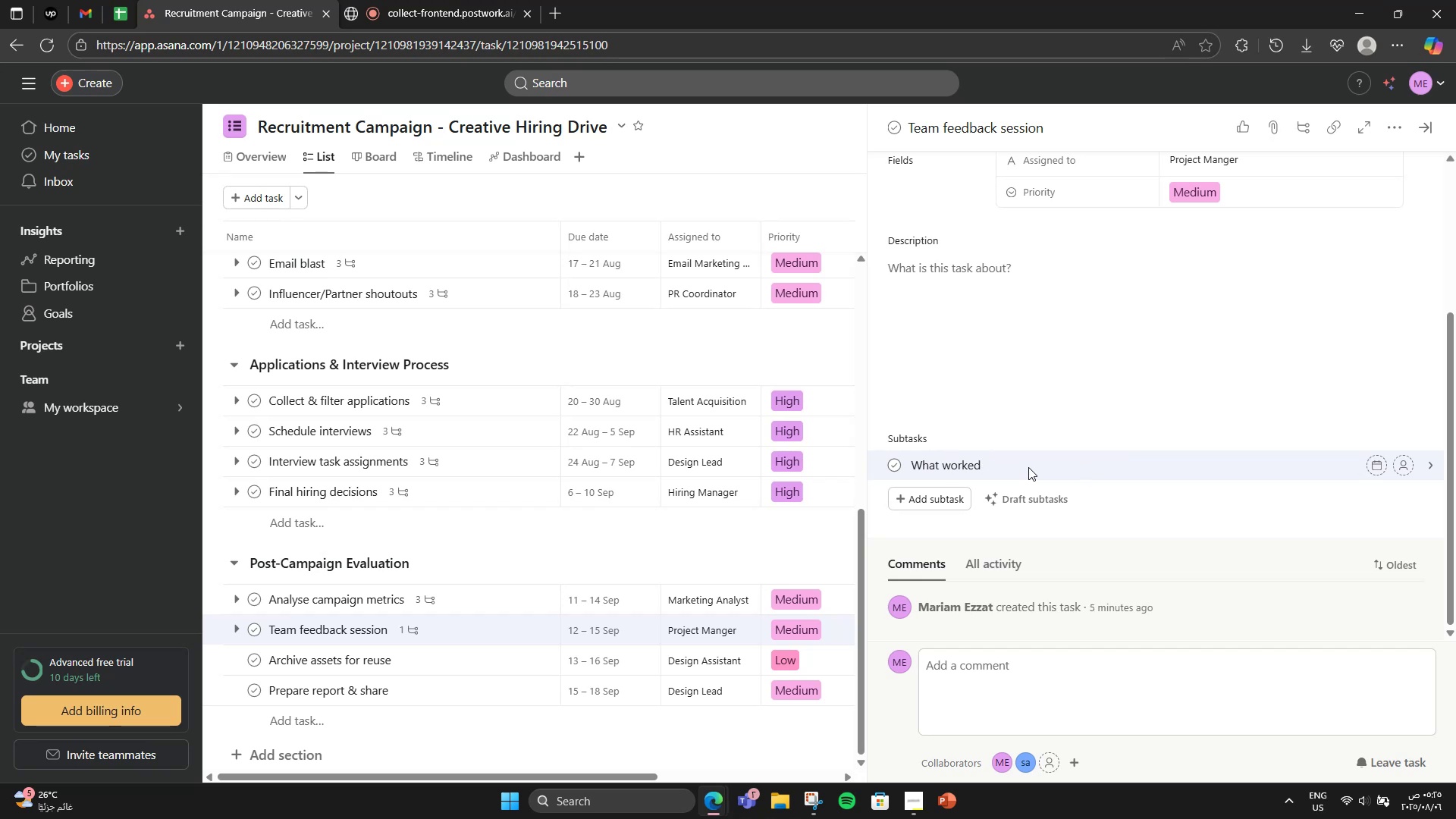 
key(Enter)
 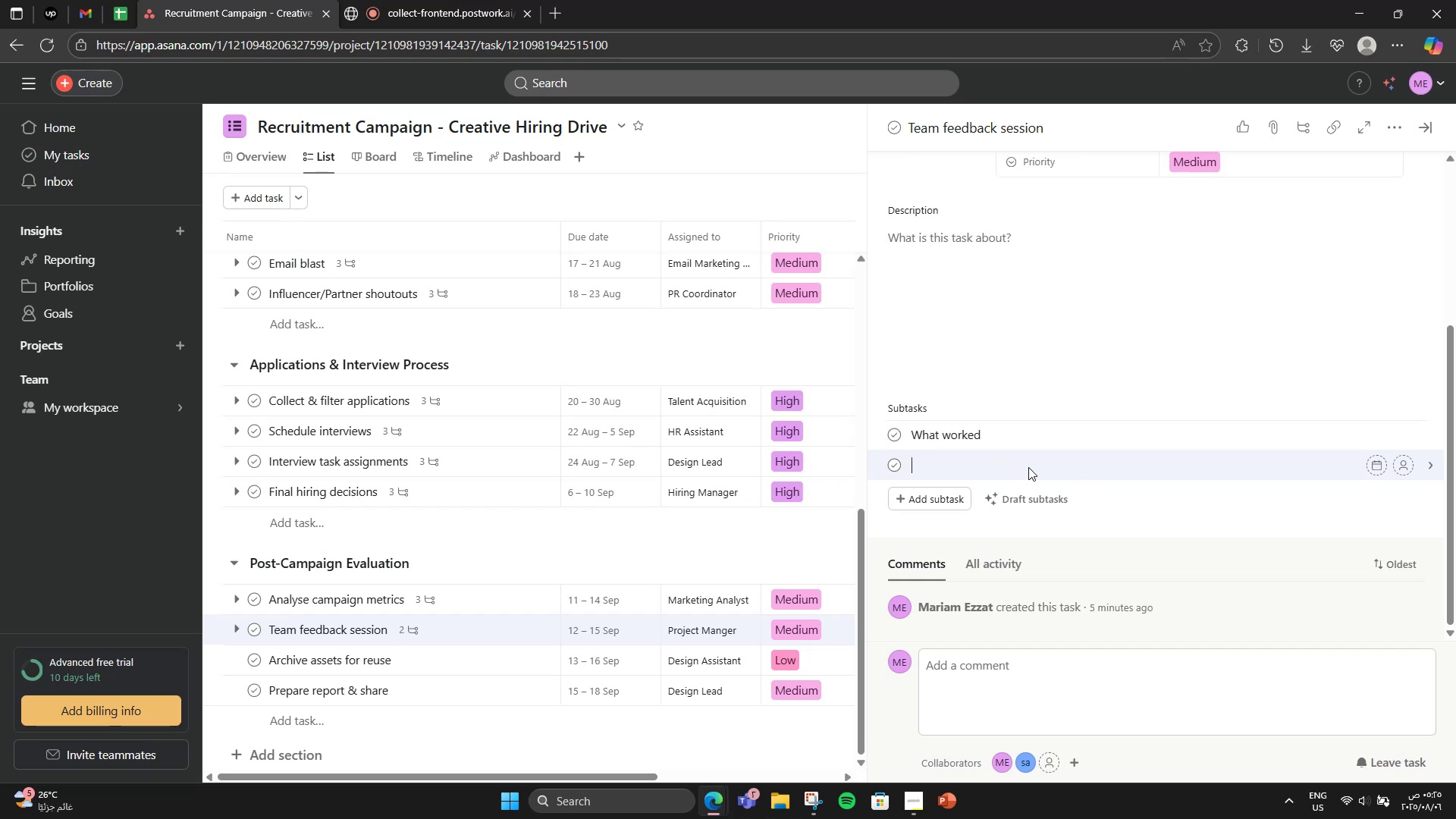 
type(What didn't)
 